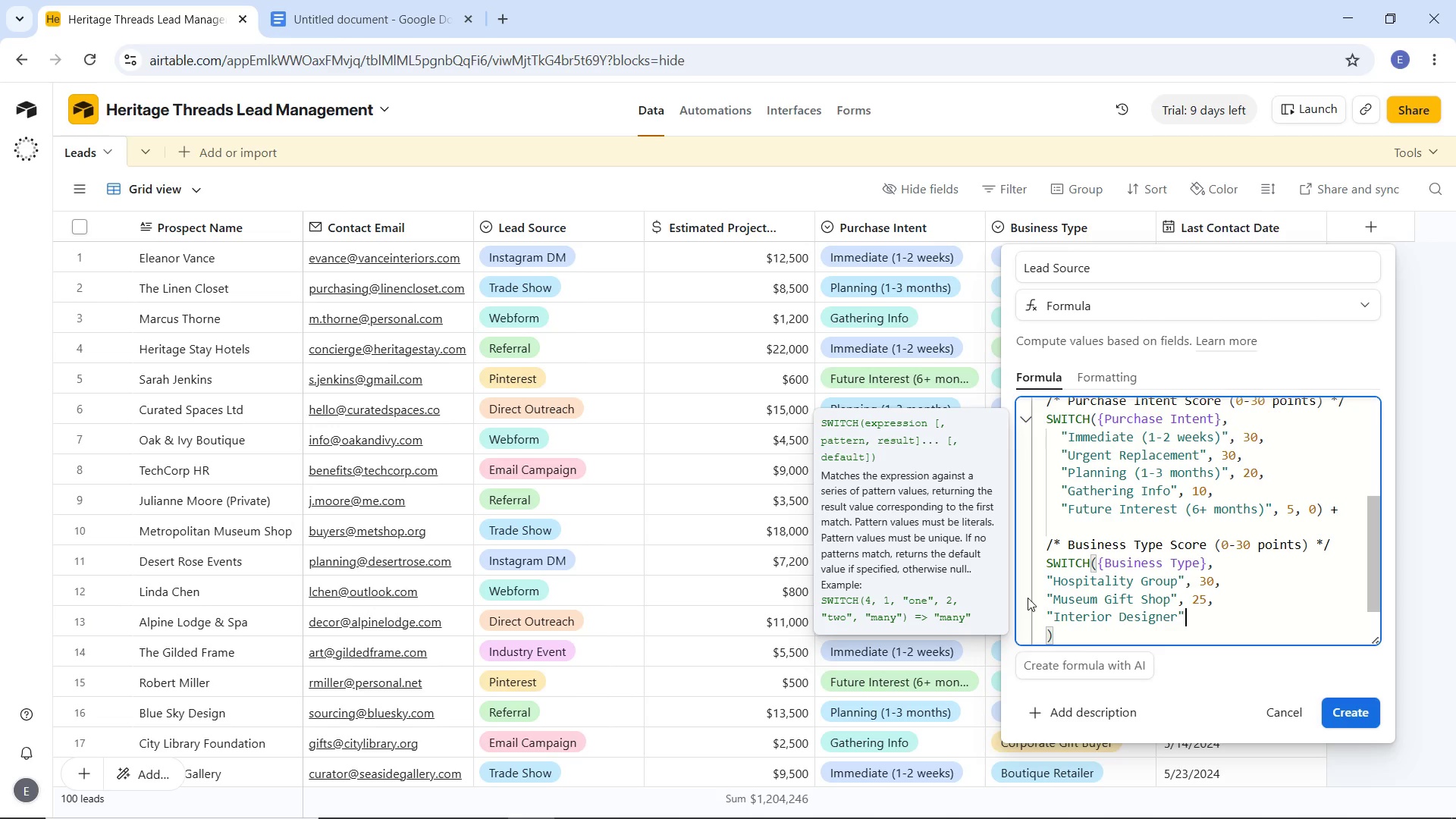 
type(, 25,)
 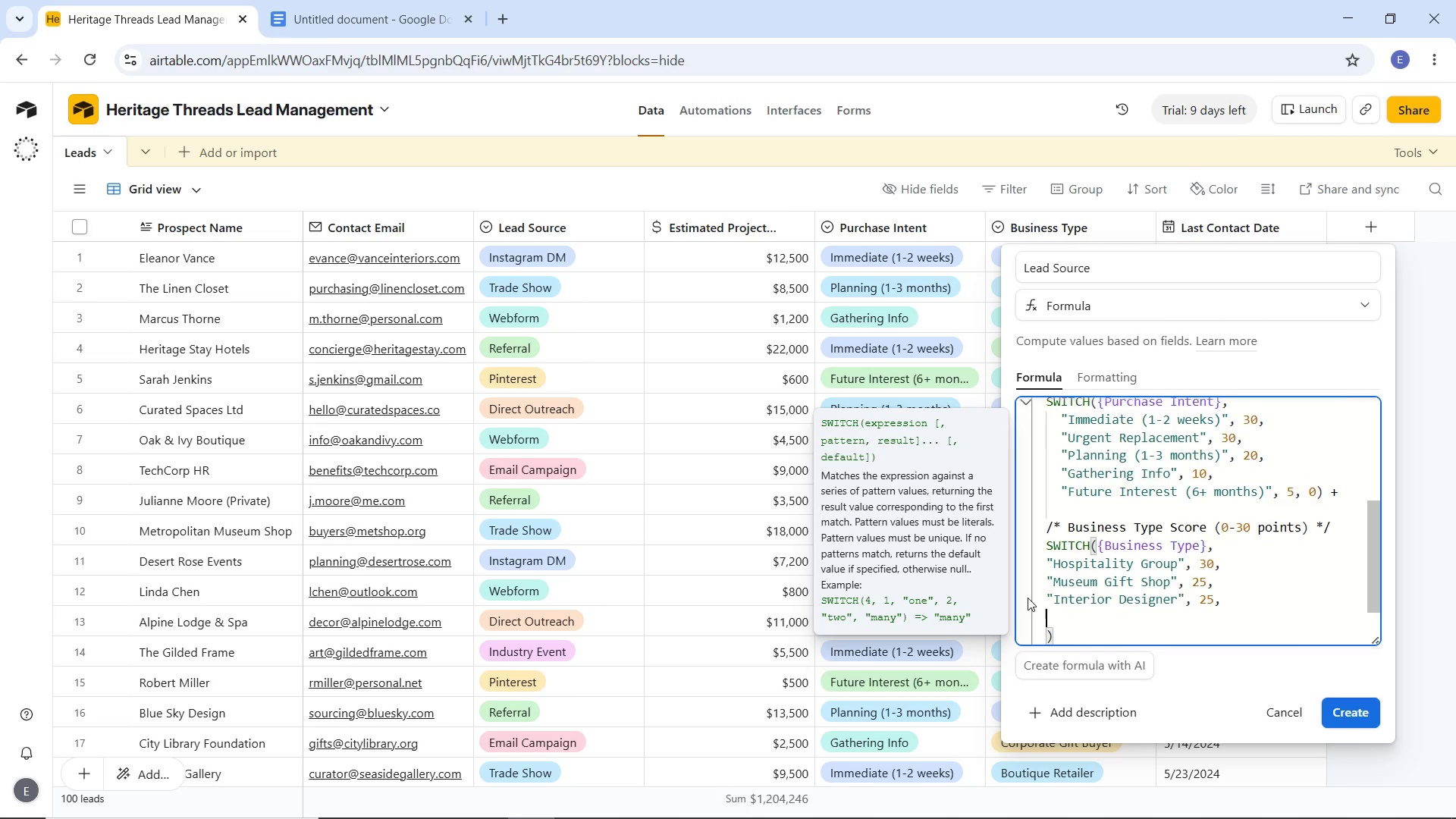 
key(Enter)
 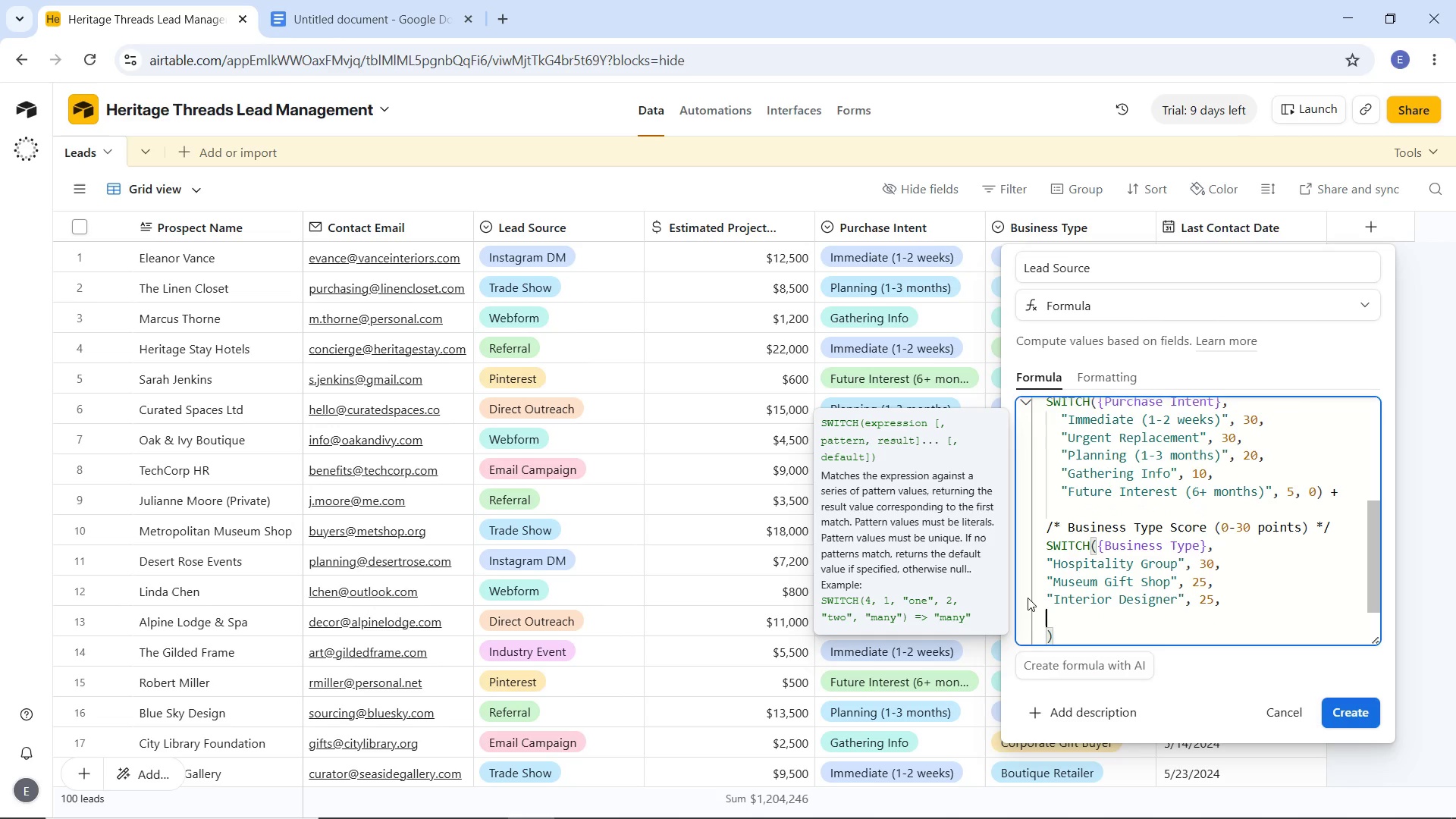 
key(Shift+Quote)
 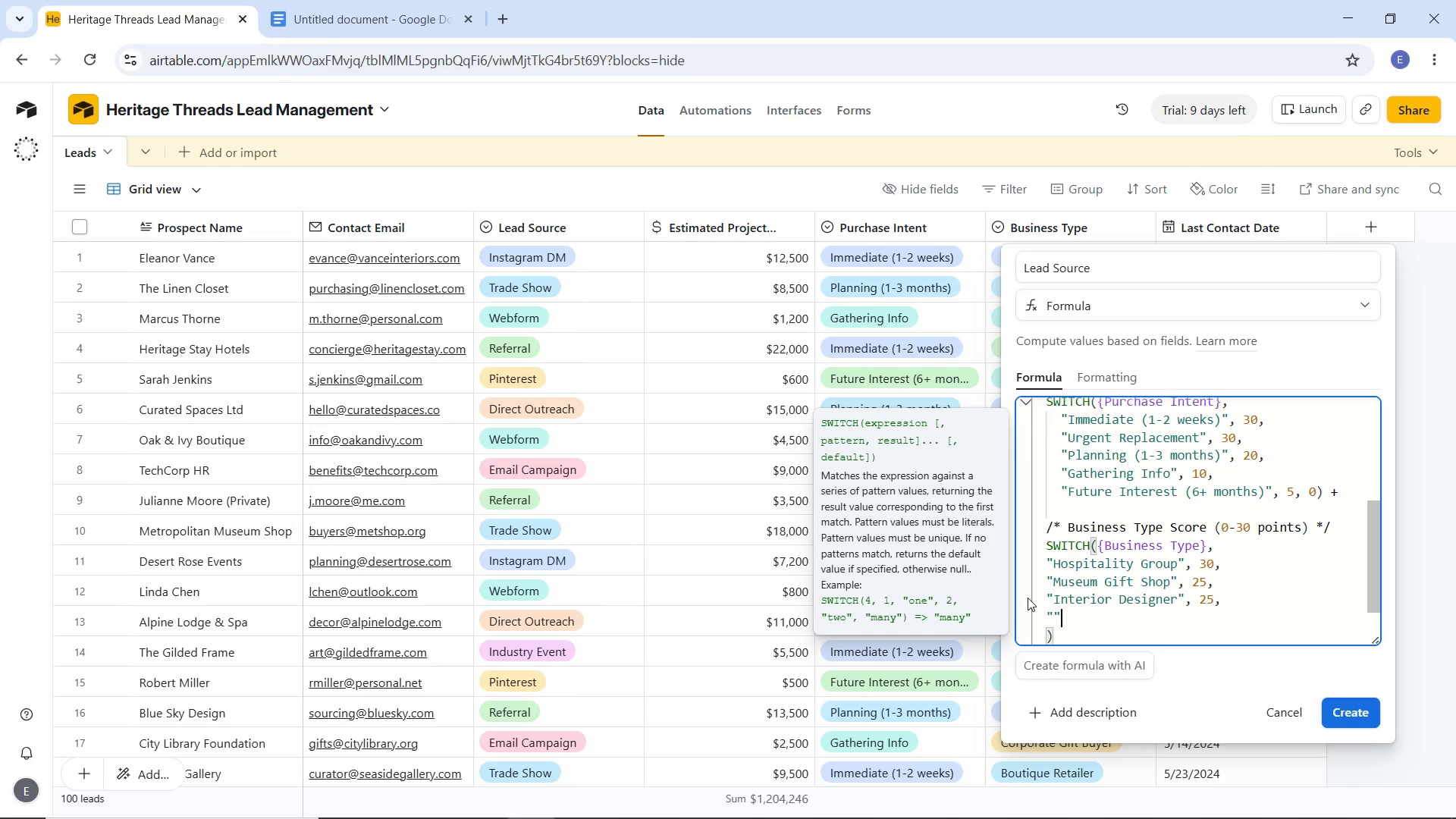 
key(Shift+Quote)
 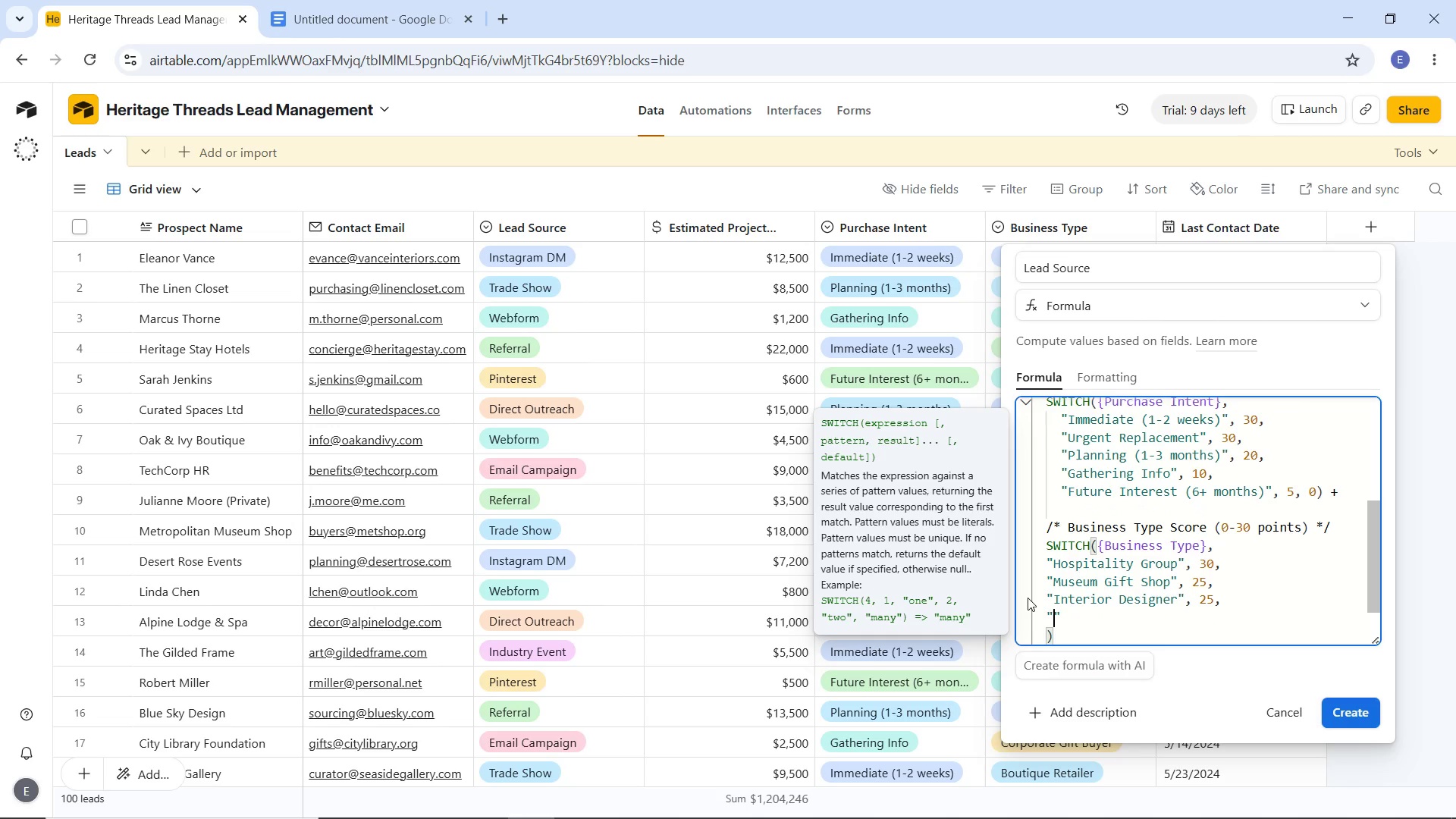 
key(ArrowLeft)
 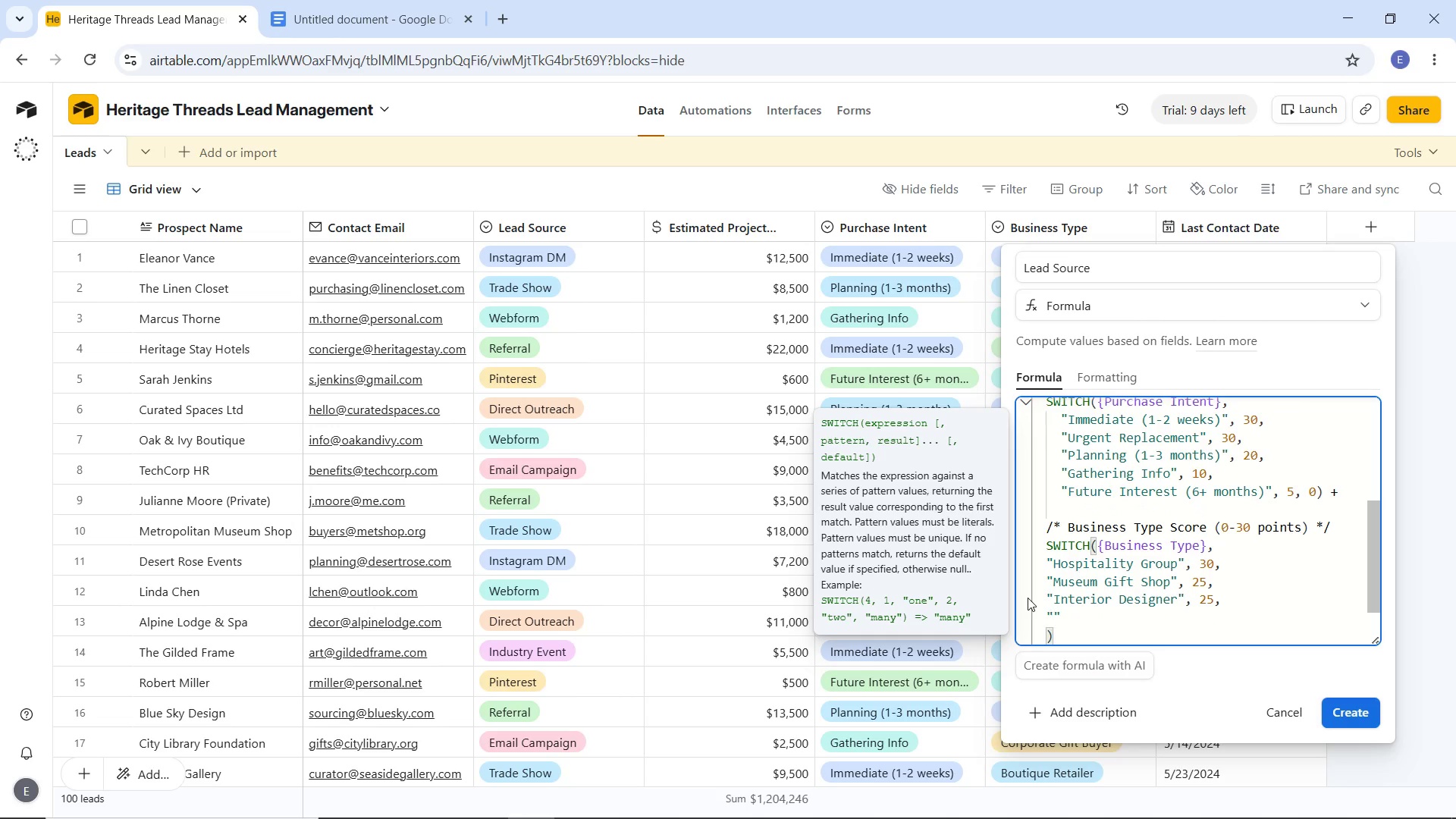 
type(Boutique Retailer)
 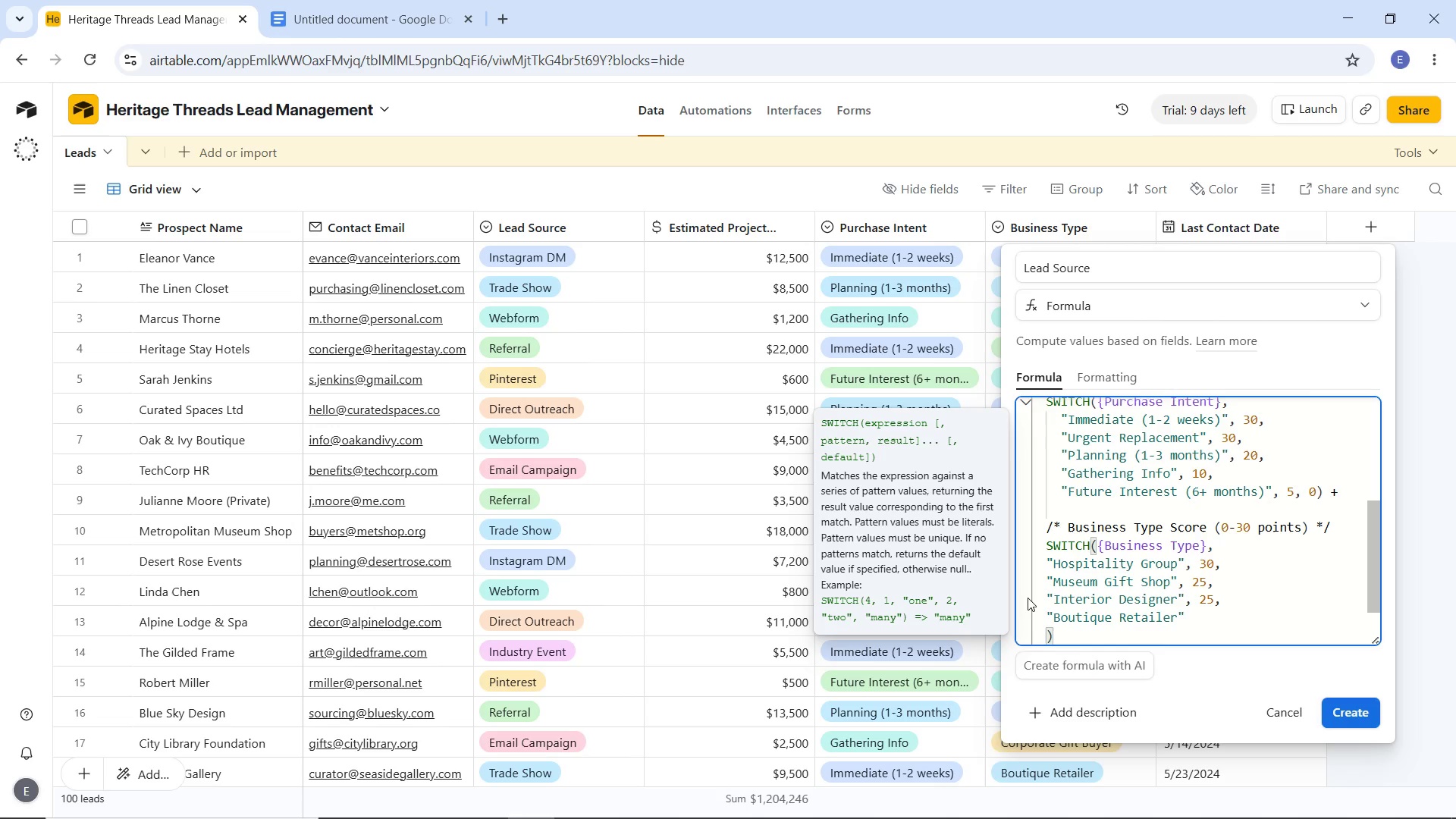 
key(ArrowRight)
 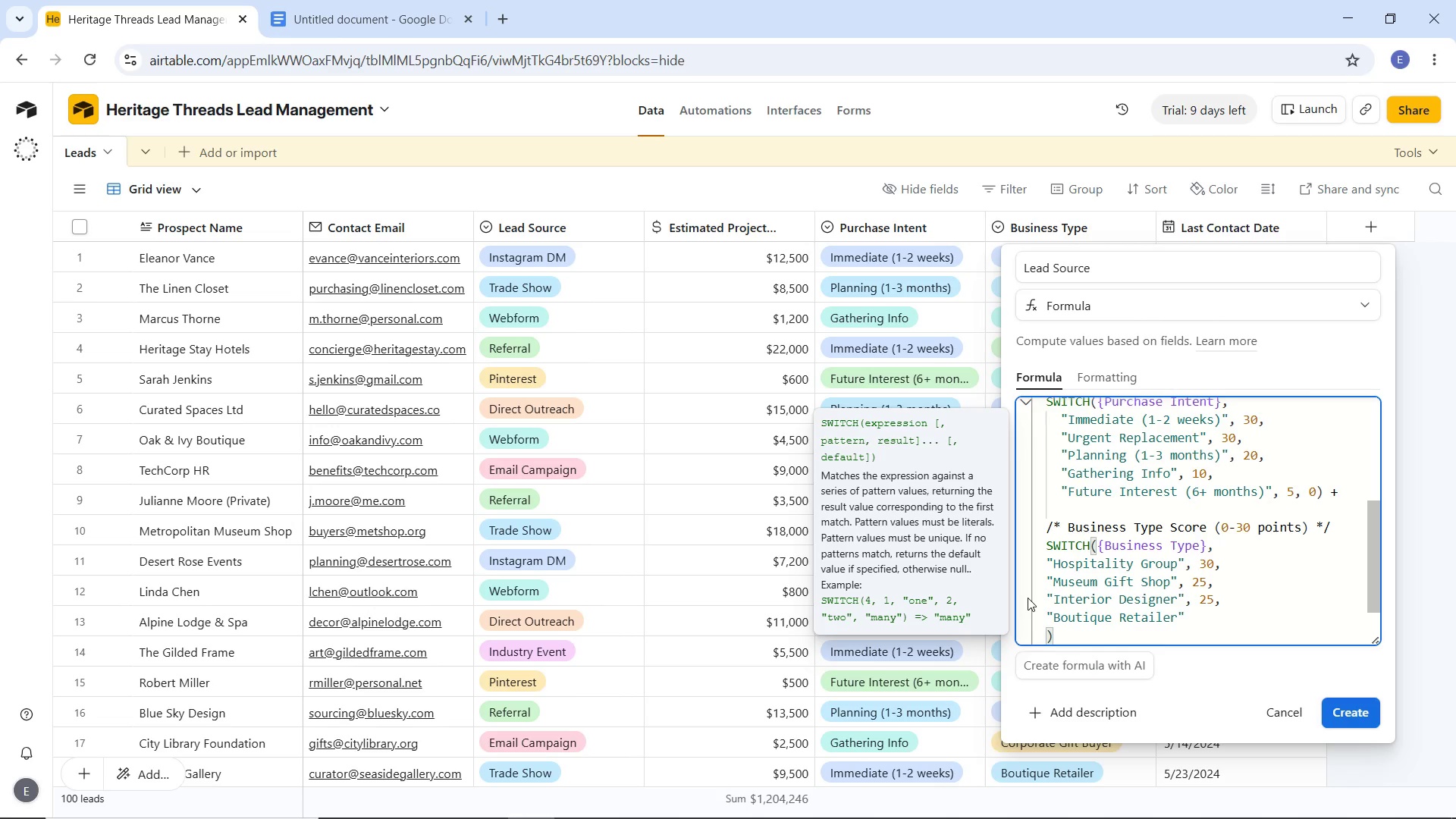 
type(, 20,)
 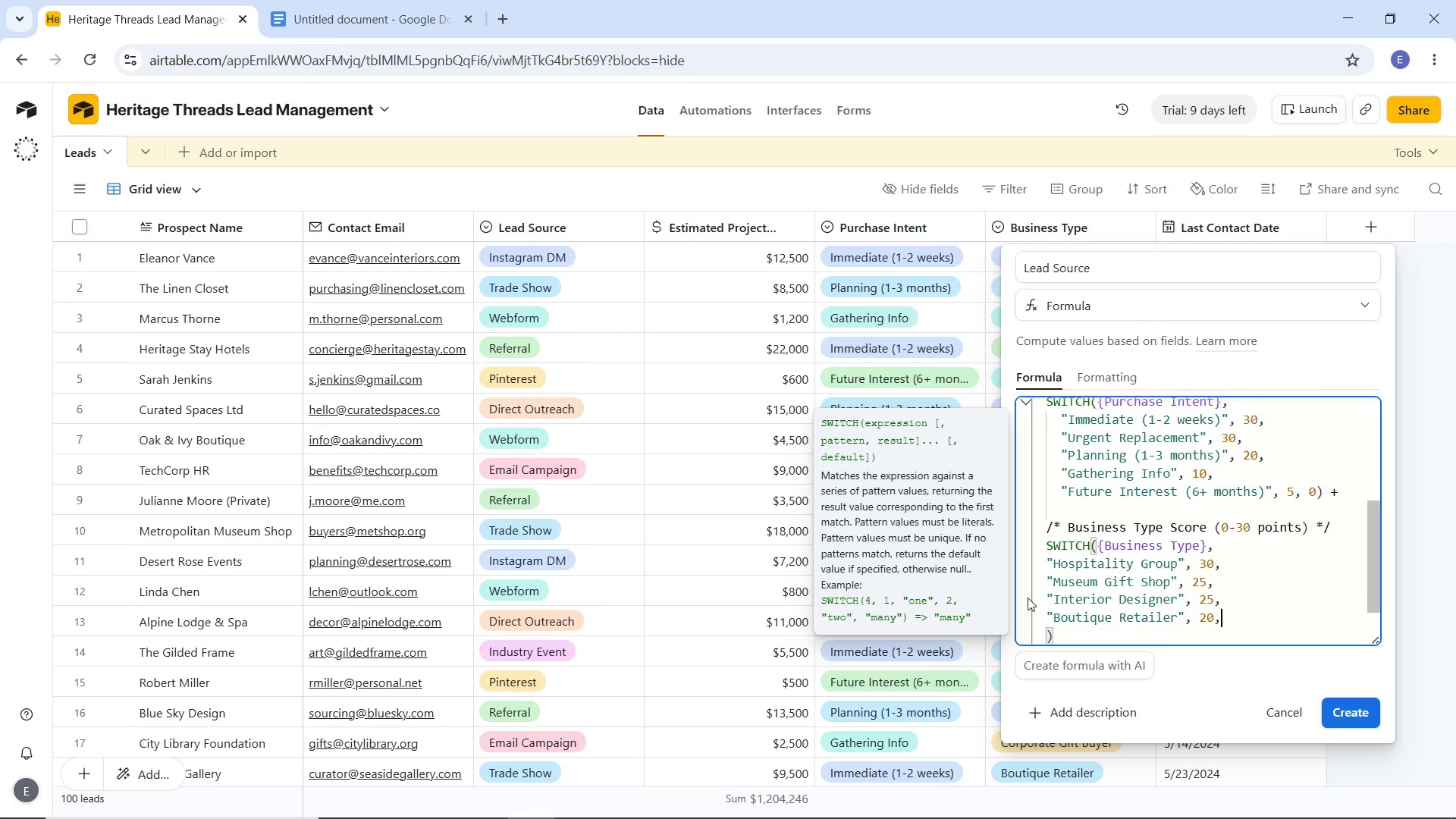 
key(Enter)
 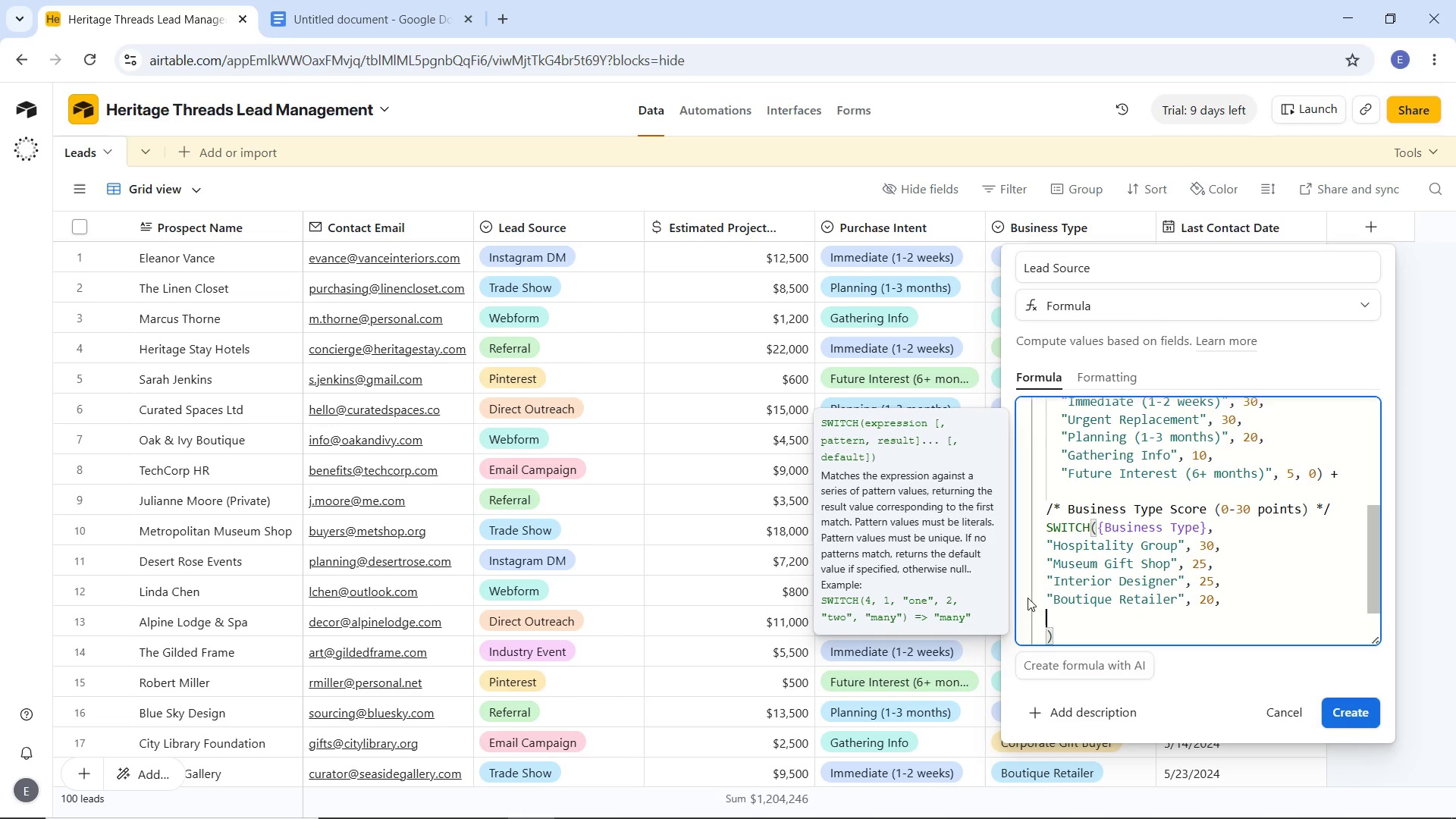 
key(Shift+Quote)
 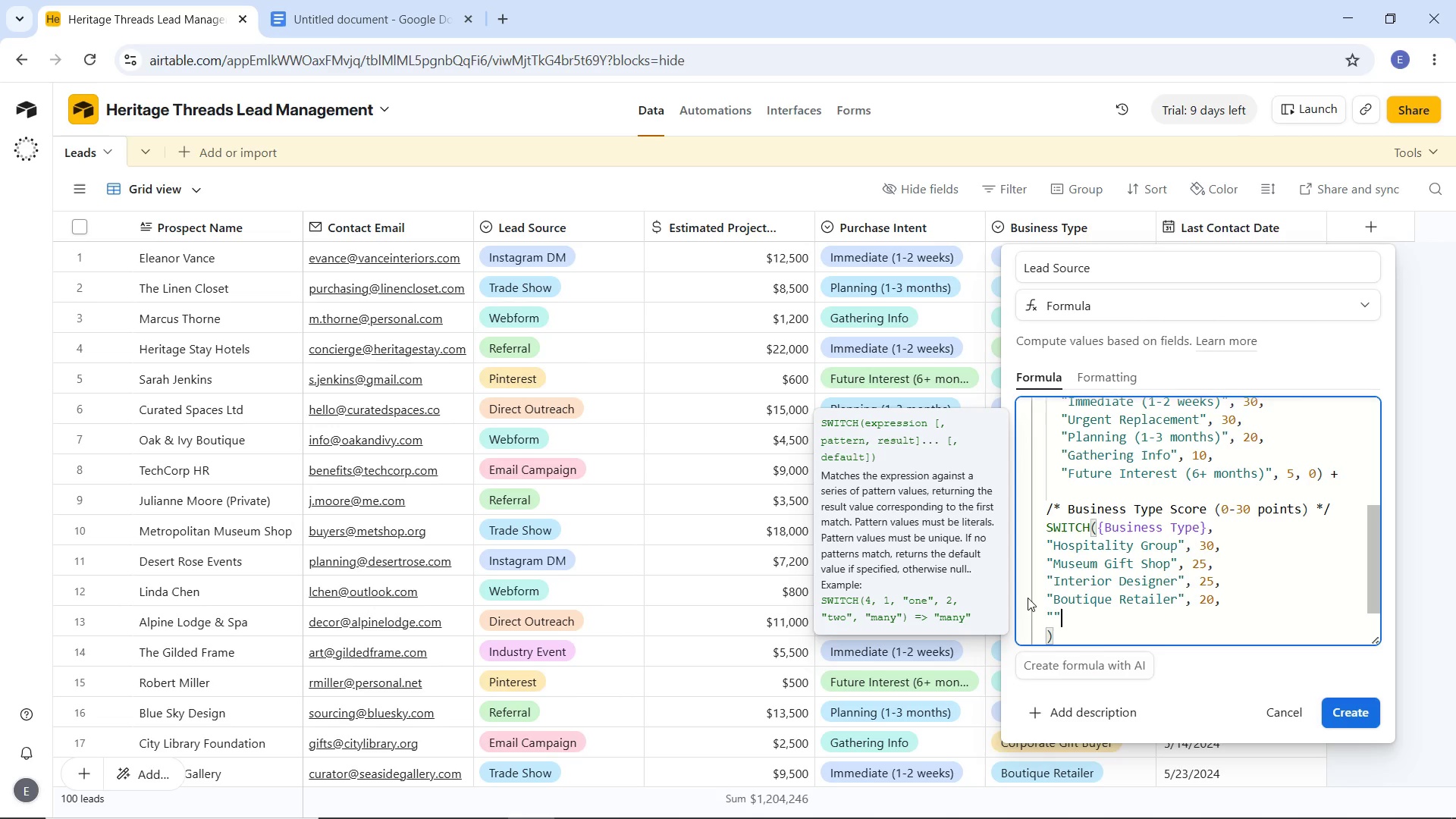 
key(Shift+Quote)
 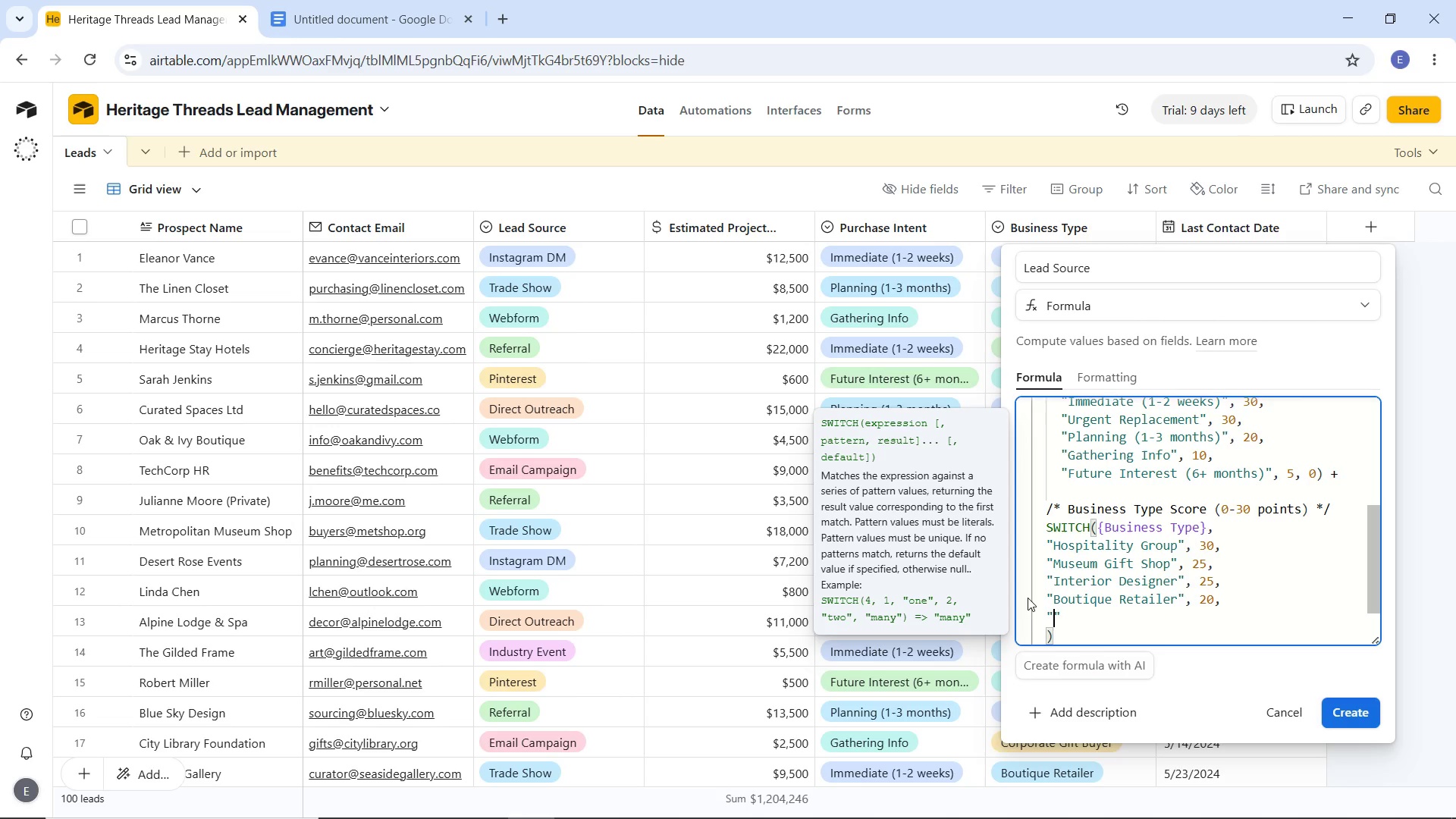 
key(ArrowLeft)
 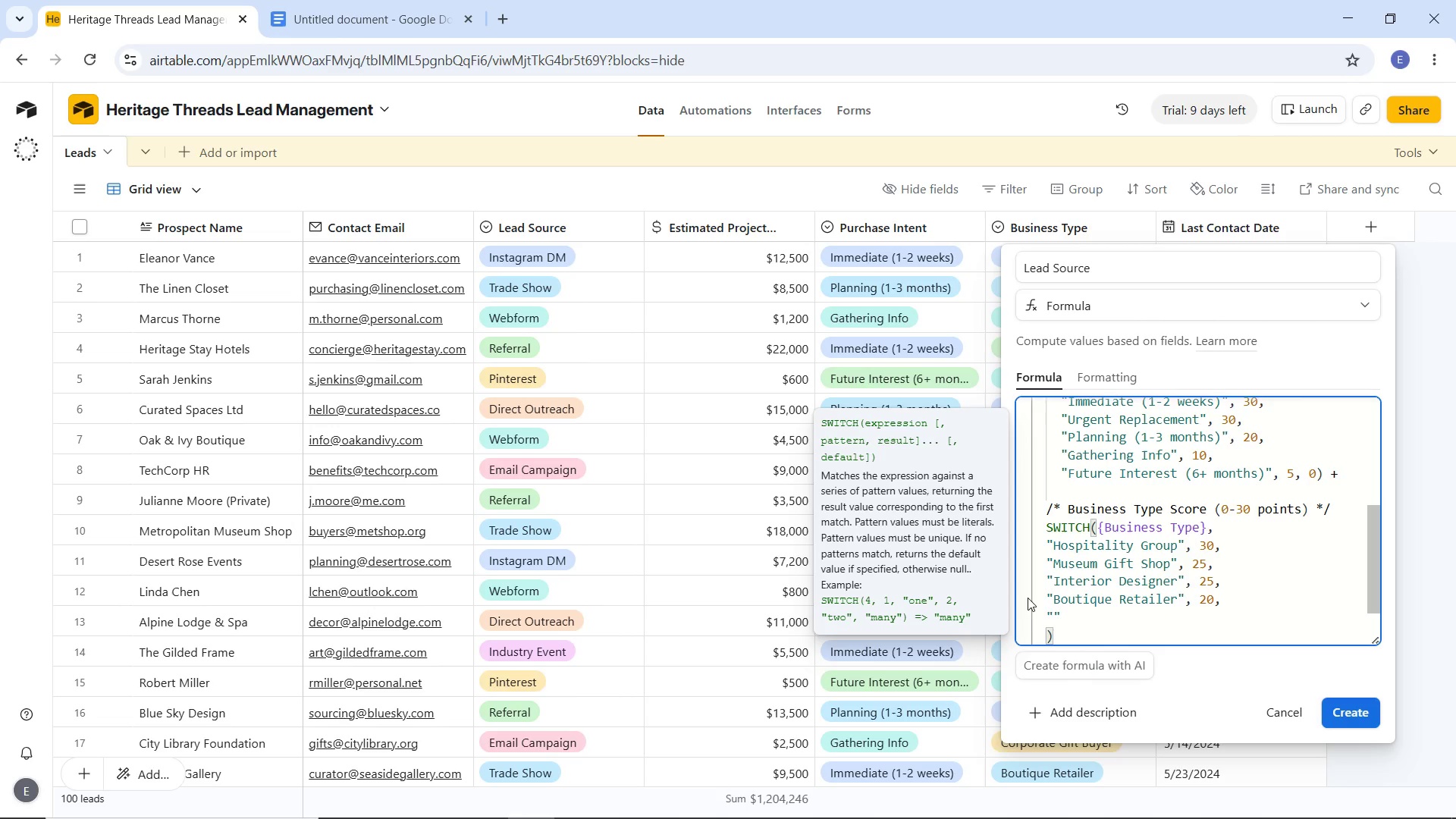 
type(Corporate Gift Bute)
key(Backspace)
key(Backspace)
type(yer)
 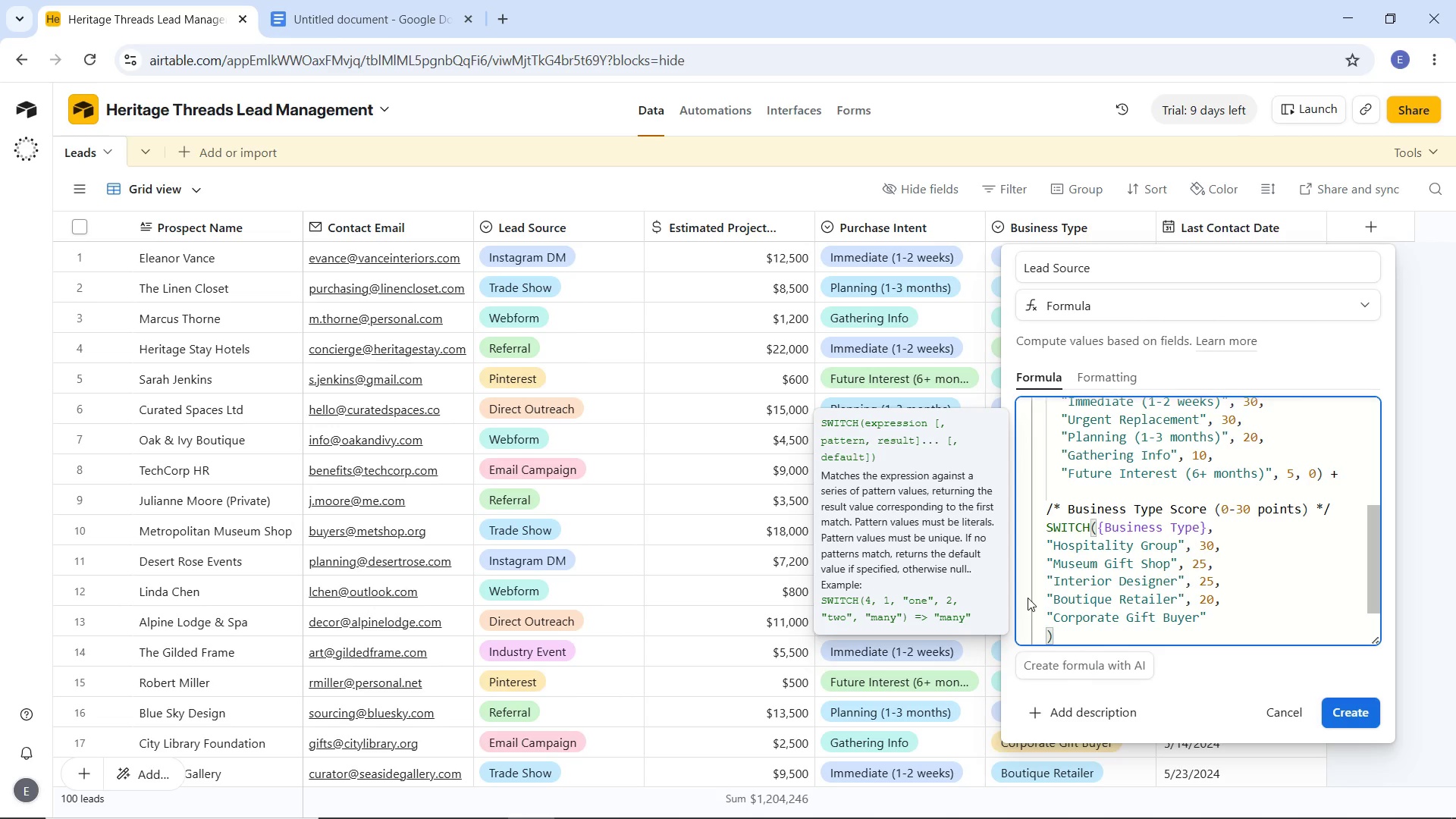 
key(ArrowRight)
 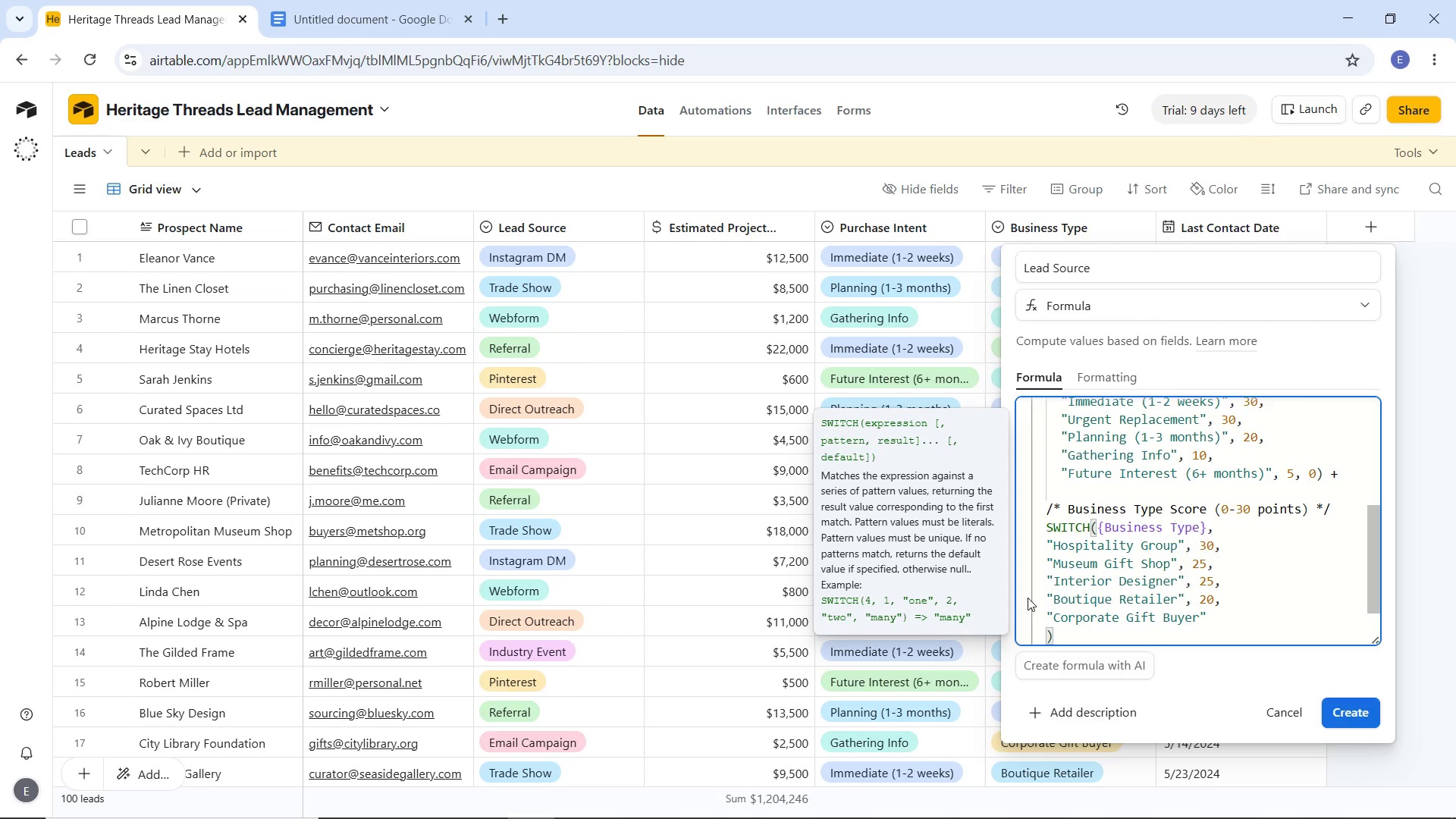 
type(, 20, )
 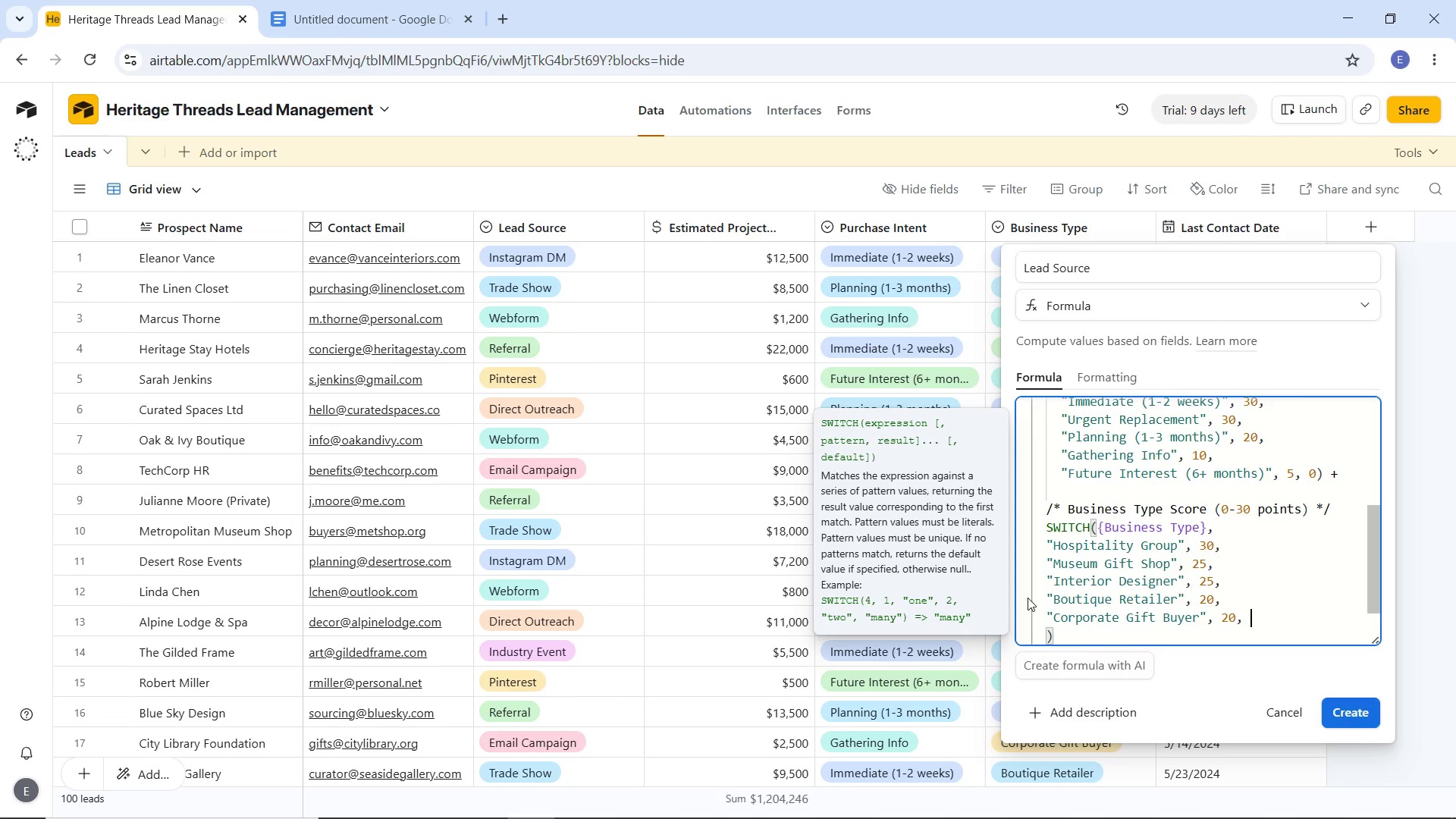 
wait(15.24)
 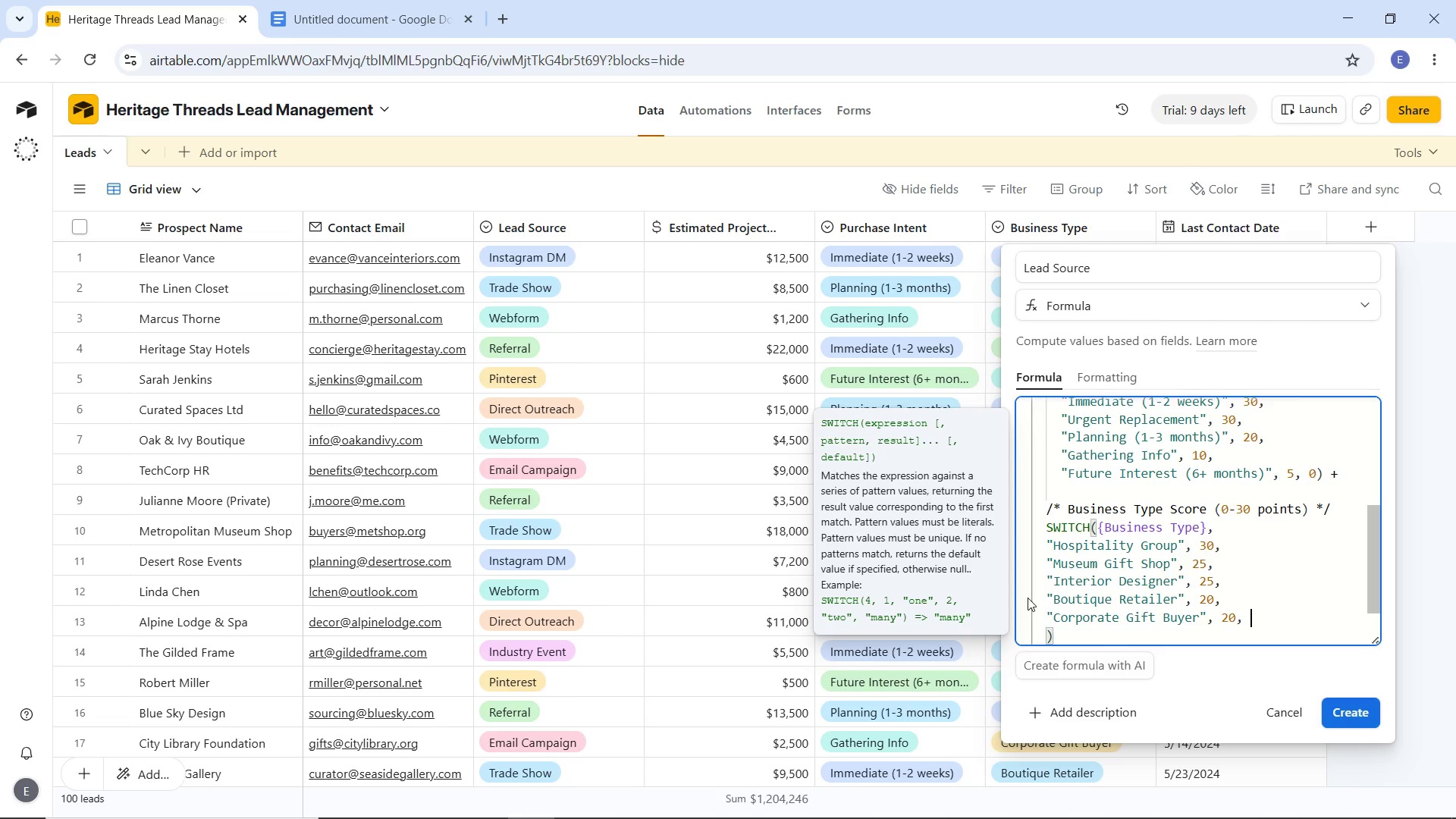 
key(Backspace)
 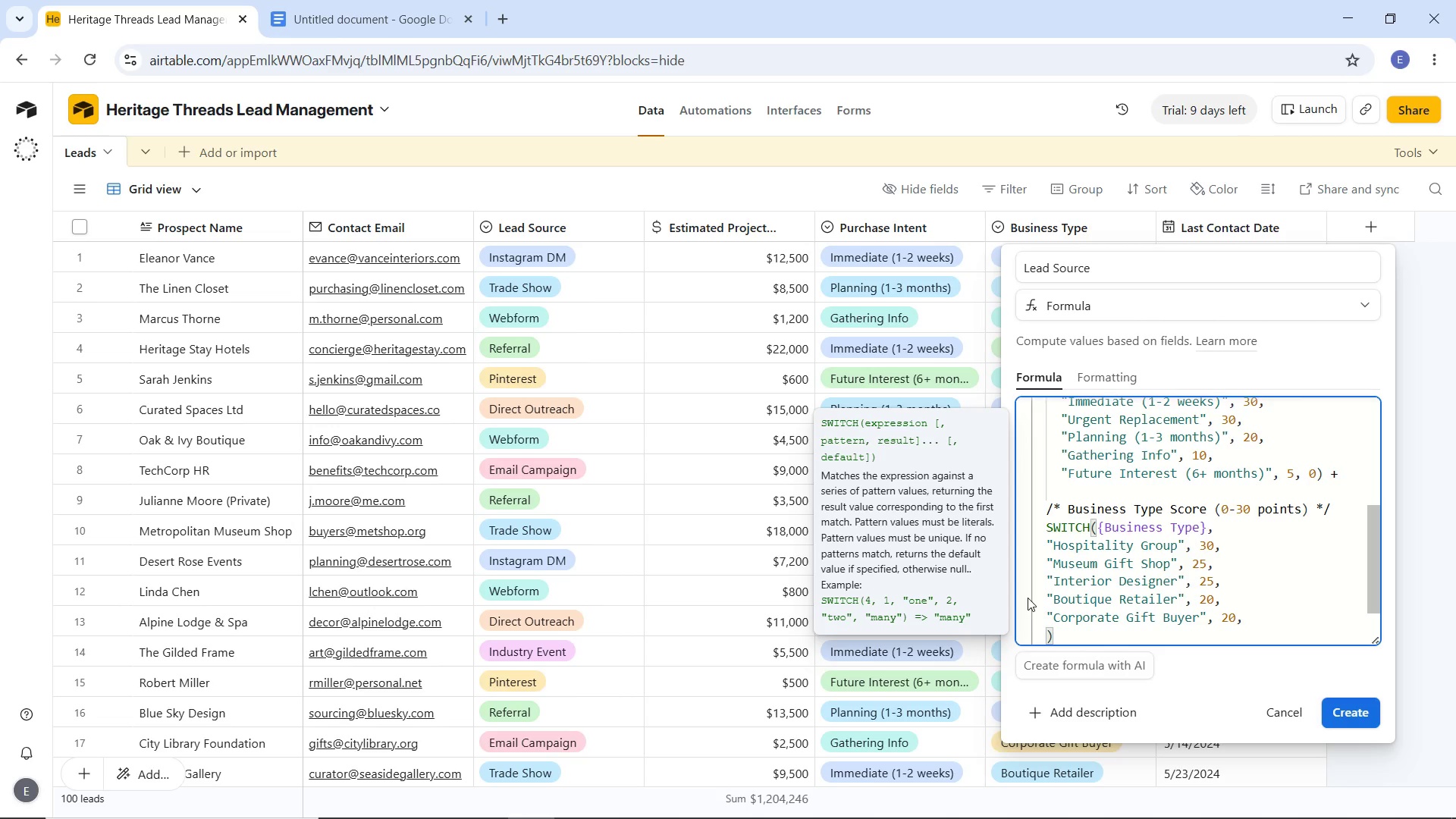 
wait(12.44)
 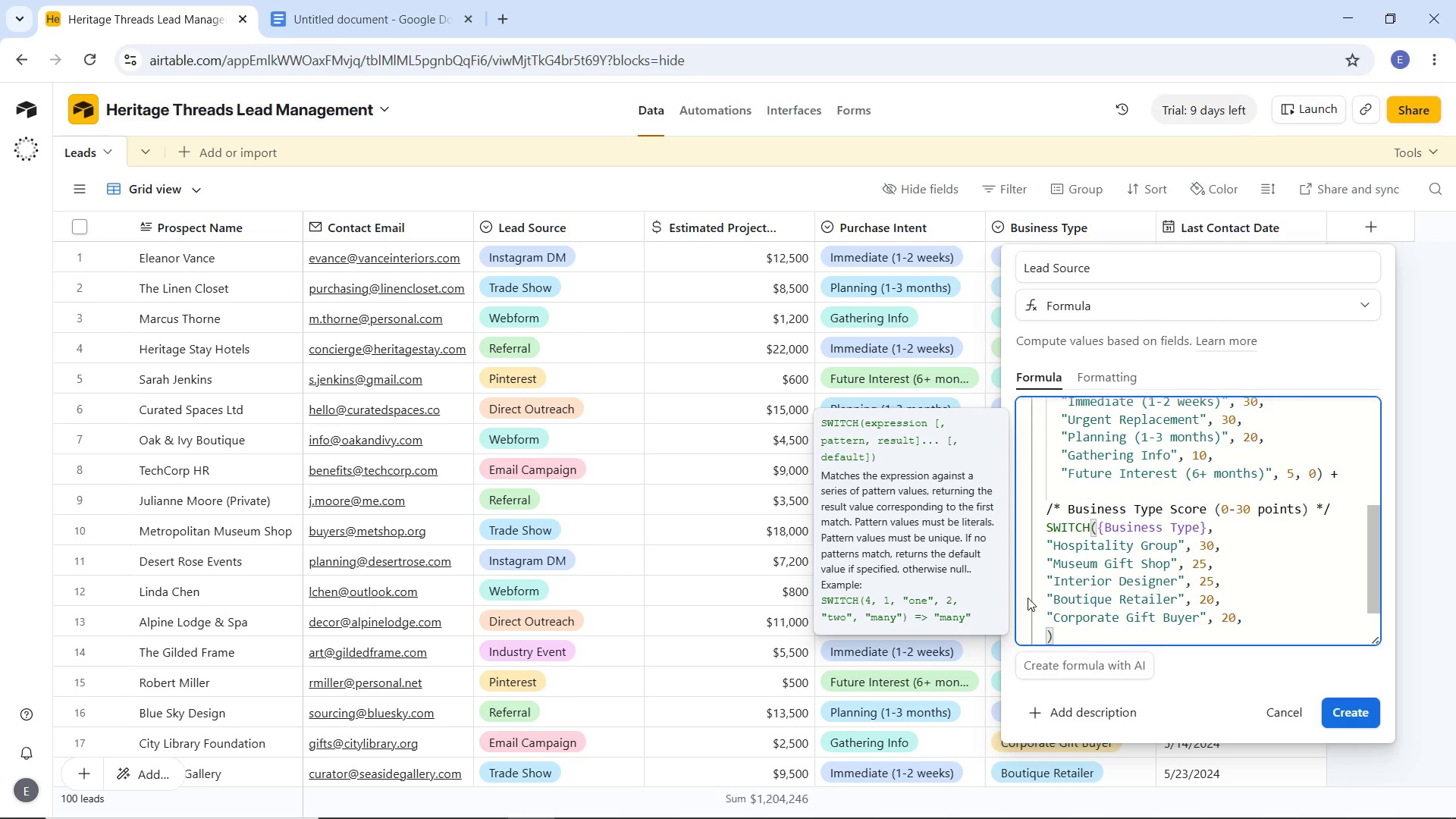 
key(Enter)
 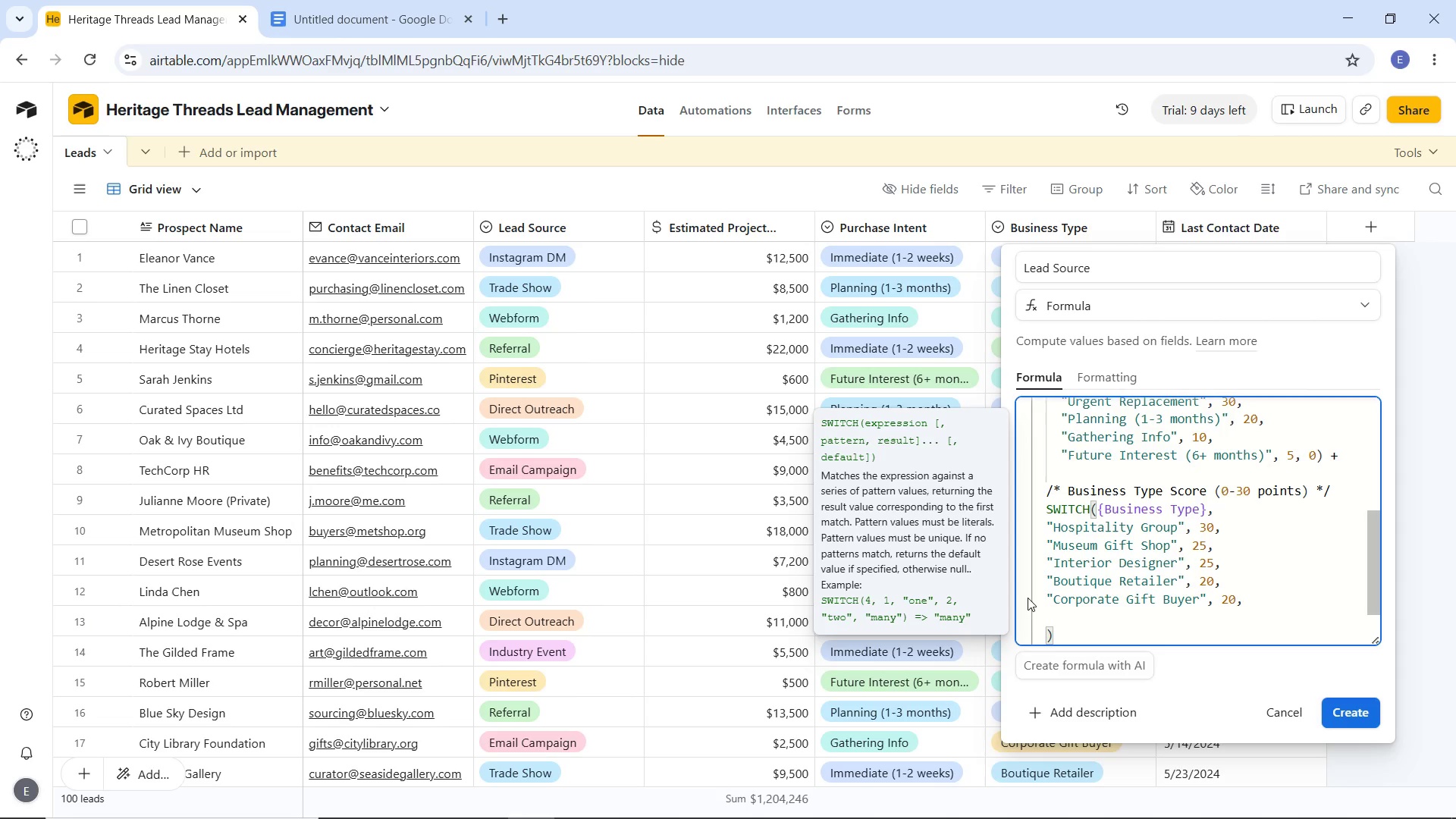 
key(Shift+Quote)
 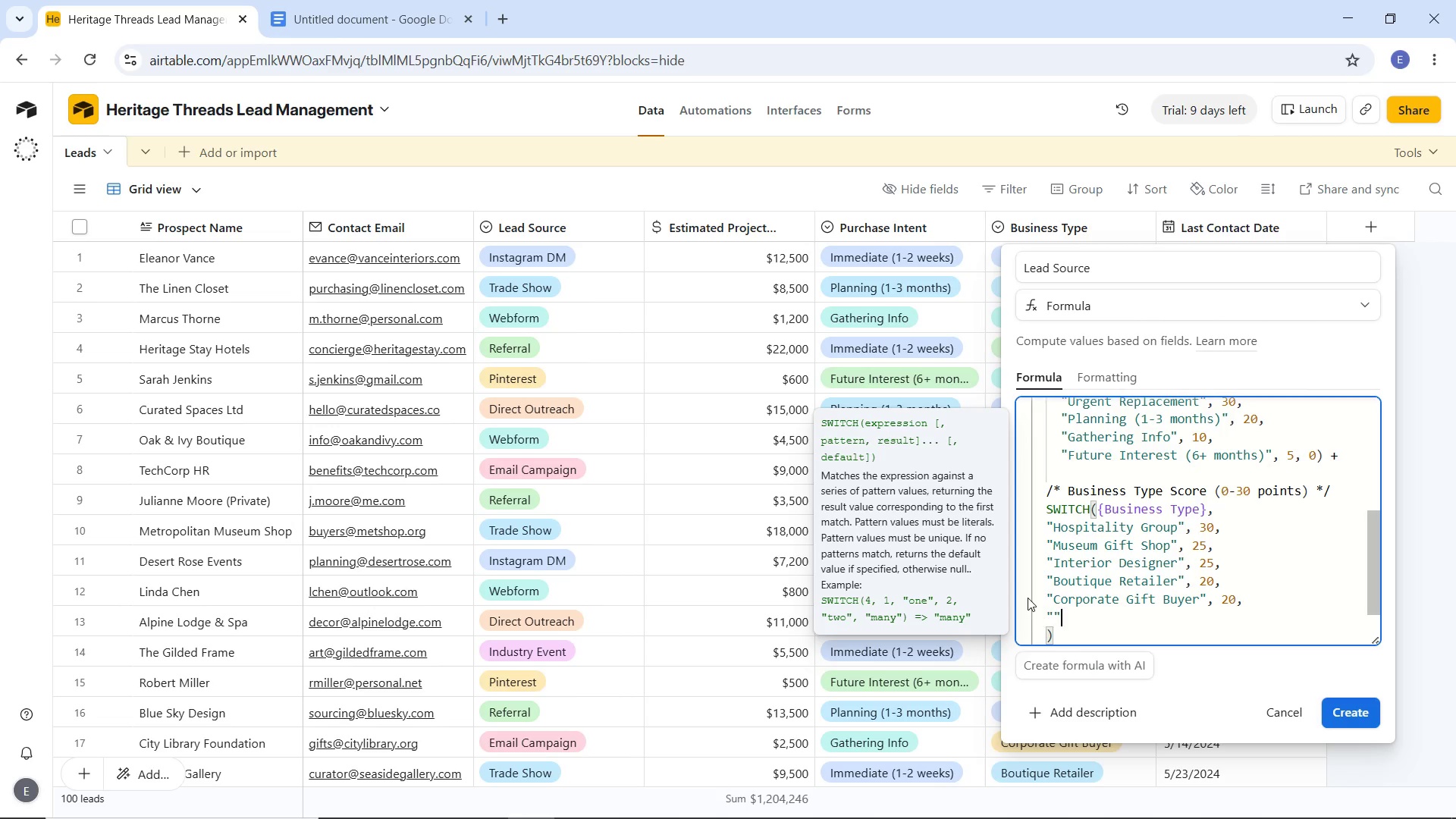 
key(Shift+Quote)
 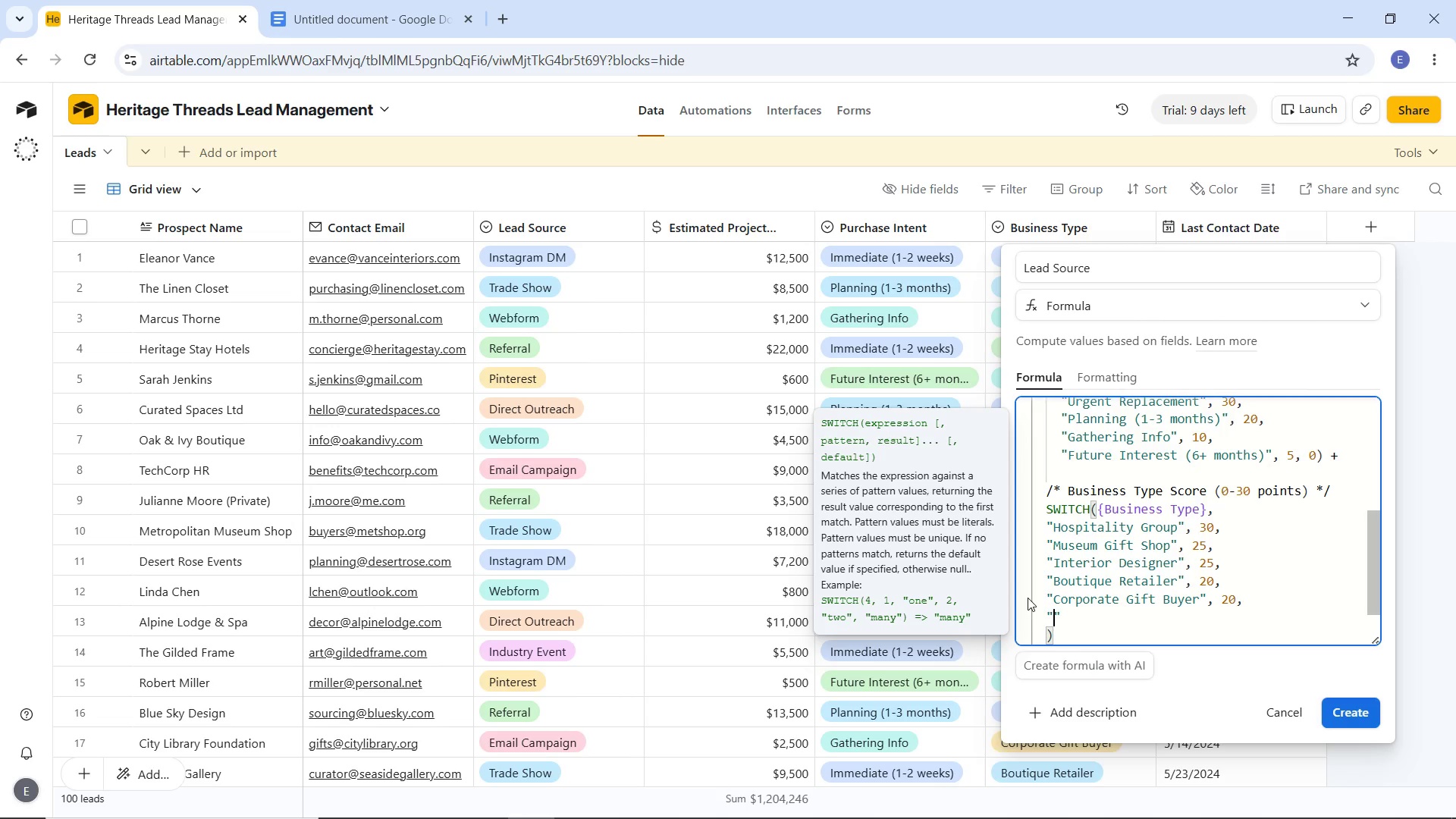 
key(ArrowLeft)
 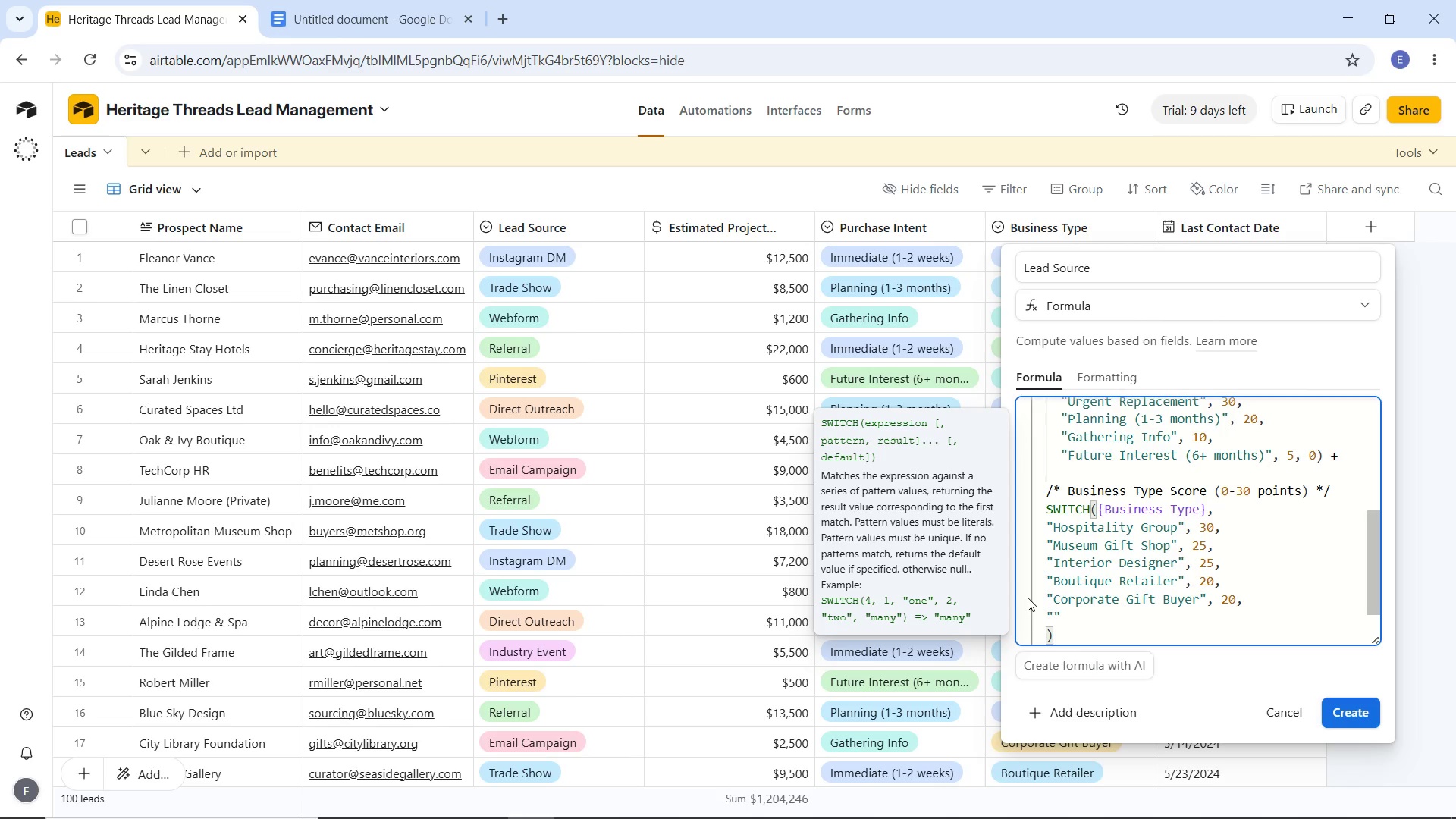 
type(Event Planner)
 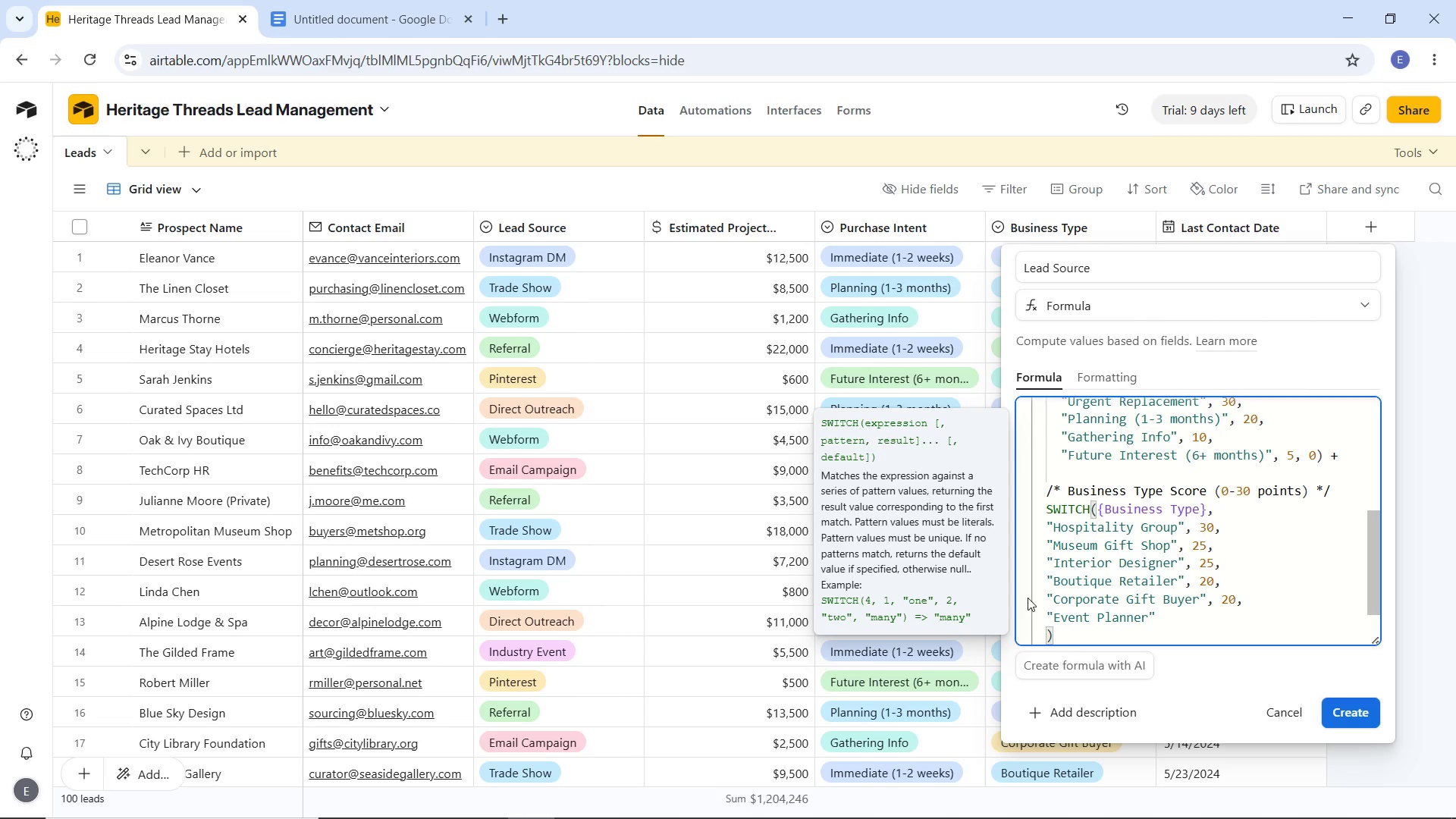 
key(ArrowRight)
 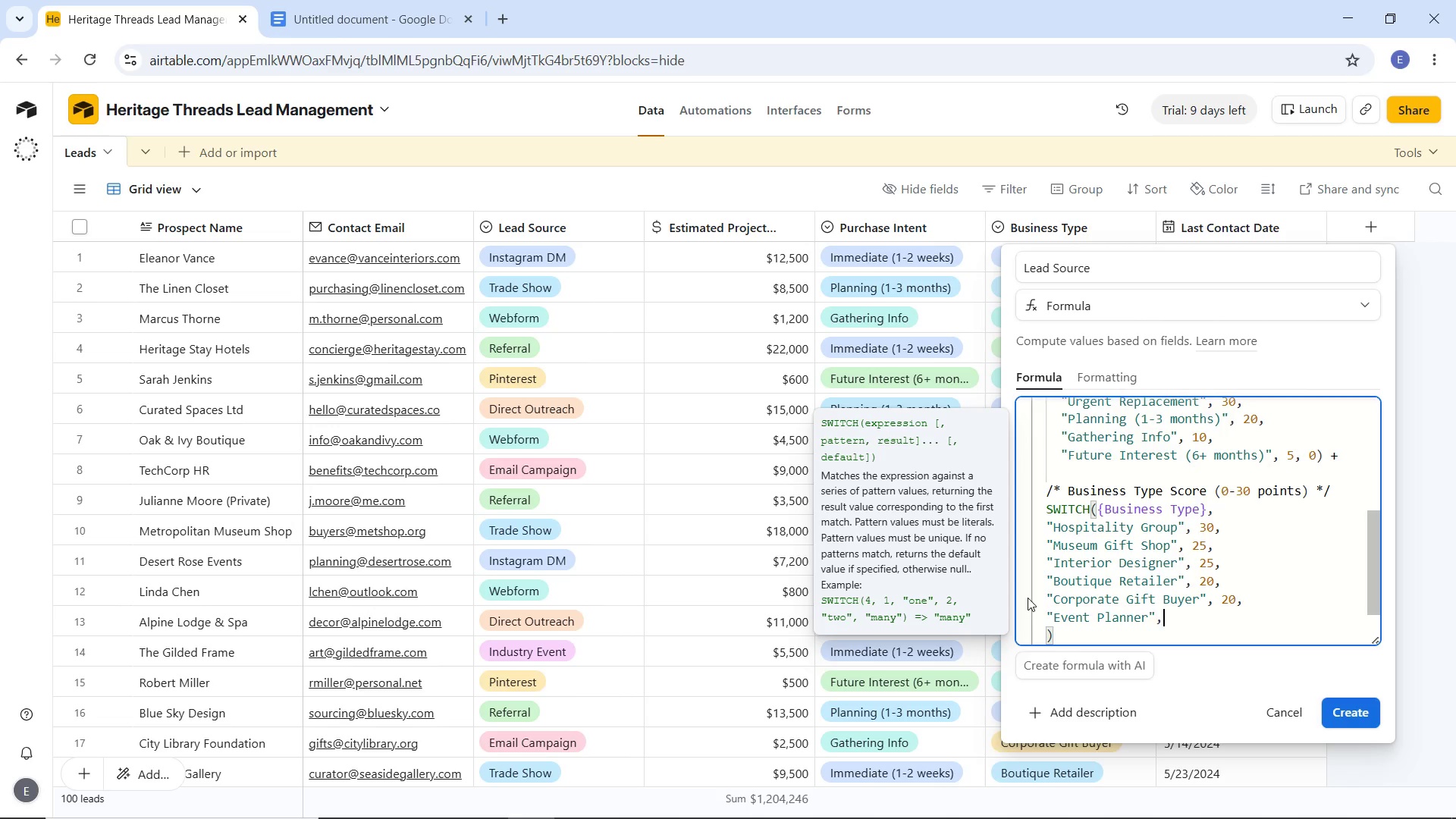 
type(, 15,)
 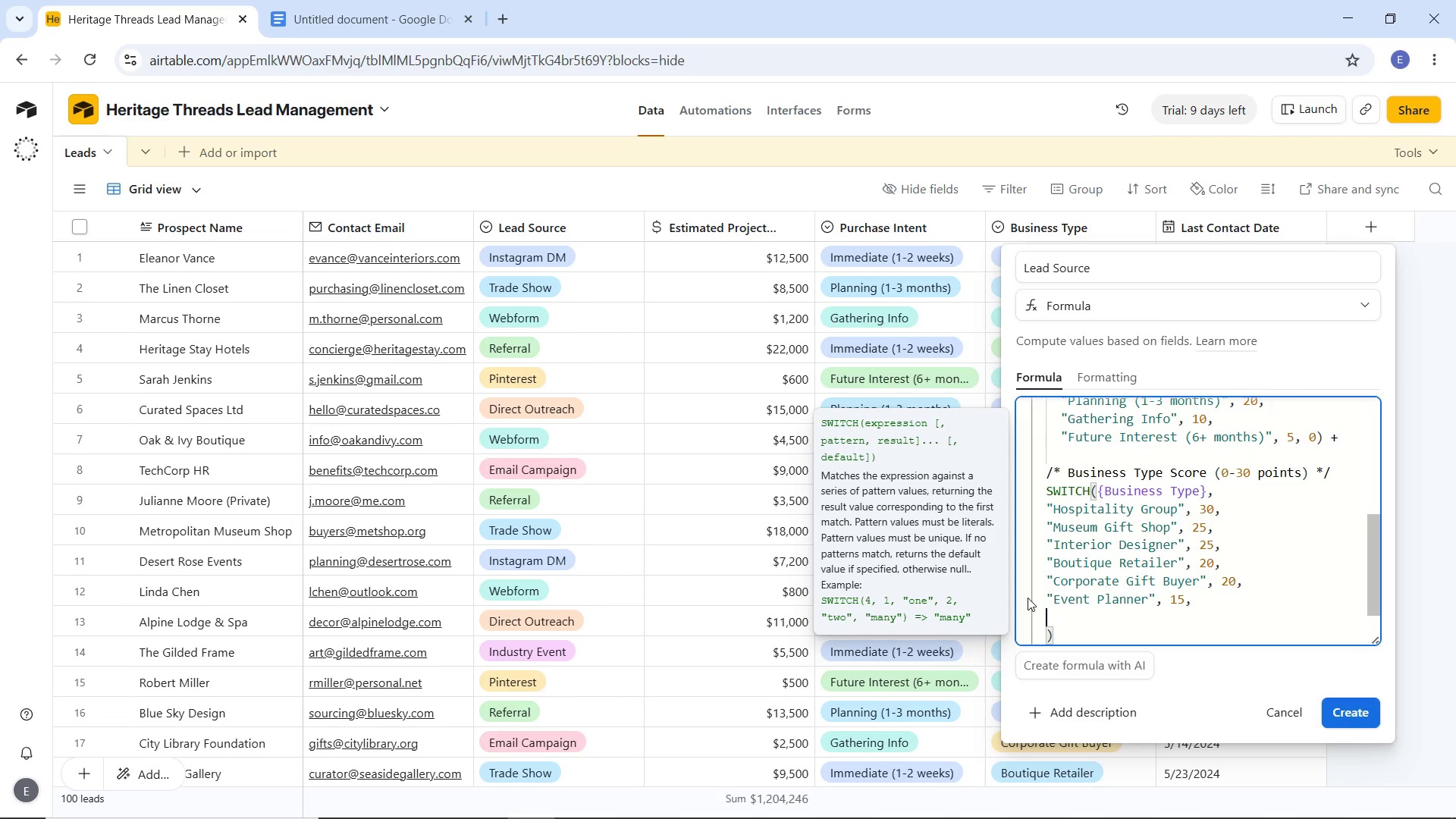 
key(Enter)
 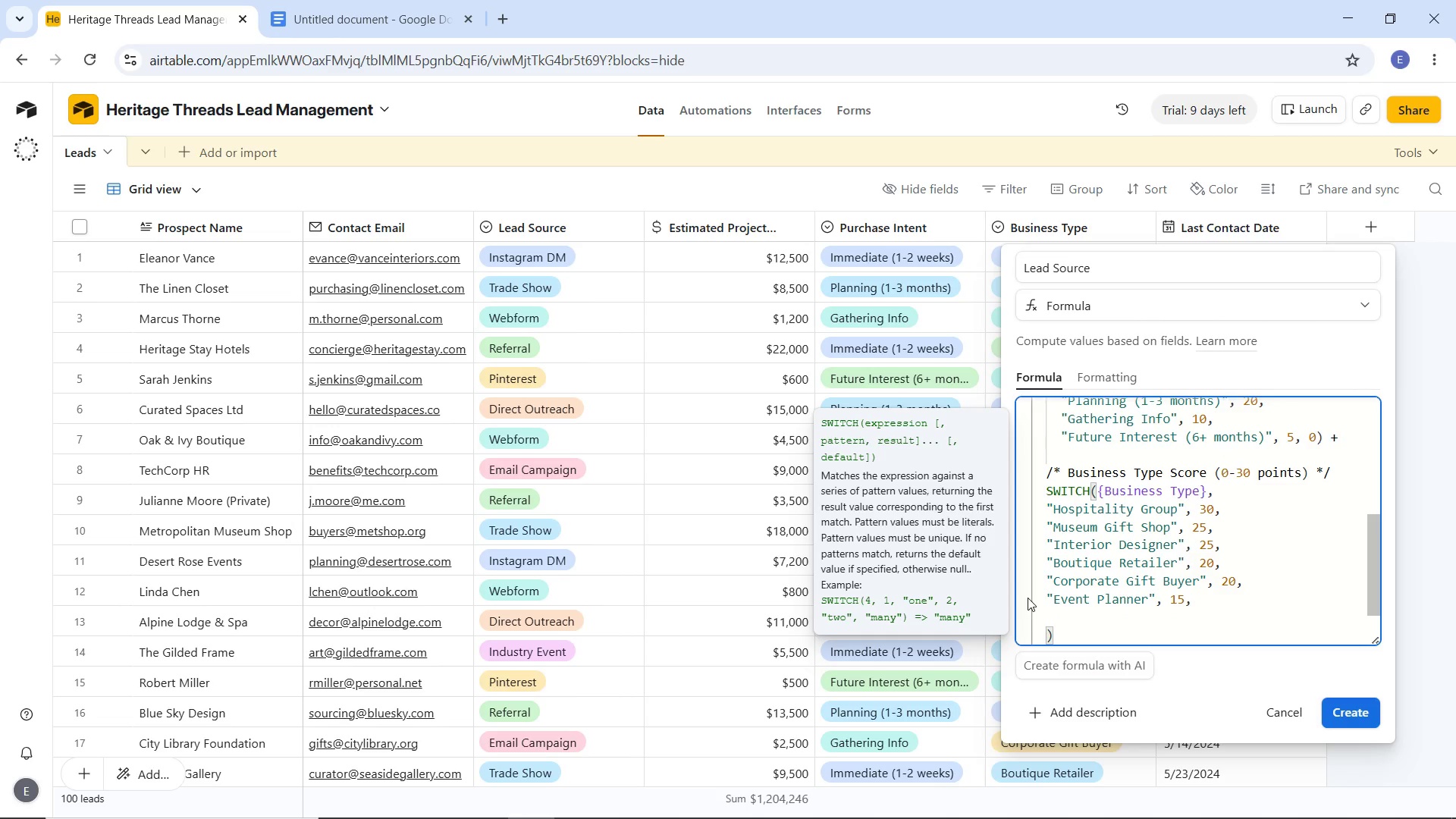 
key(Shift+Quote)
 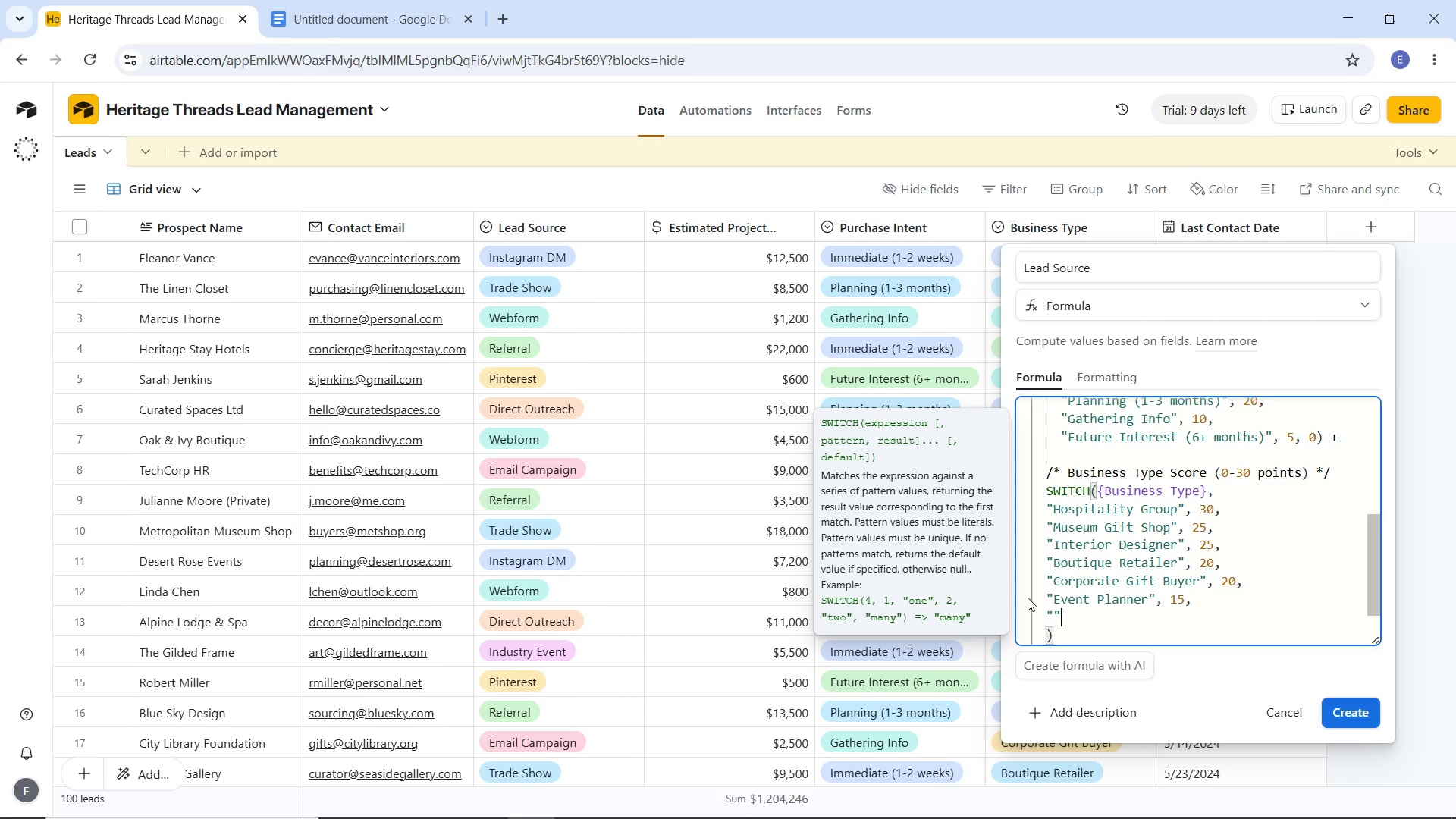 
key(Shift+Quote)
 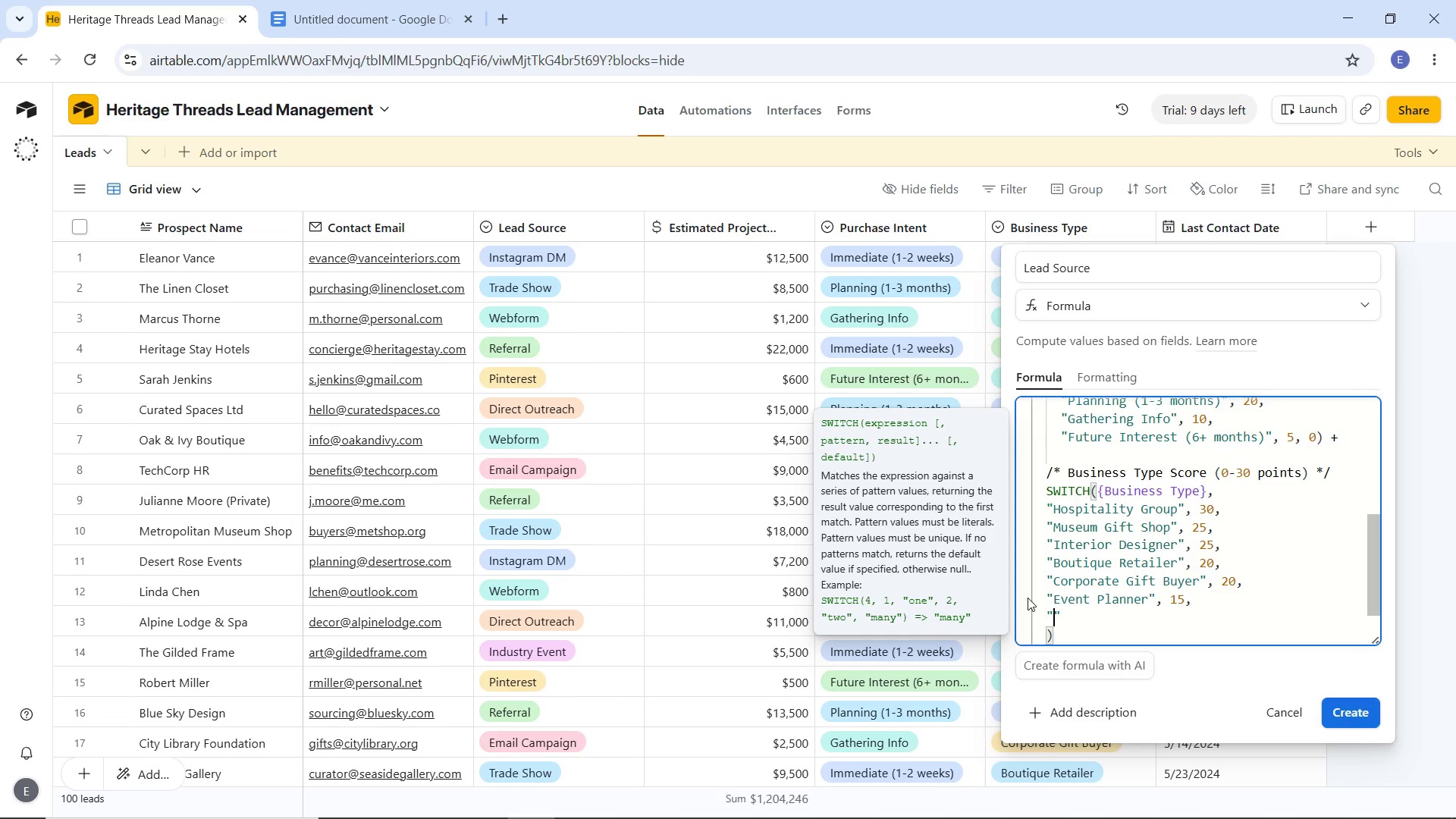 
key(ArrowLeft)
 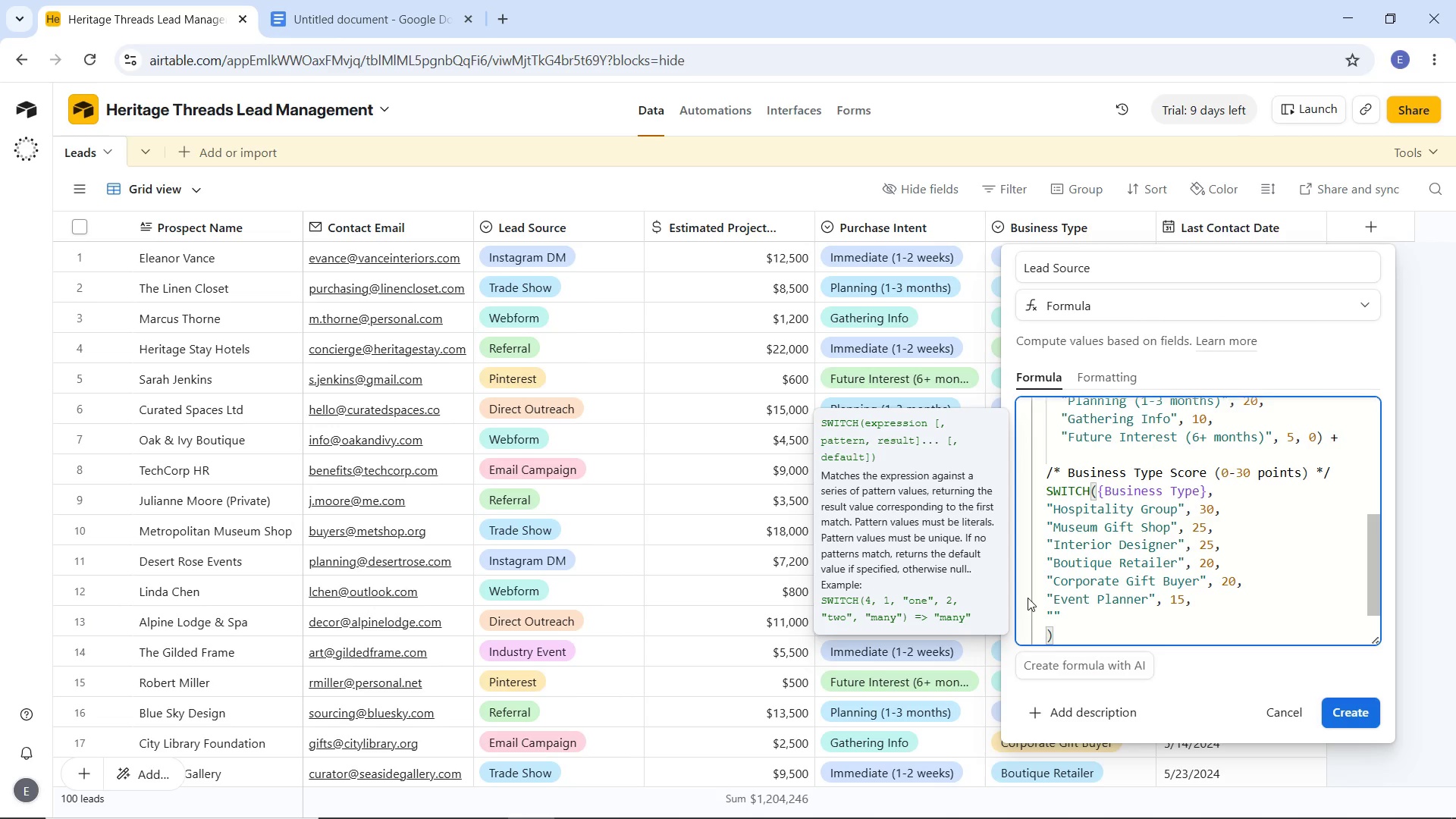 
wait(6.66)
 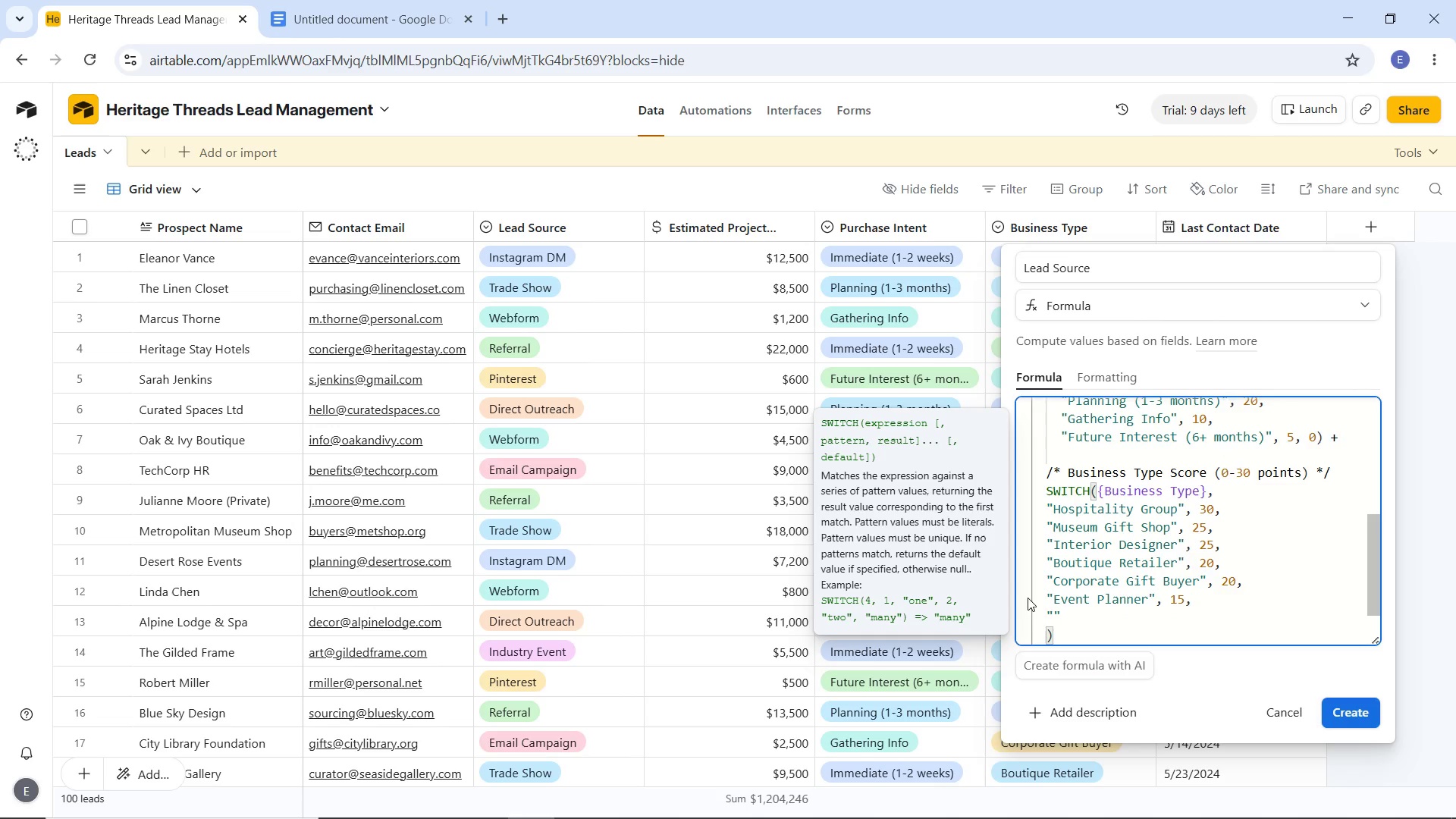 
type(Individual Collector)
 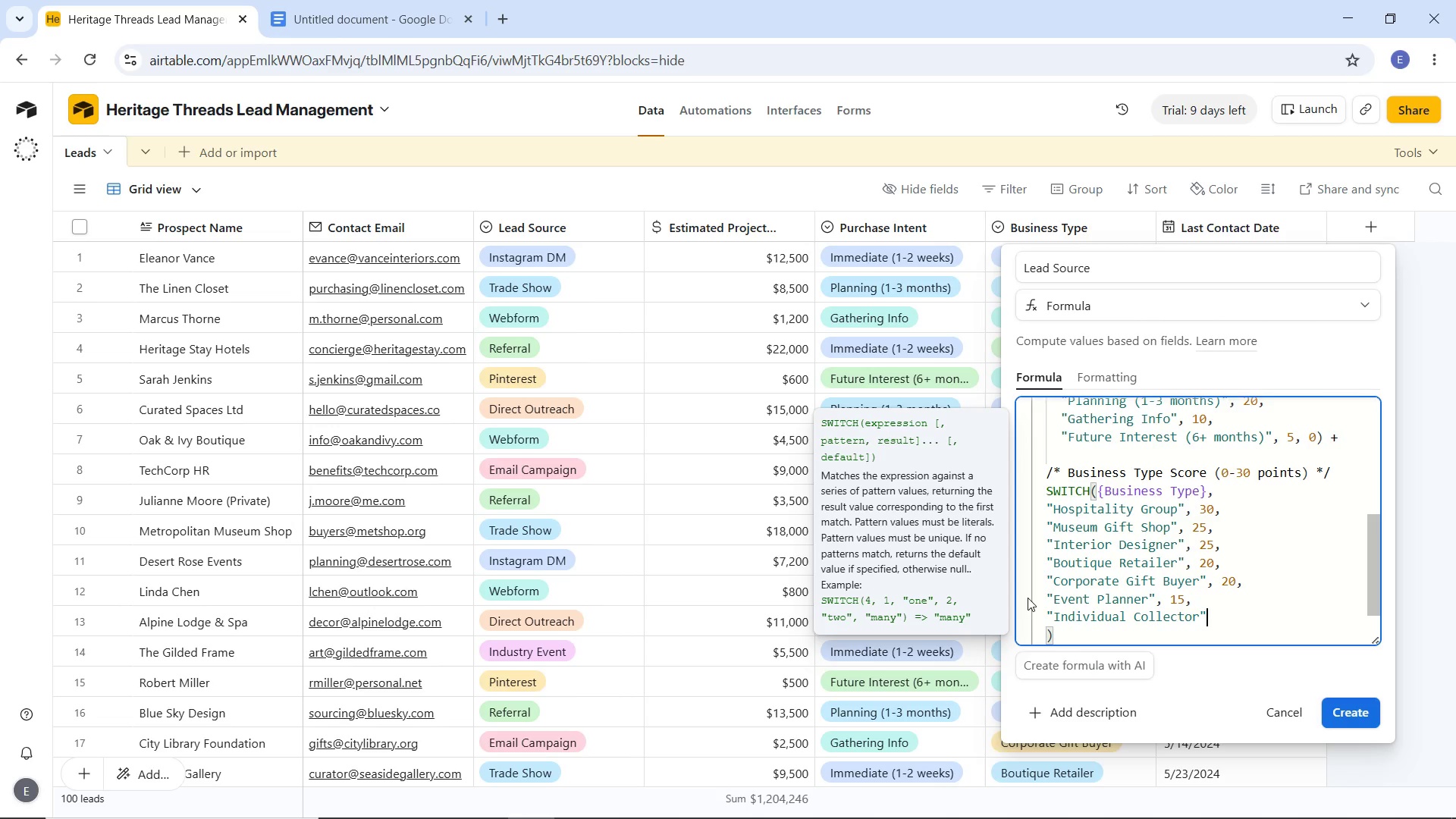 
key(ArrowRight)
 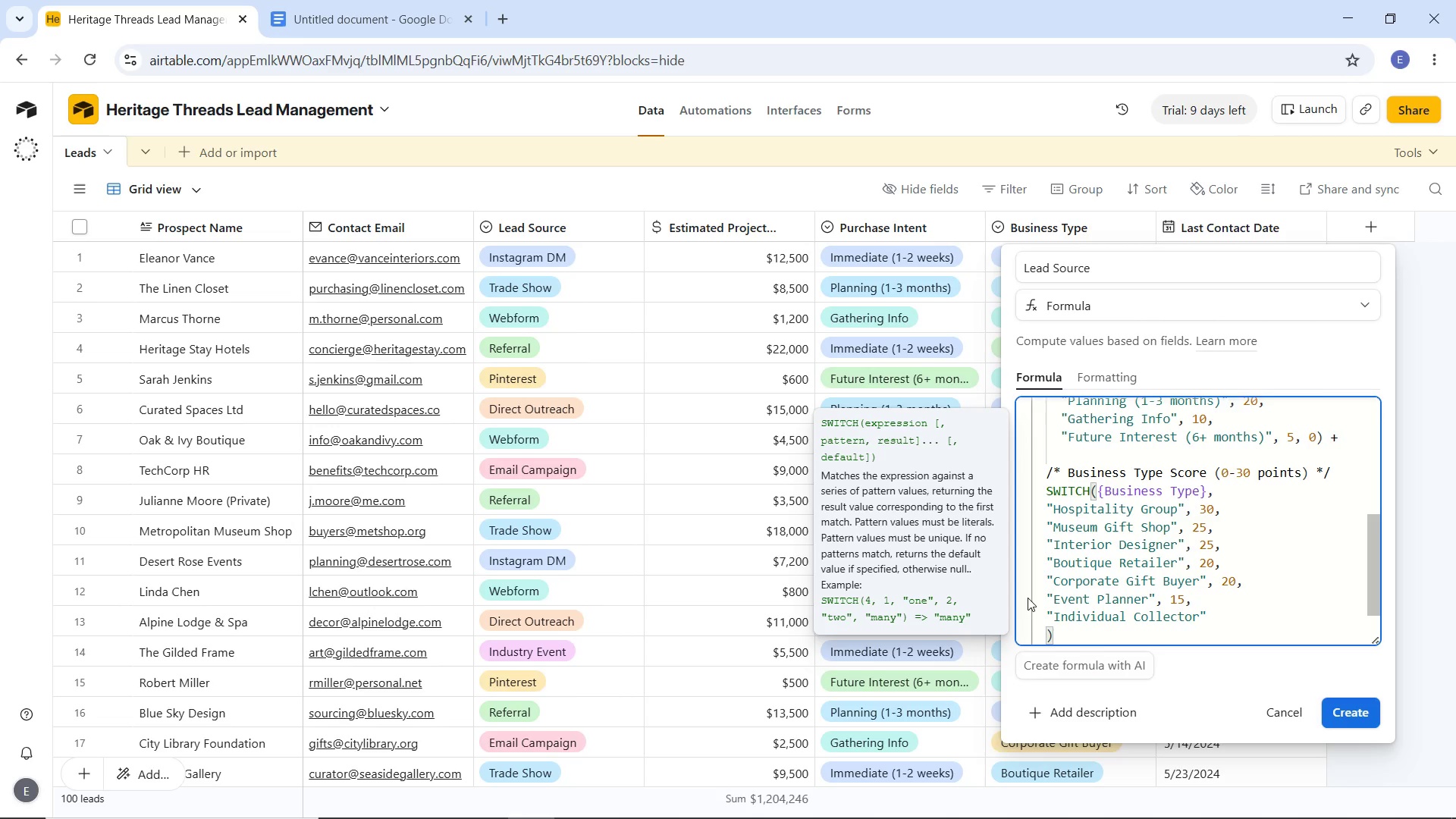 
type(, 10,)
 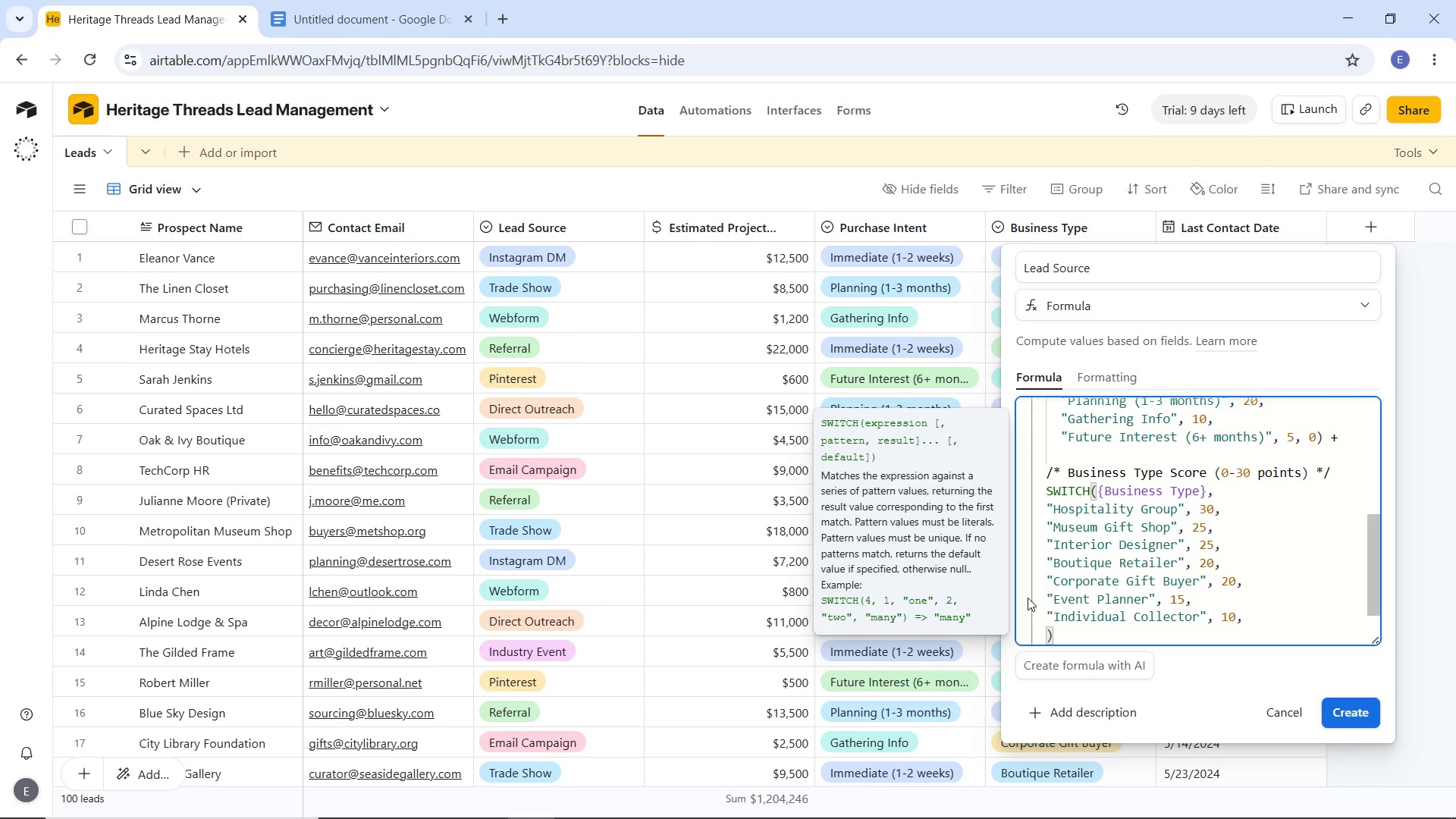 
key(ArrowRight)
 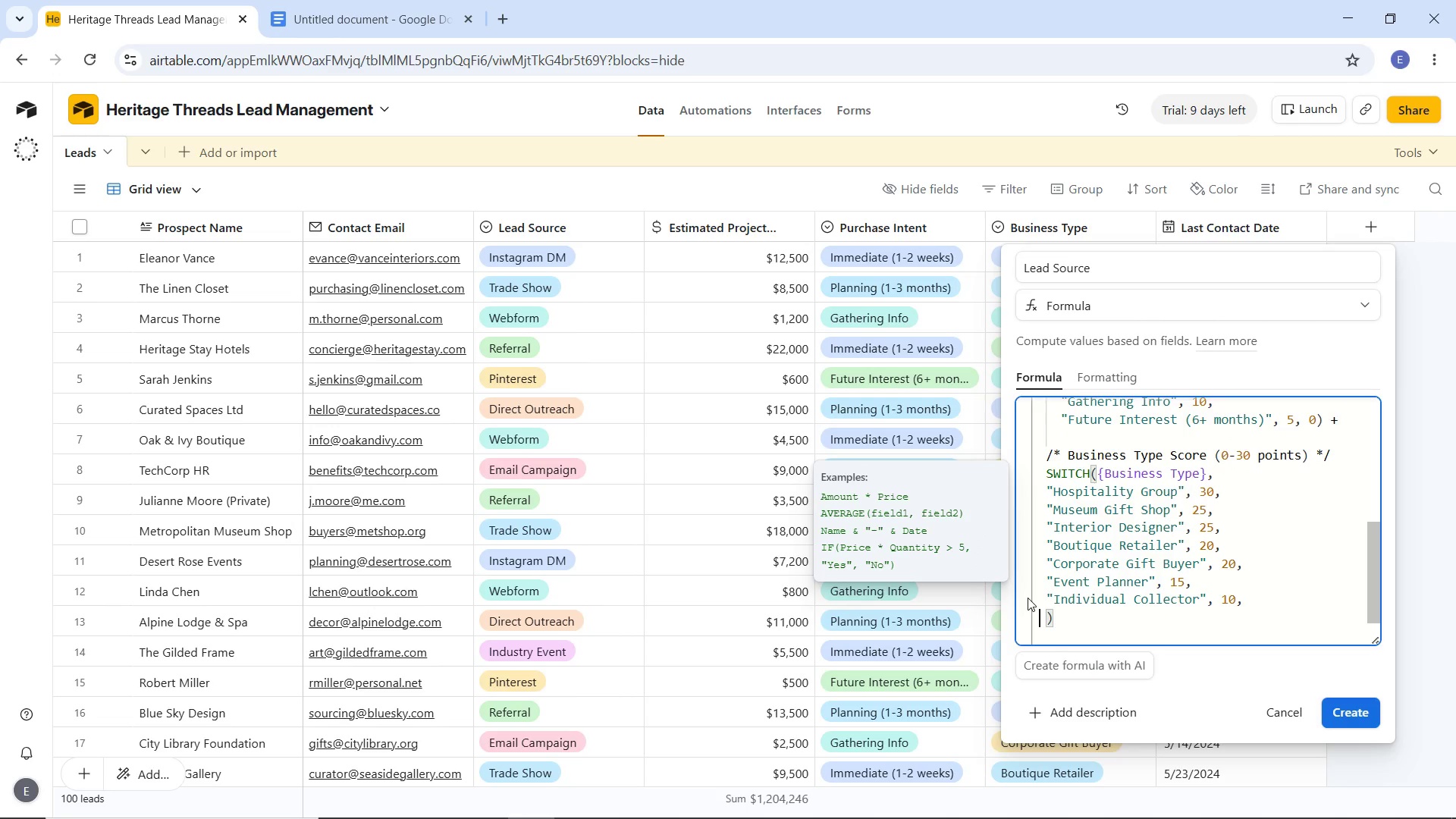 
key(ArrowRight)
 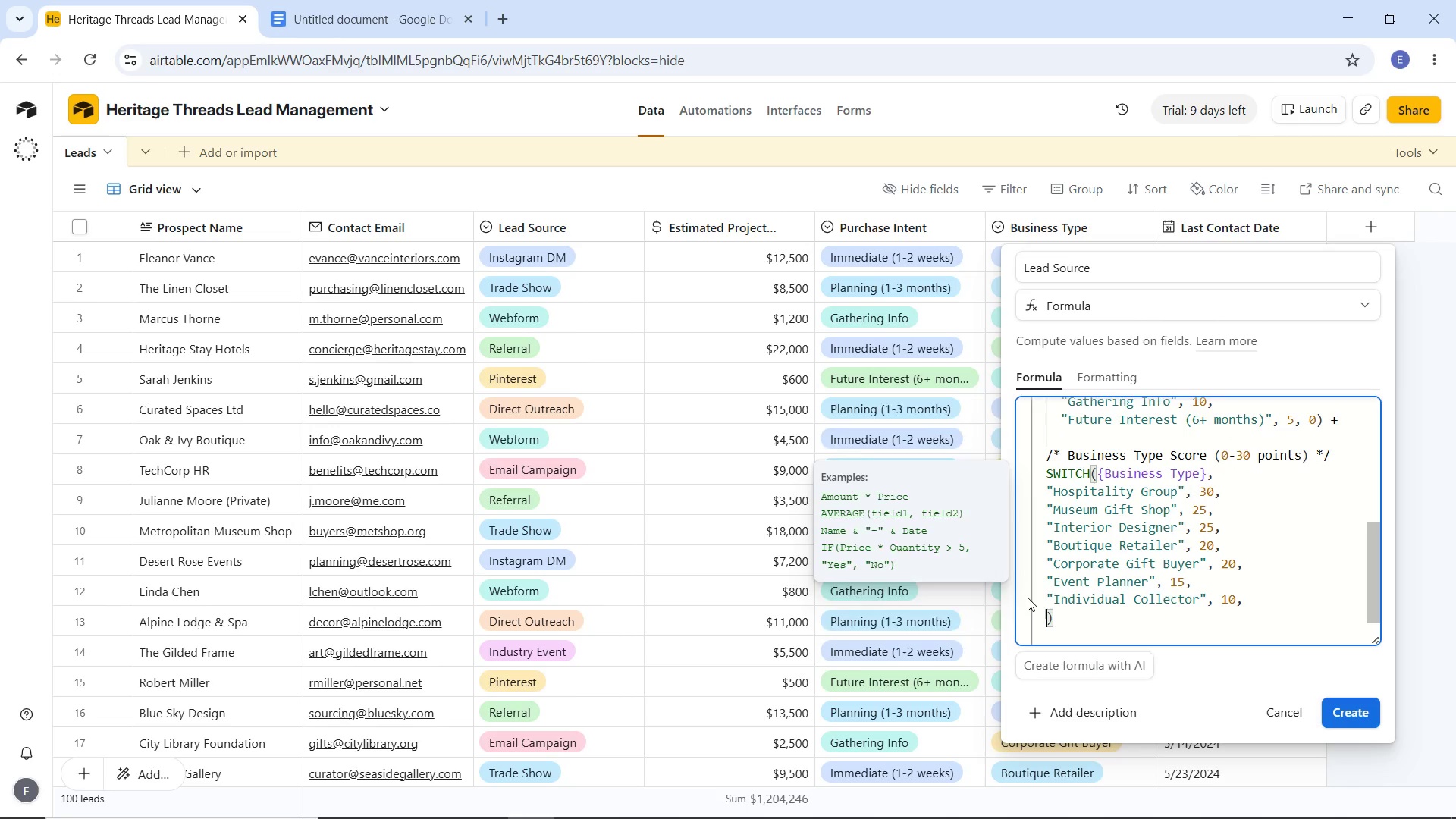 
key(ArrowRight)
 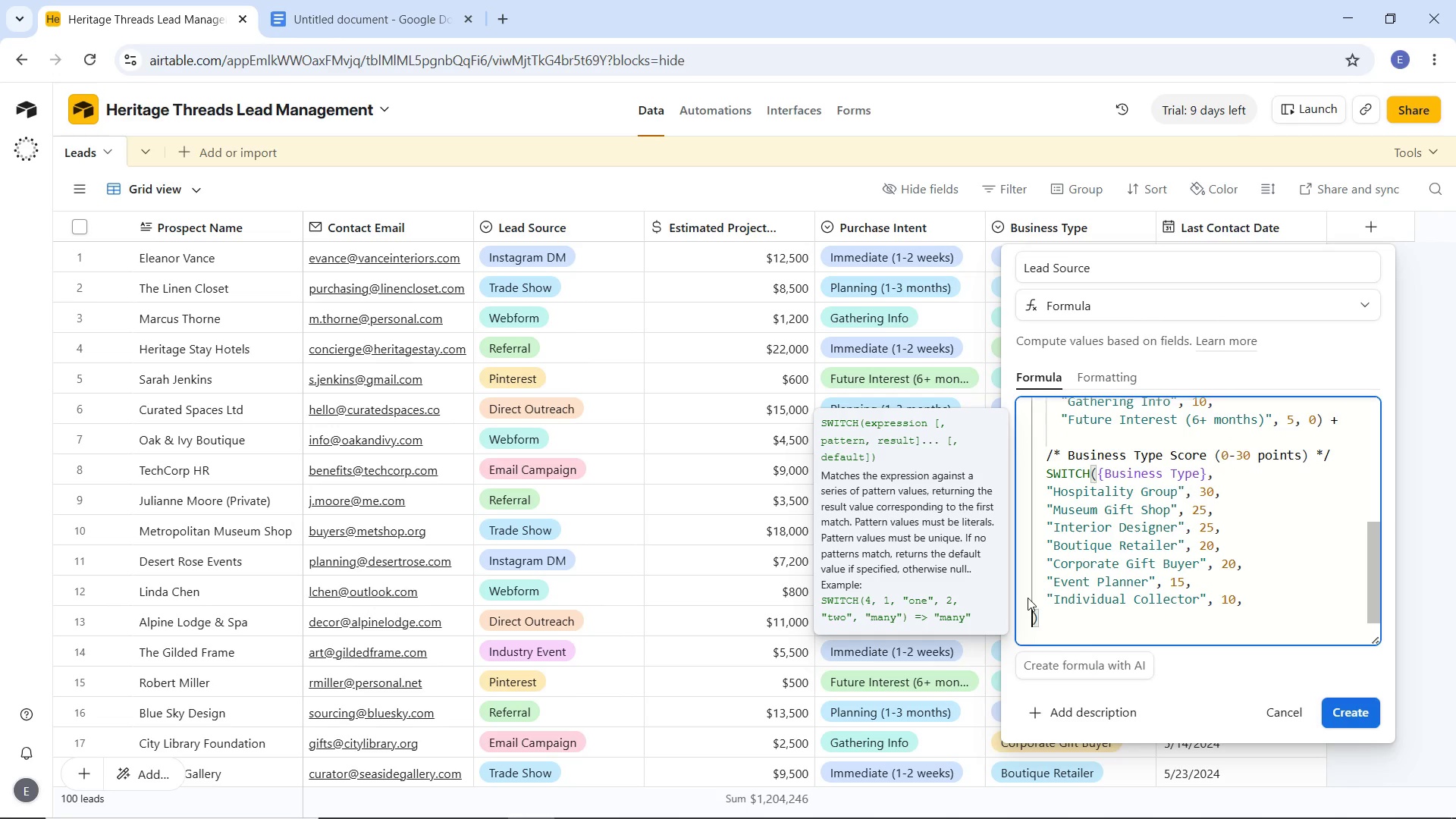 
key(Backspace)
 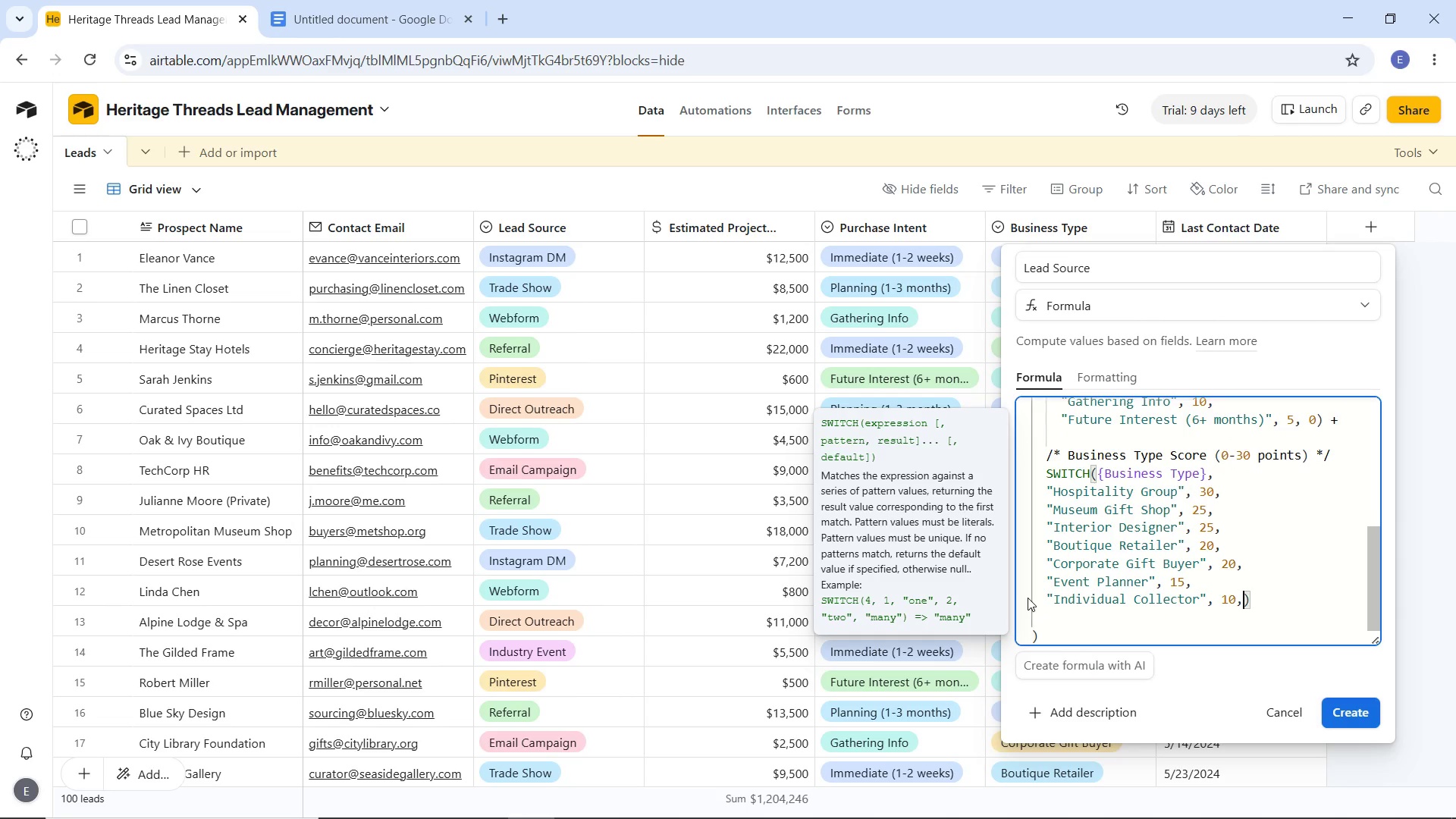 
key(Backspace)
 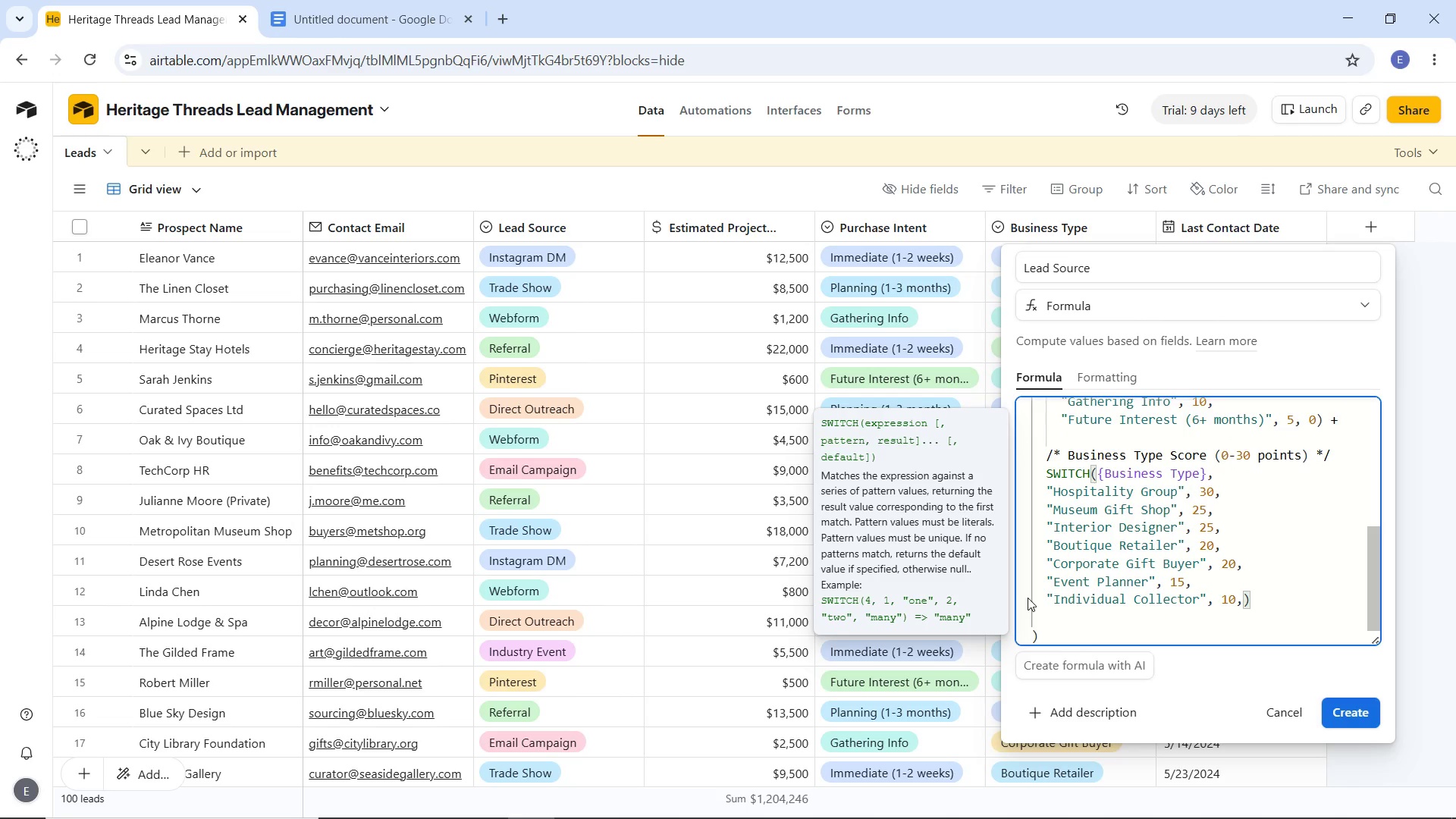 
key(Space)
 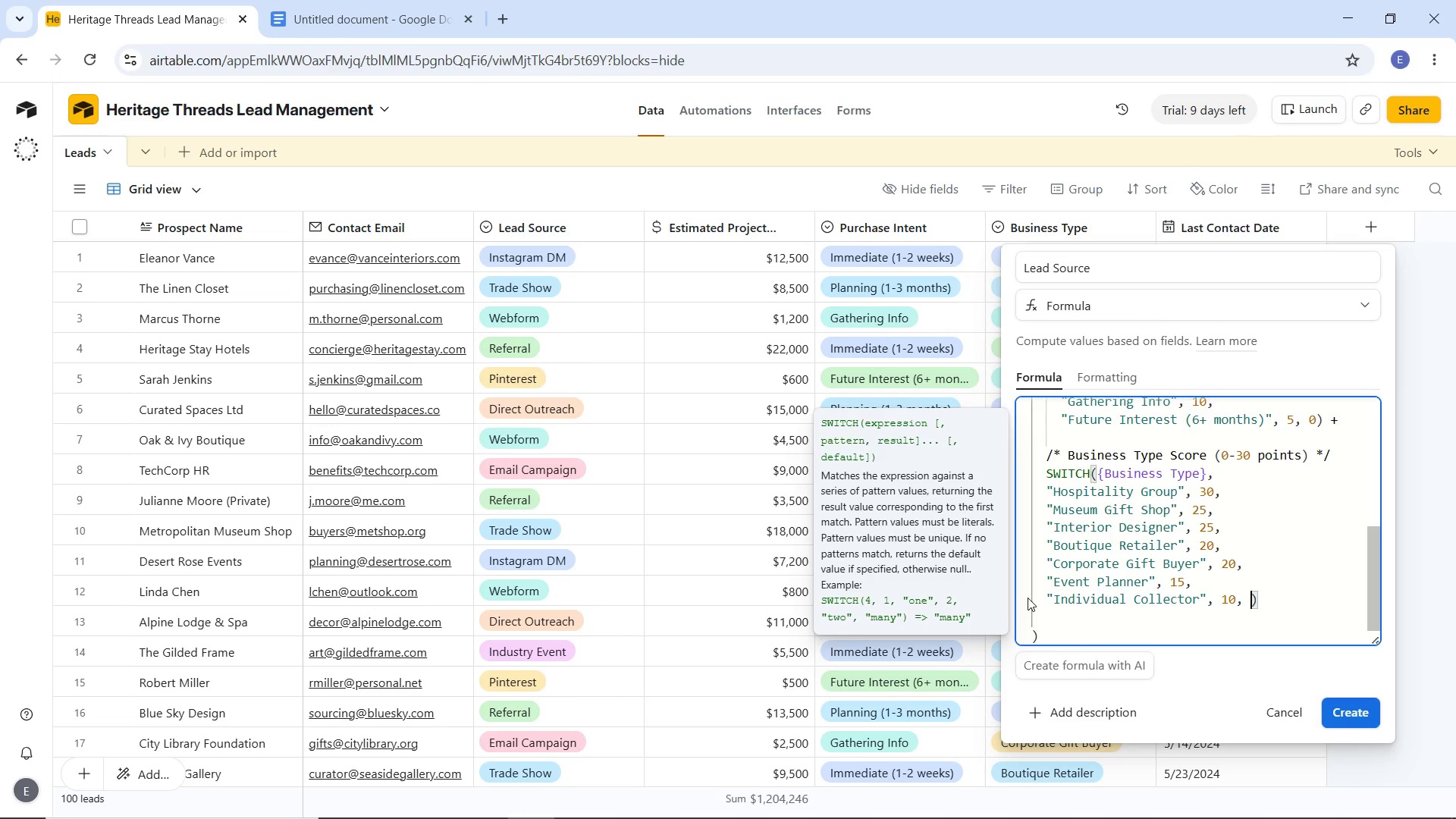 
key(0)
 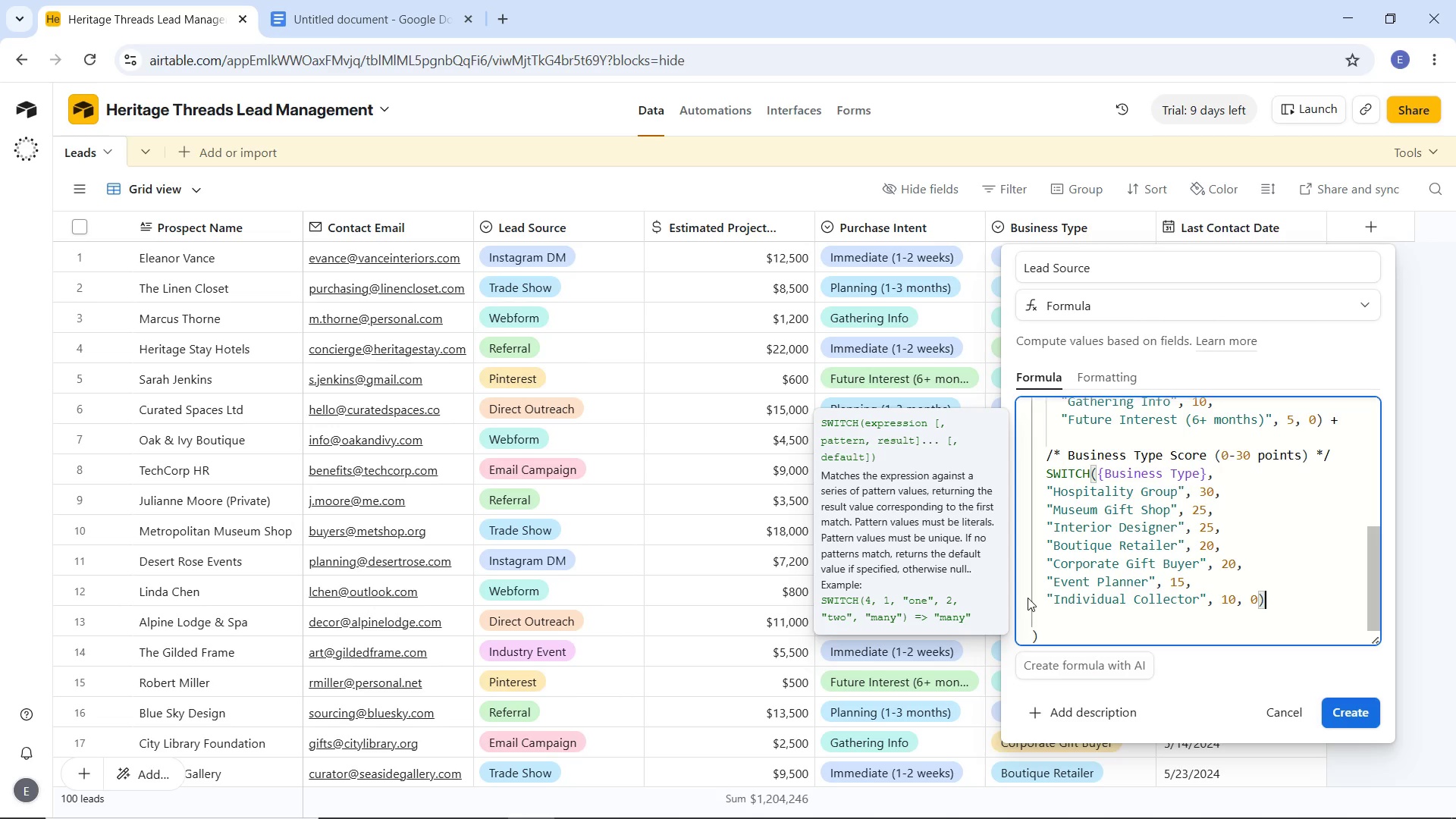 
key(ArrowRight)
 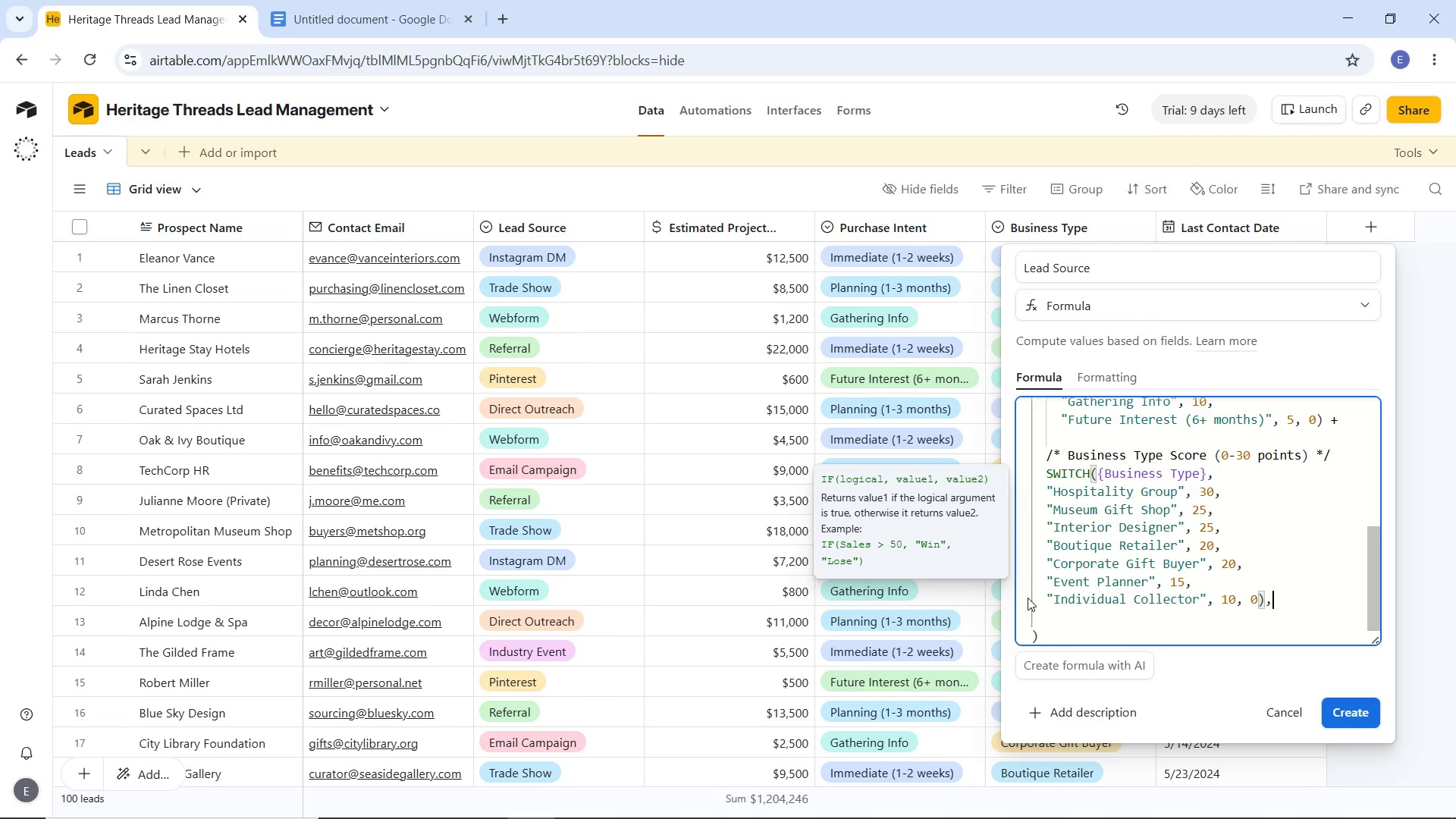 
key(Comma)
 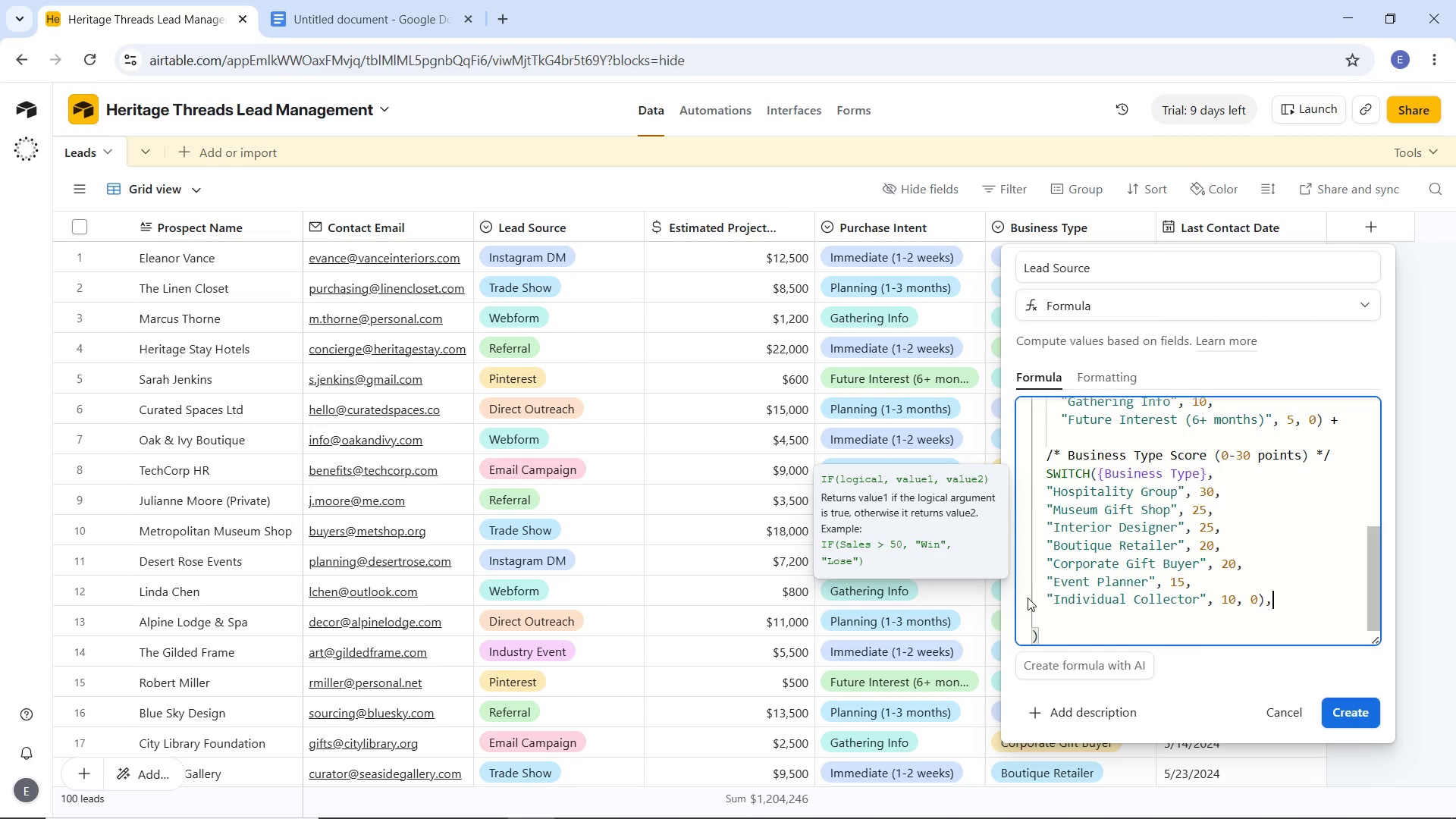 
key(ArrowDown)
 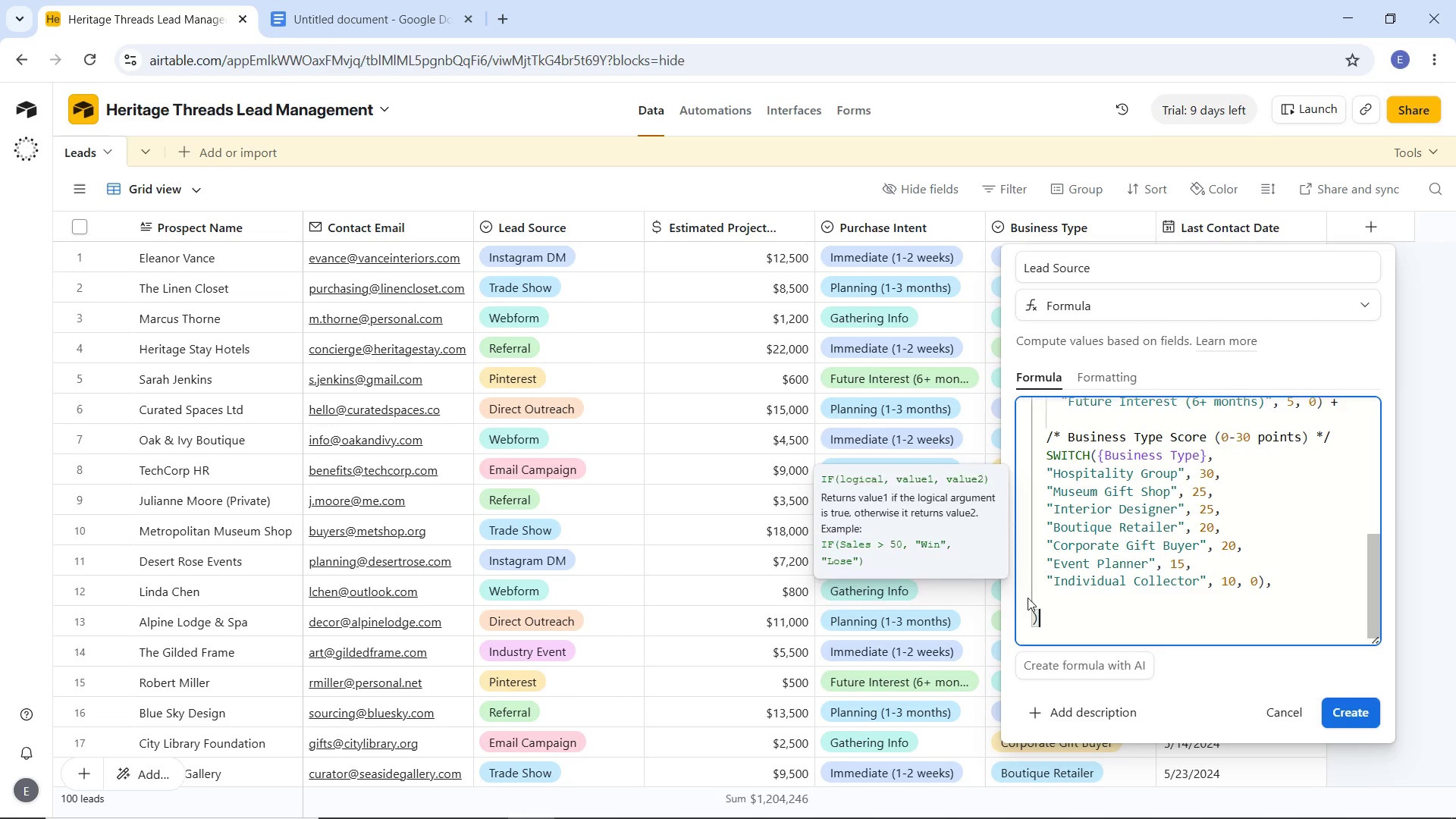 
key(ArrowDown)
 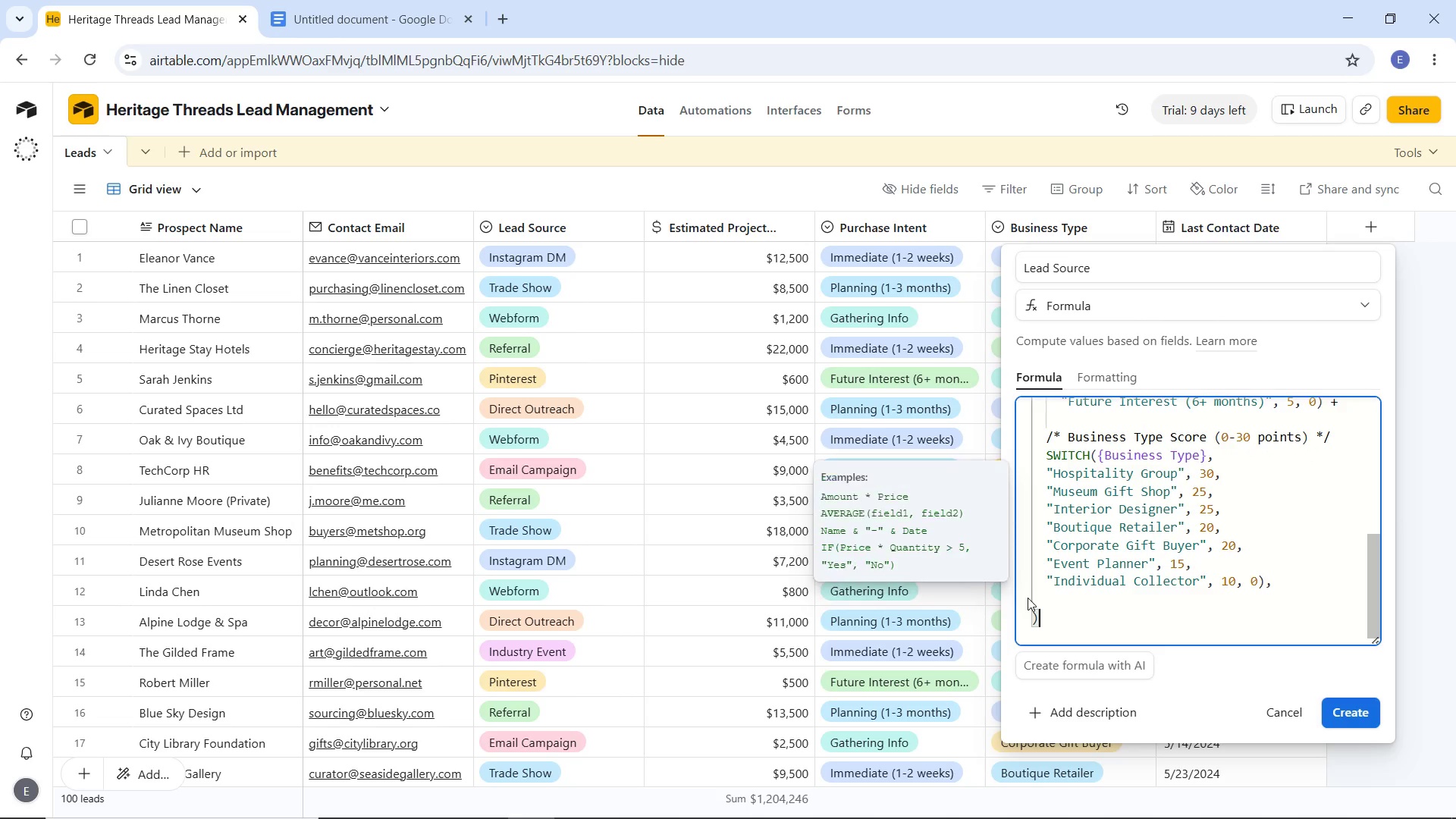 
key(ArrowDown)
 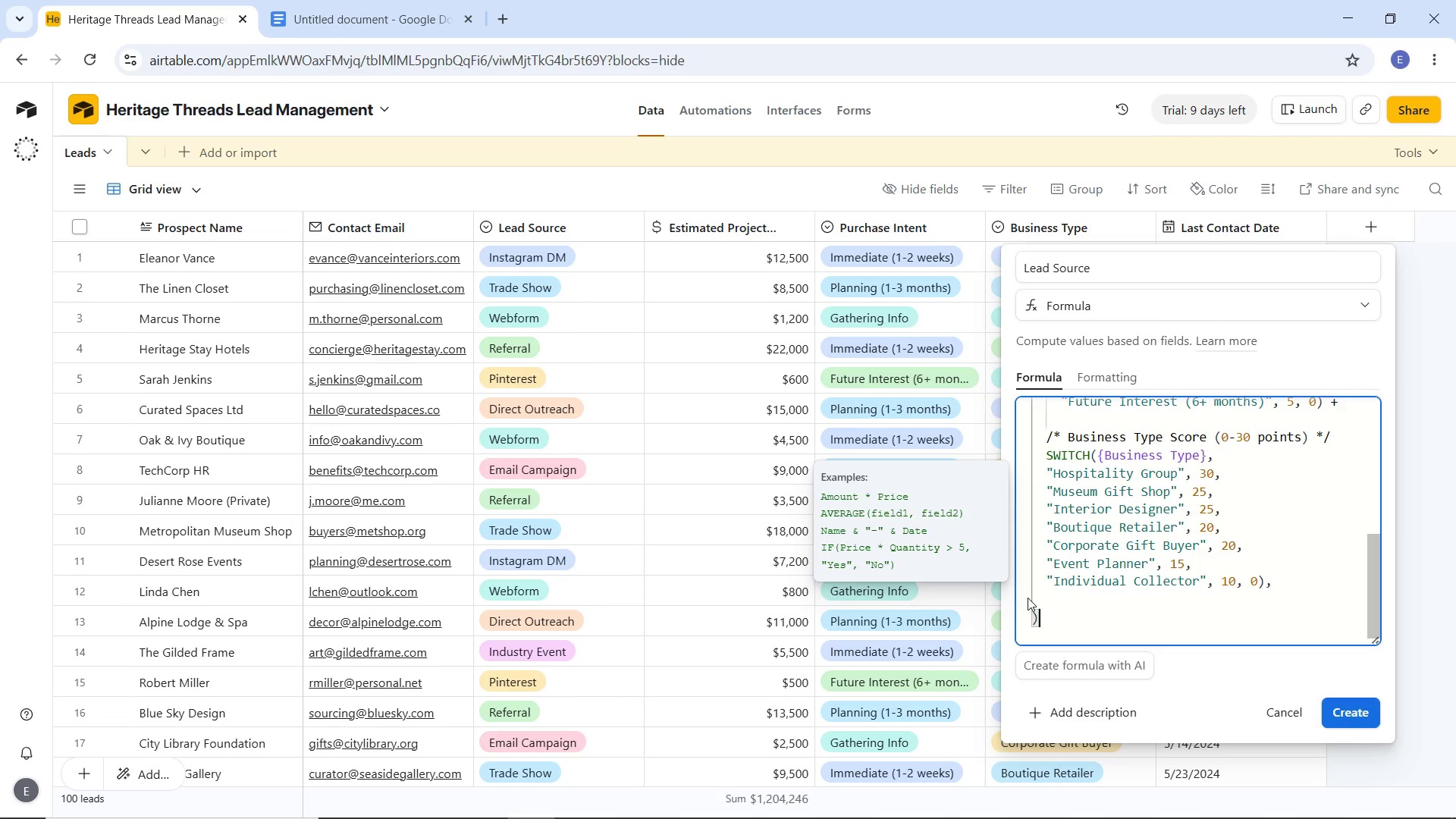 
key(ArrowDown)
 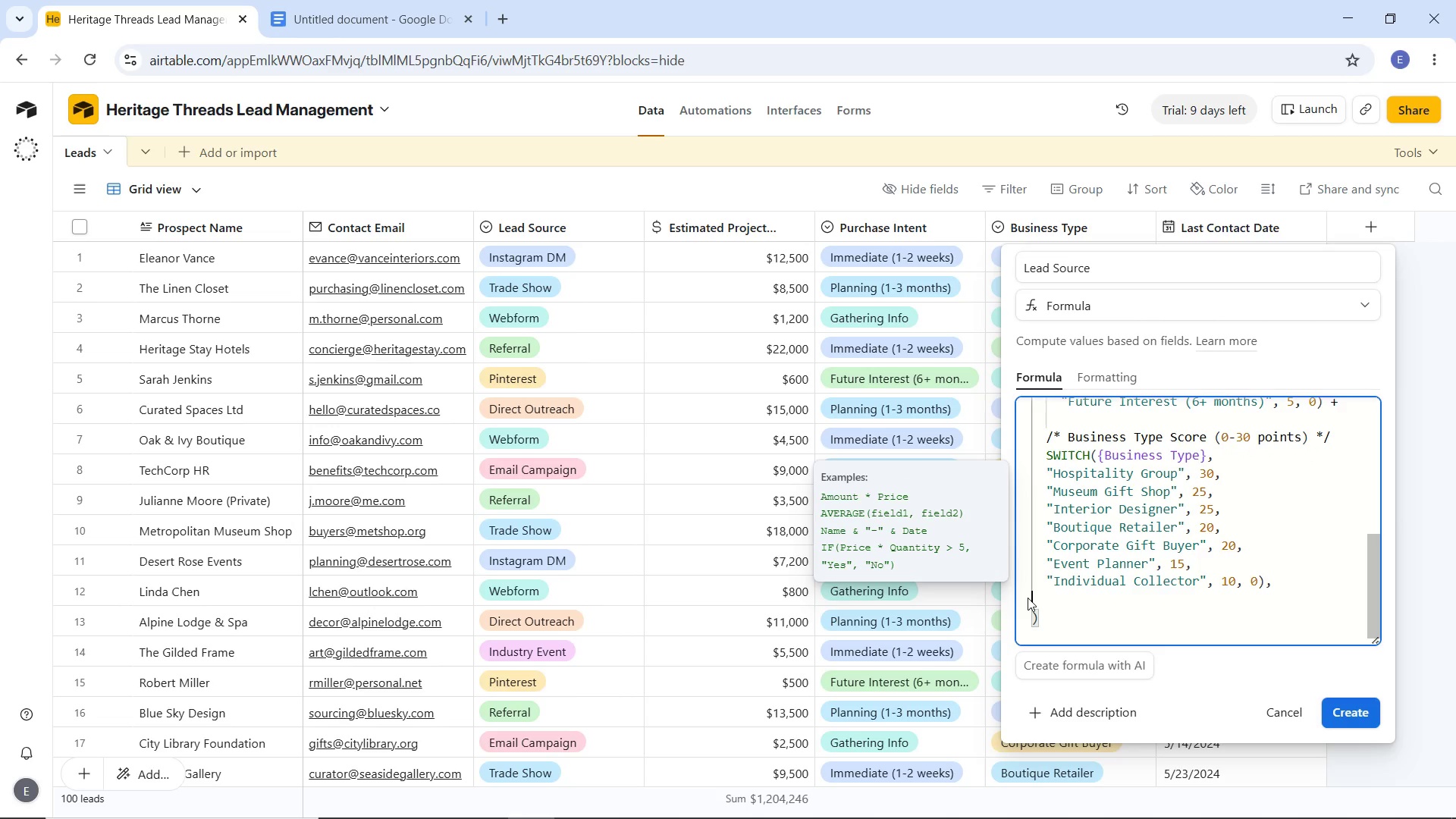 
key(ArrowUp)
 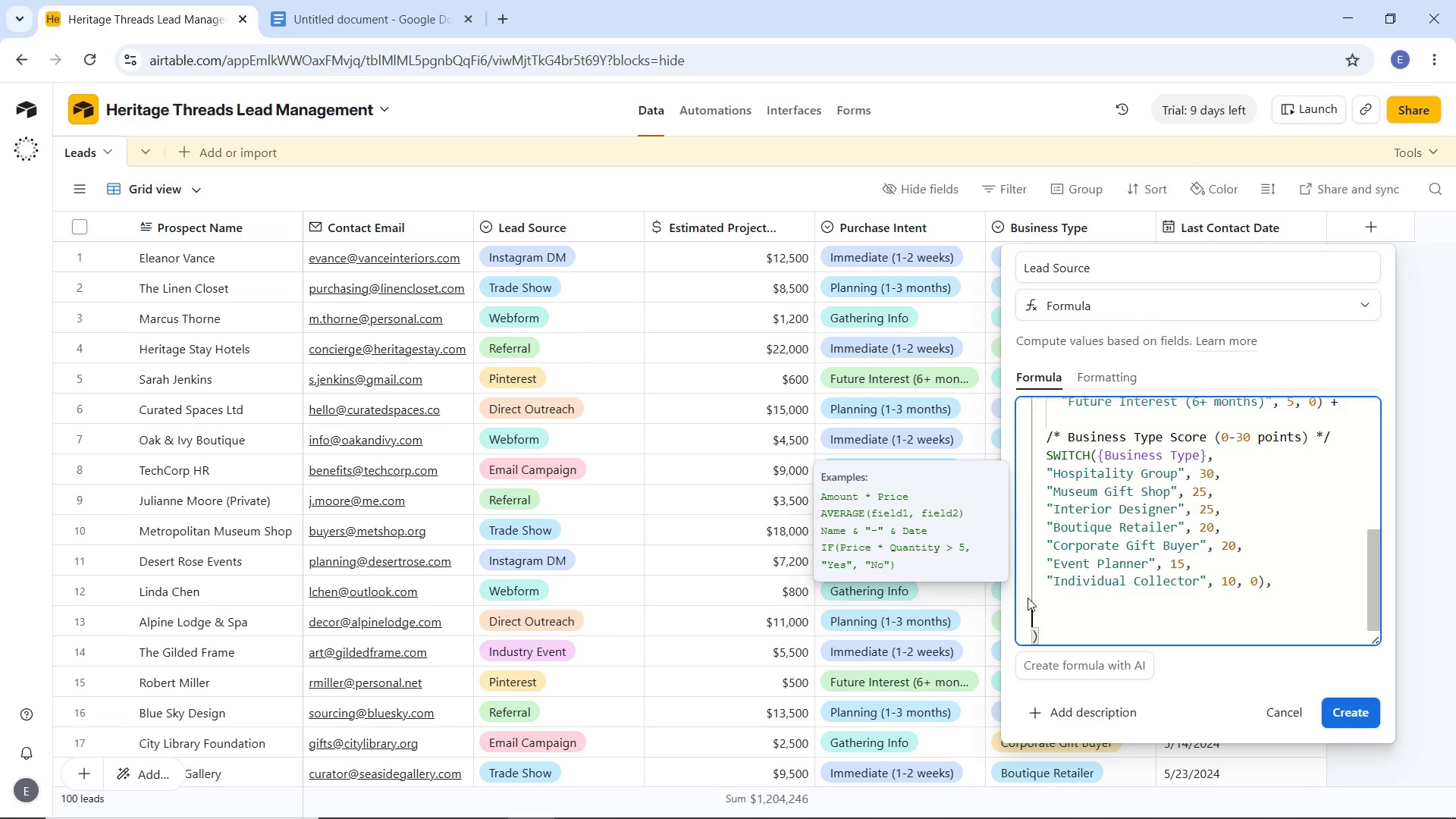 
key(Enter)
 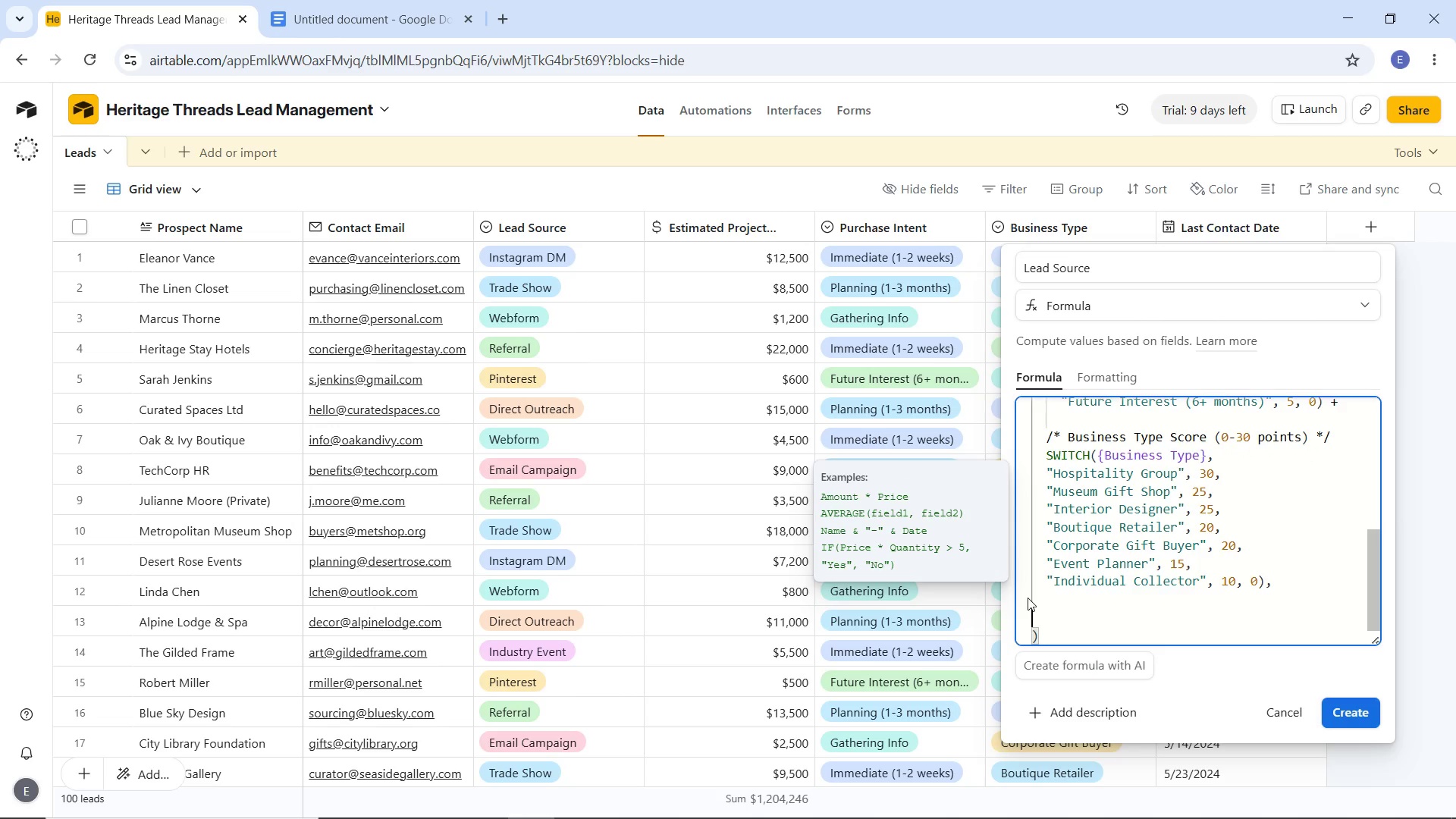 
key(Tab)
 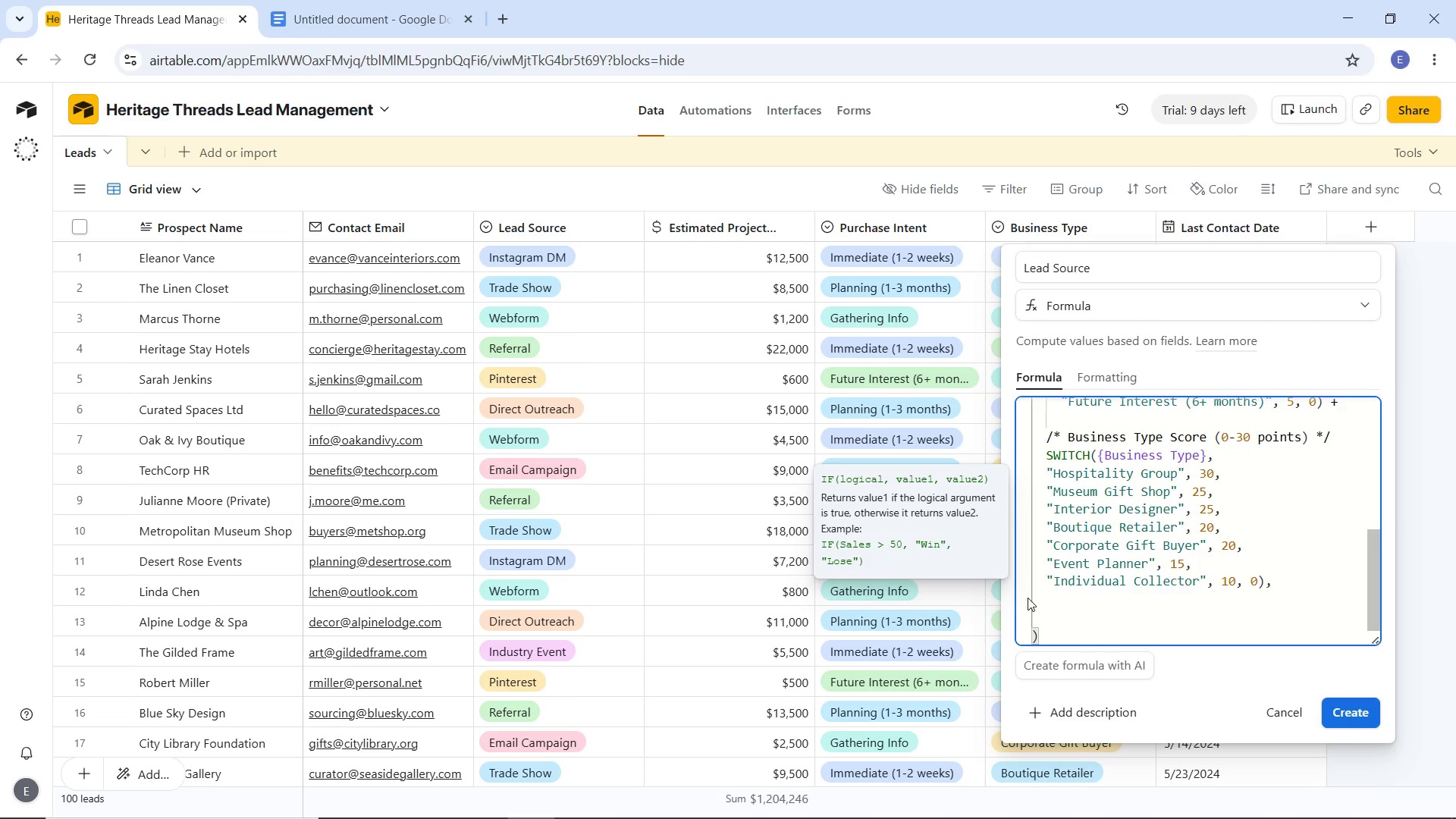 
key(0)
 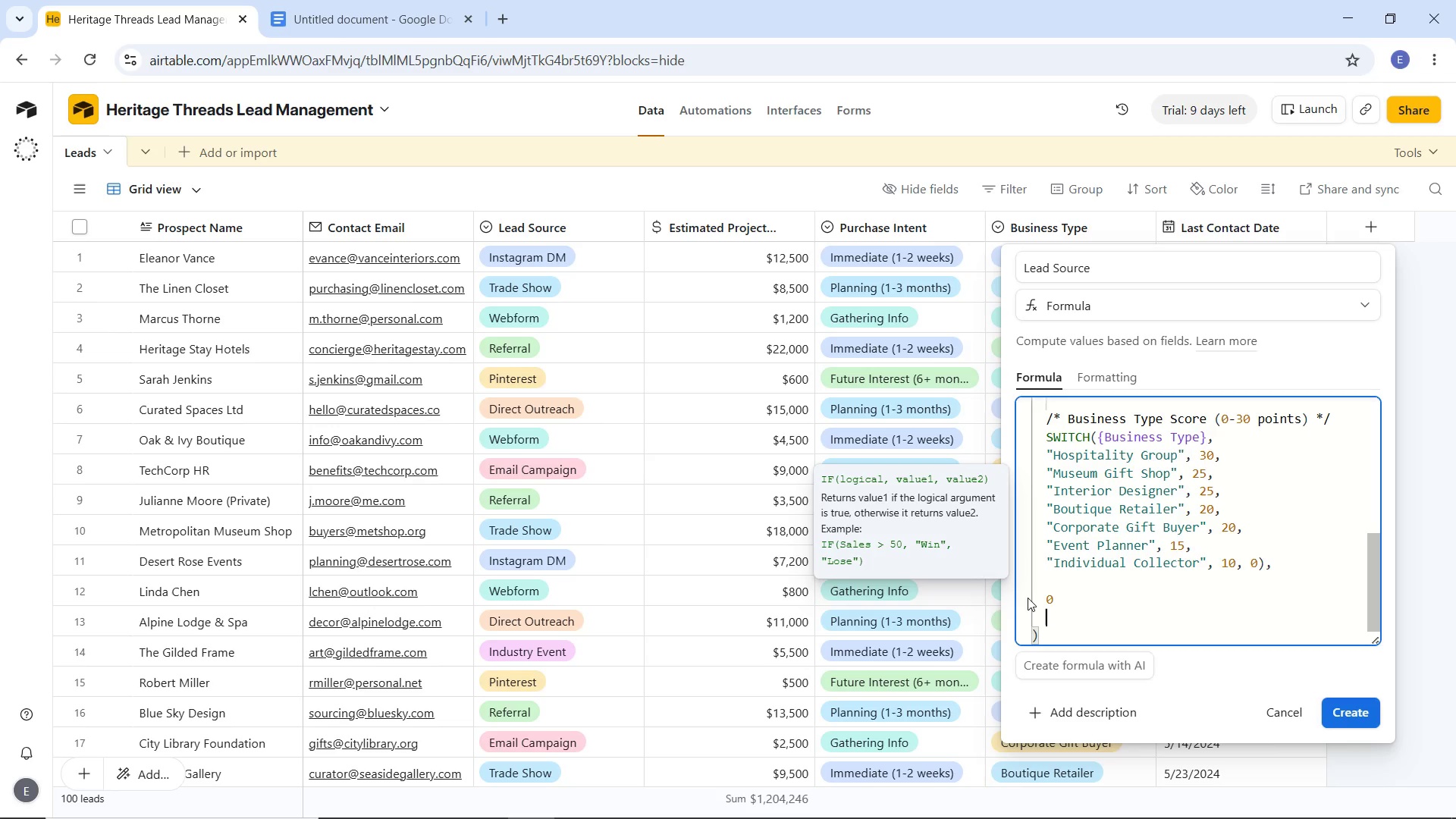 
key(Enter)
 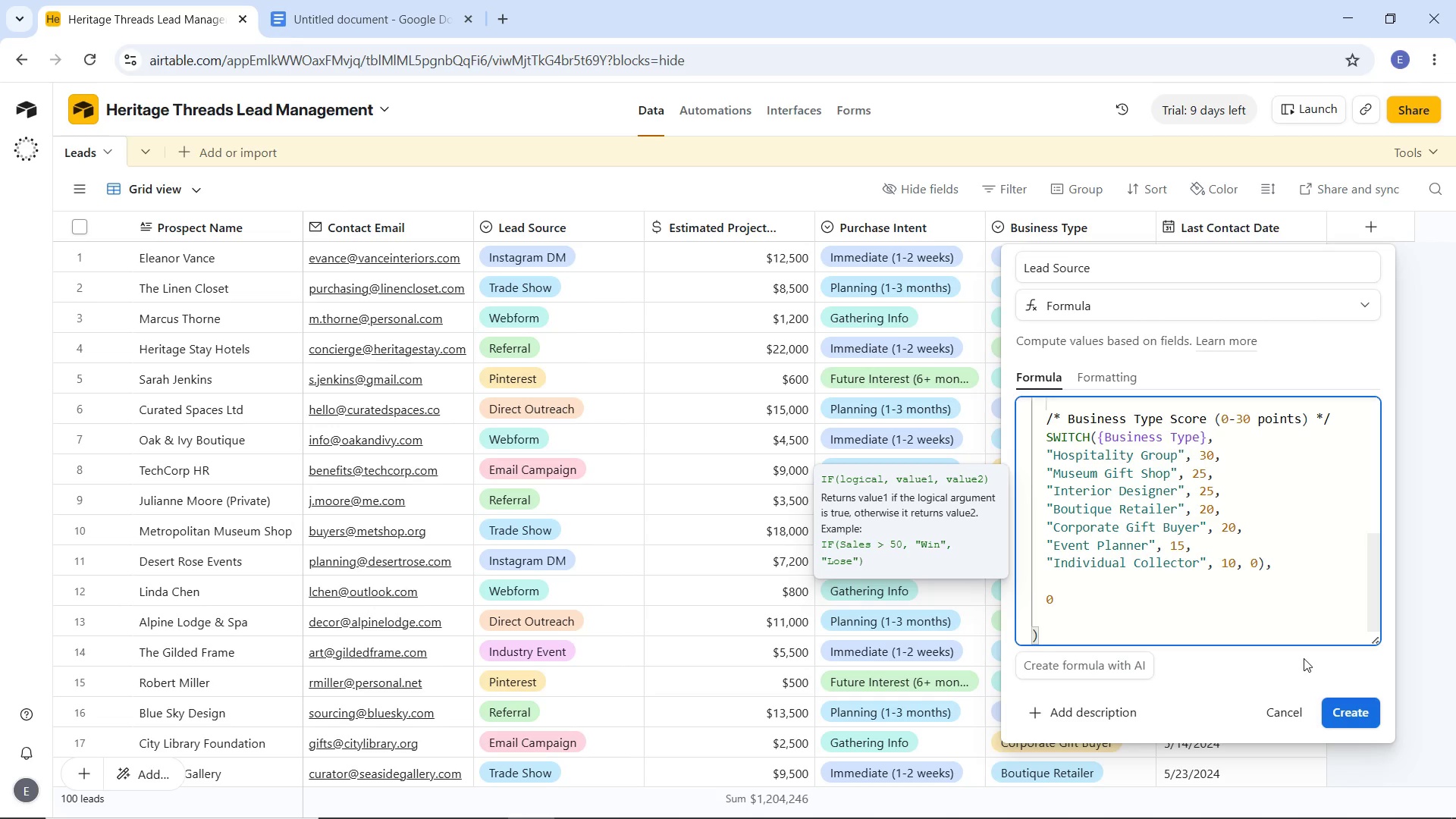 
wait(6.09)
 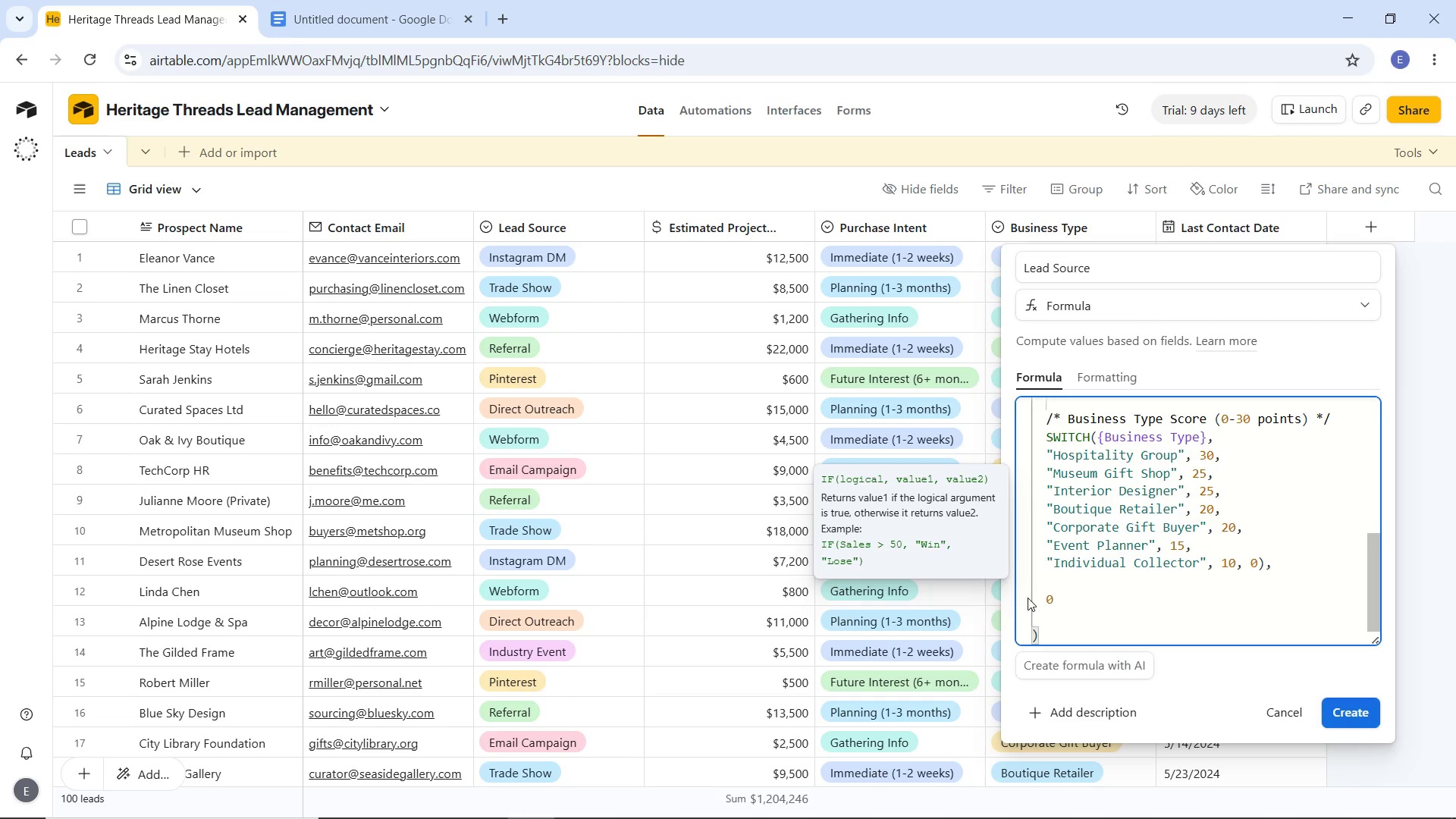 
scroll: coordinate [1238, 516], scroll_direction: none, amount: 0.0
 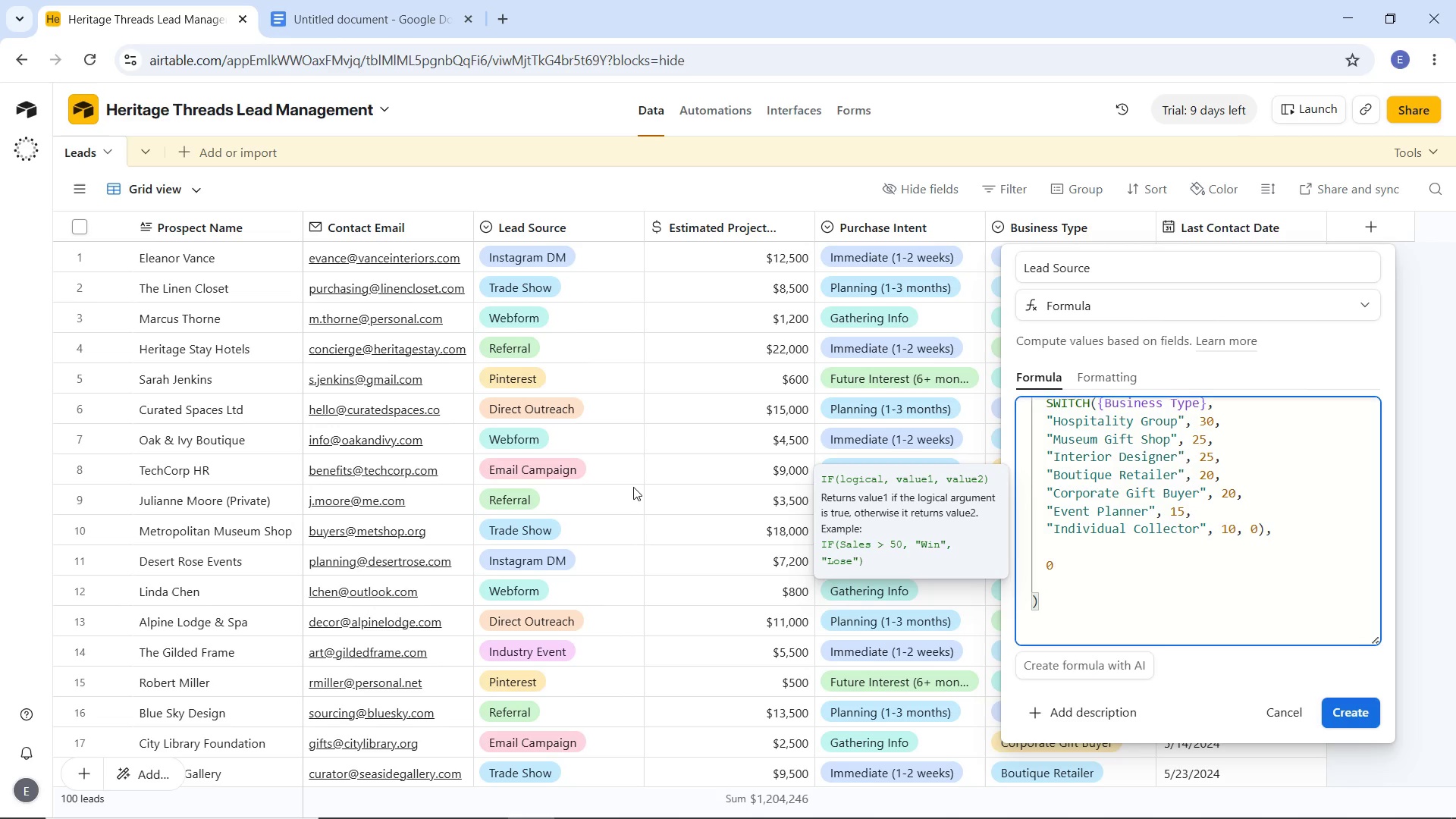 
wait(11.81)
 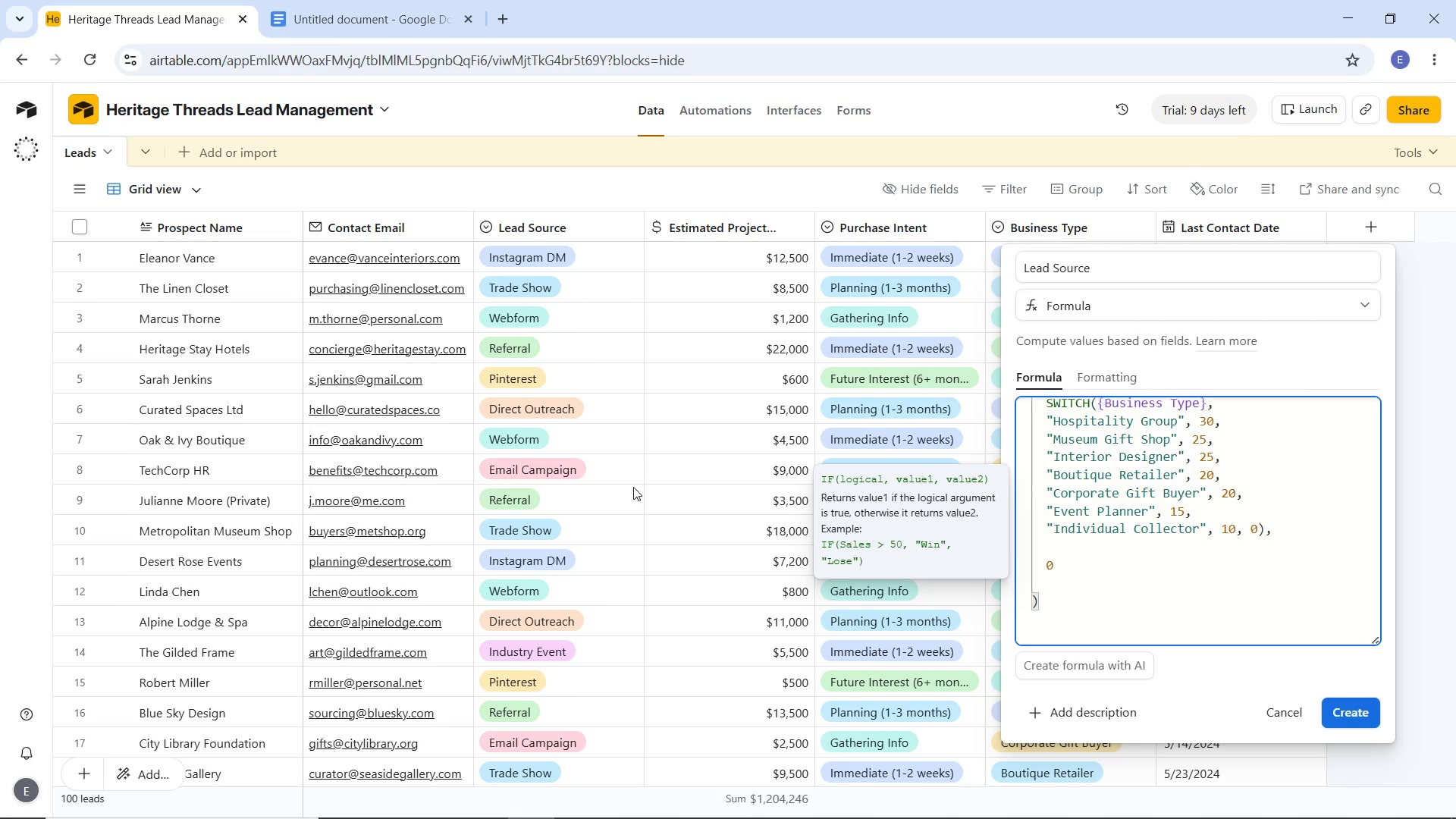 
left_click([1362, 710])
 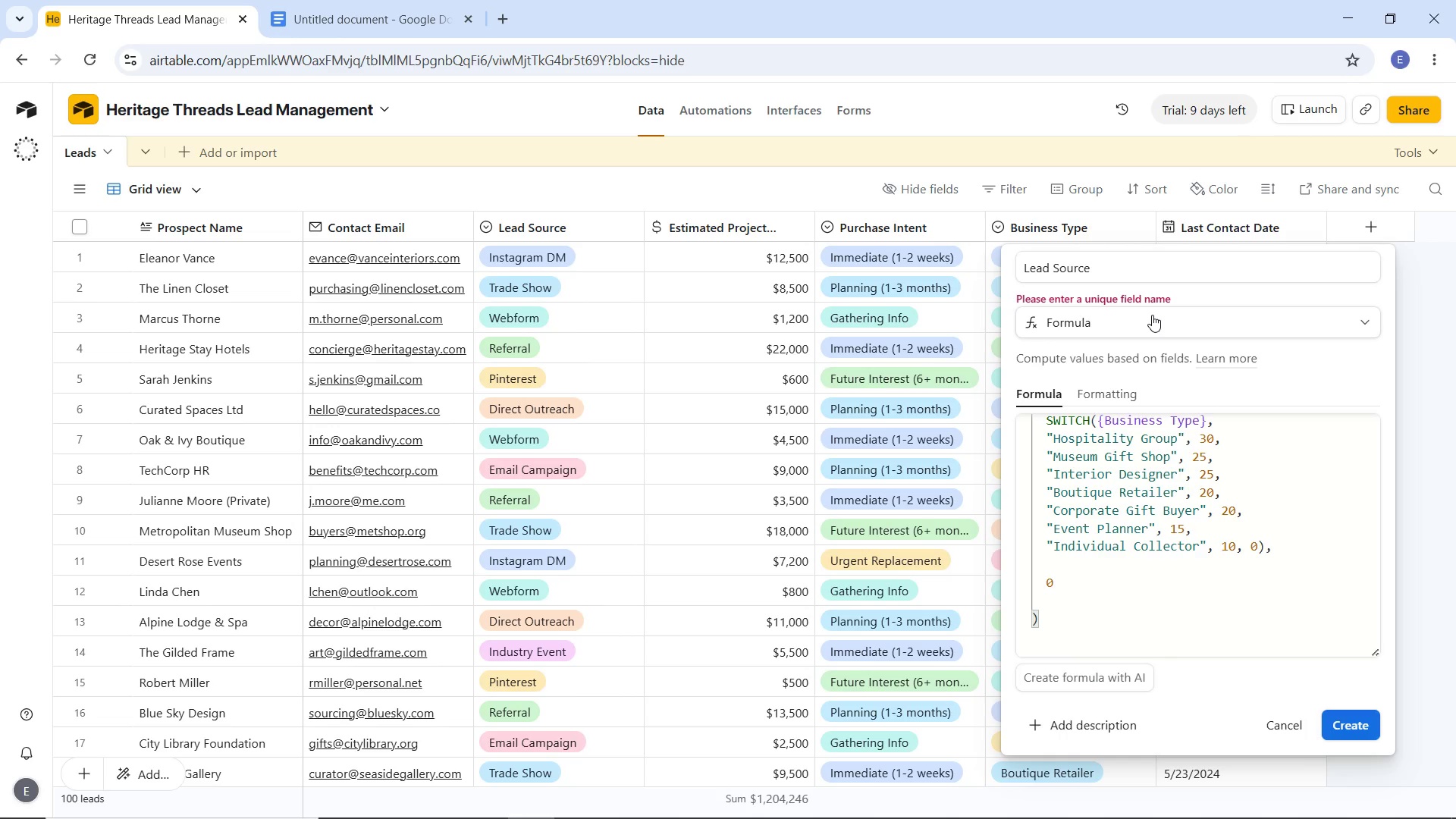 
scroll: coordinate [1142, 333], scroll_direction: up, amount: 4.0
 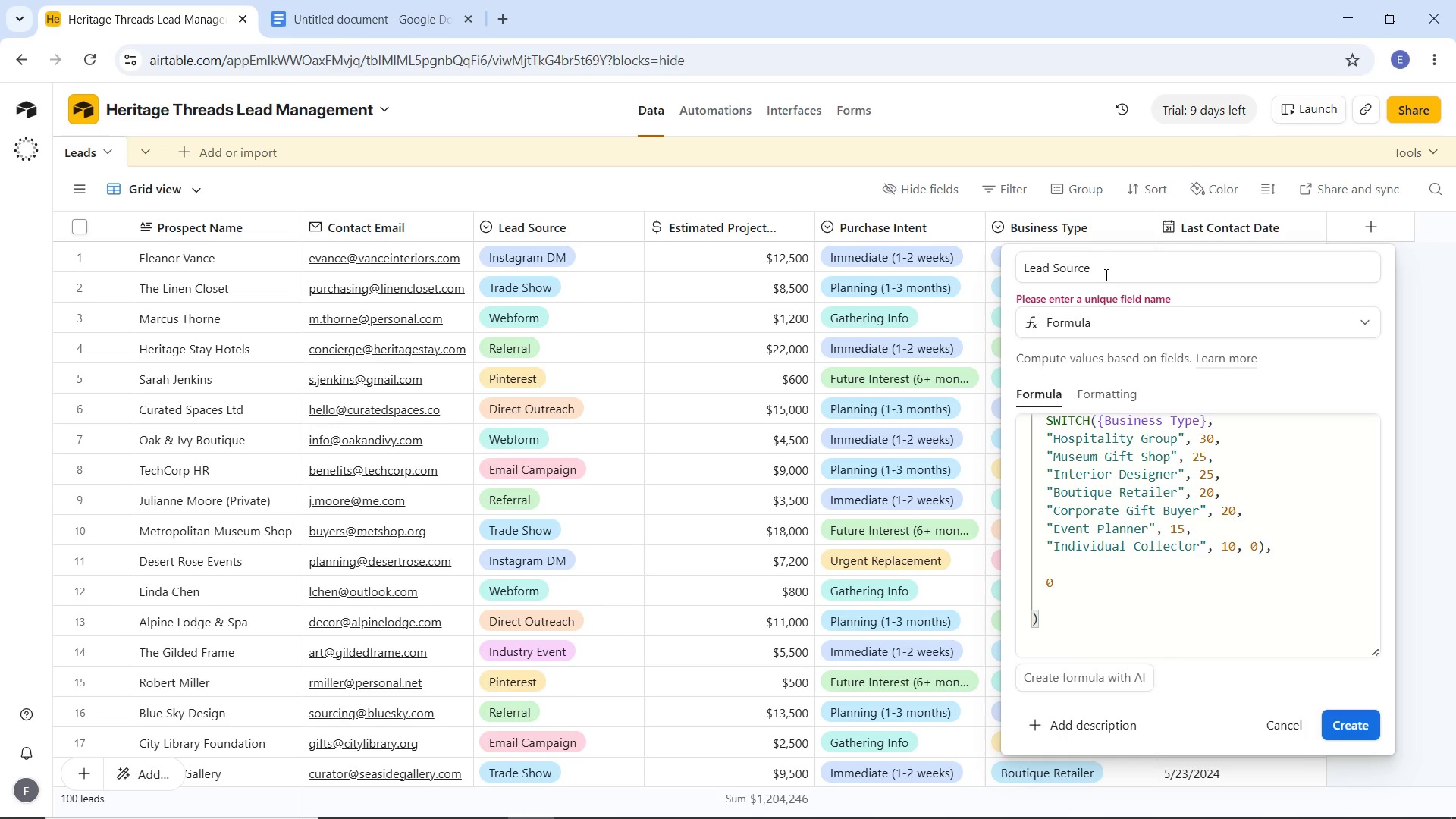 
wait(7.61)
 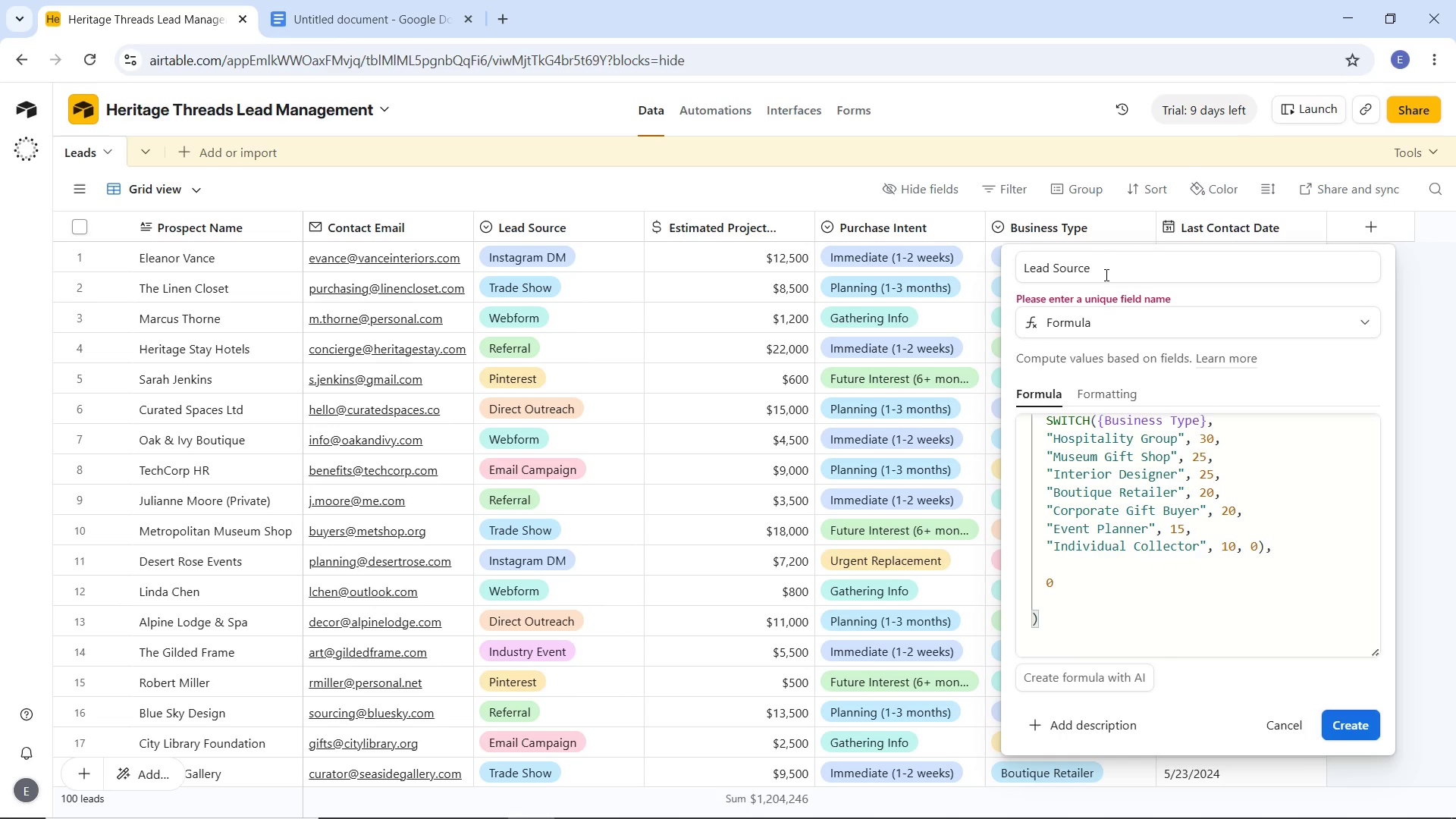 
double_click([1084, 265])
 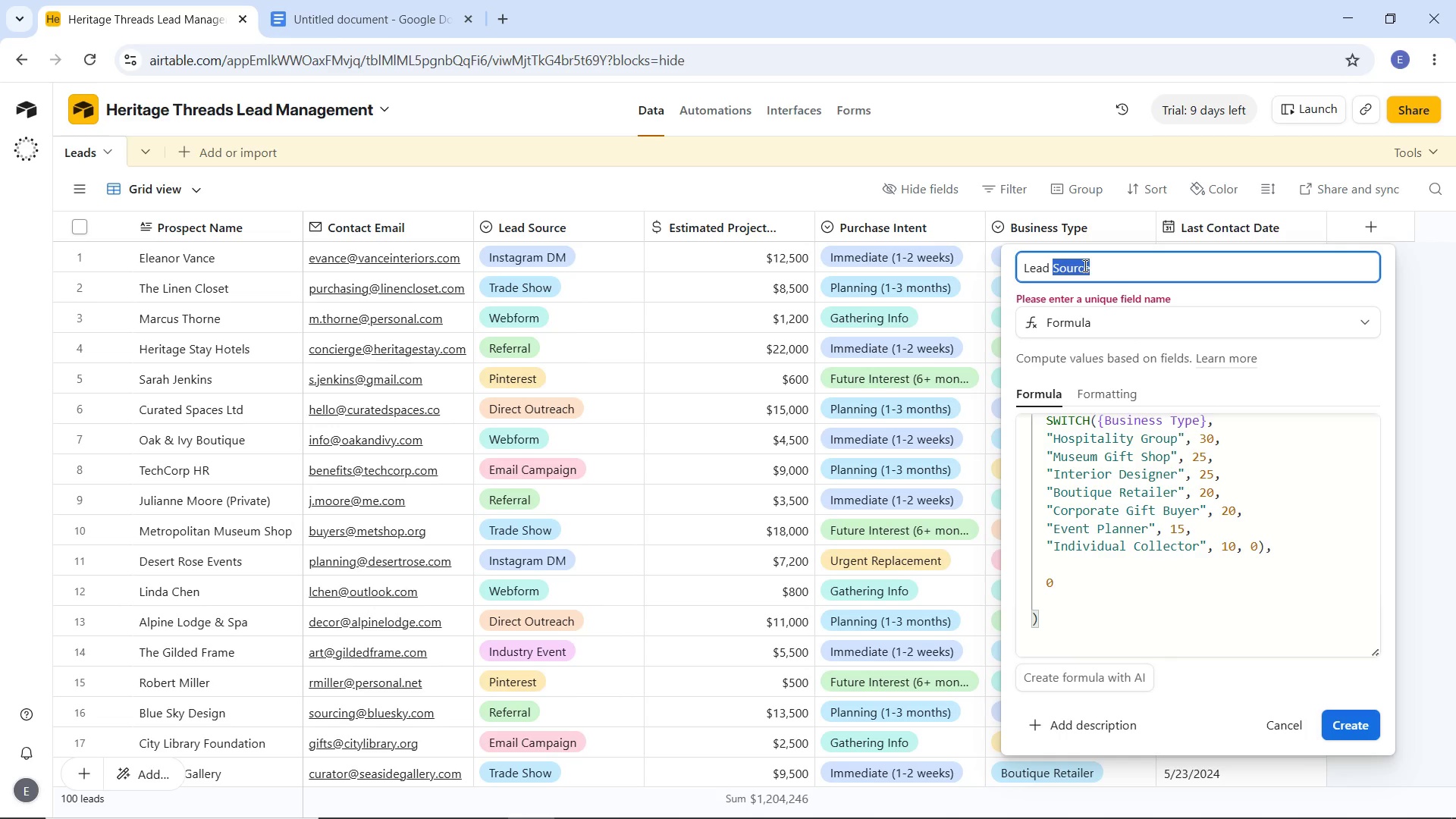 
type(Score)
 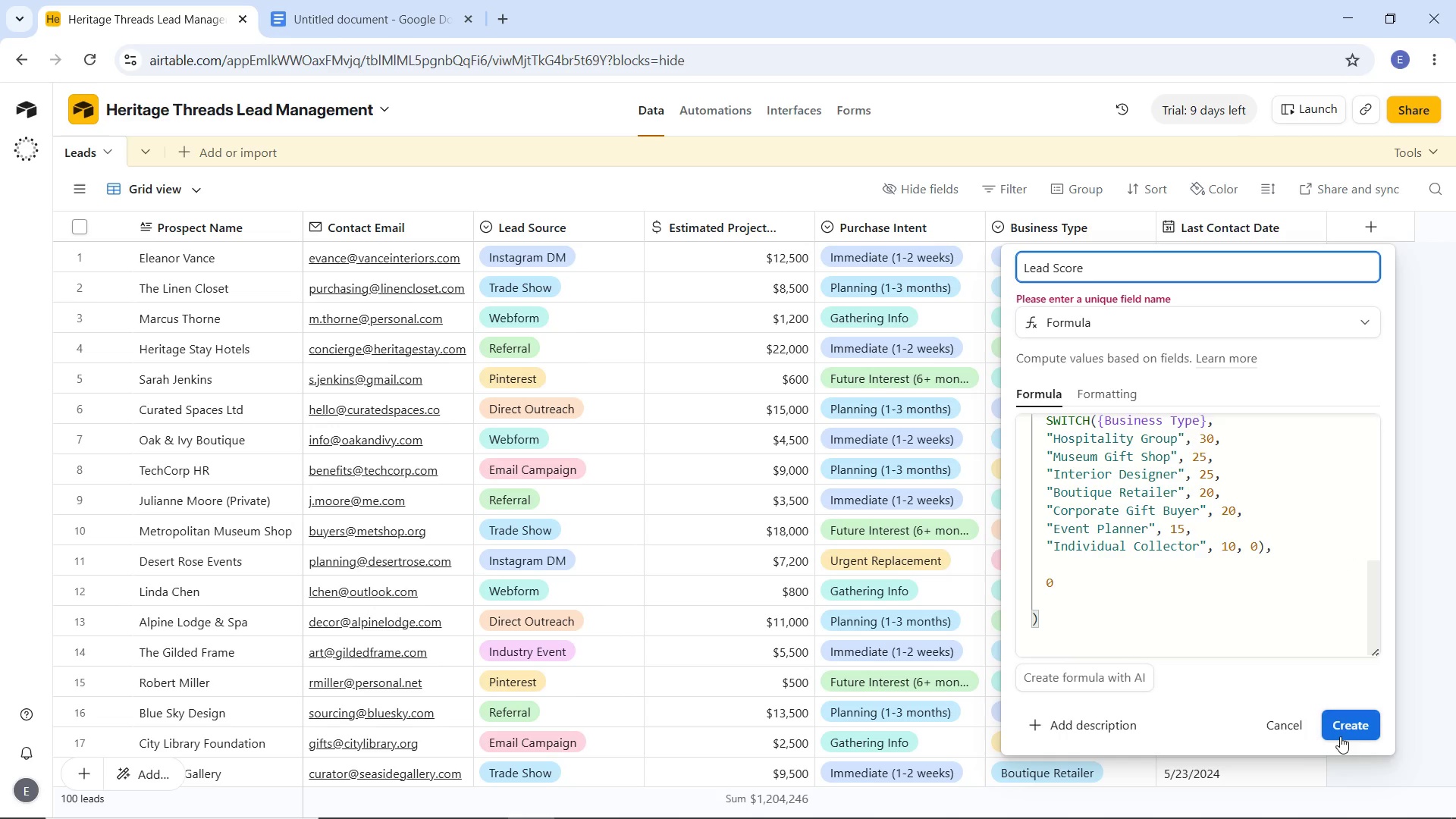 
left_click([1342, 729])
 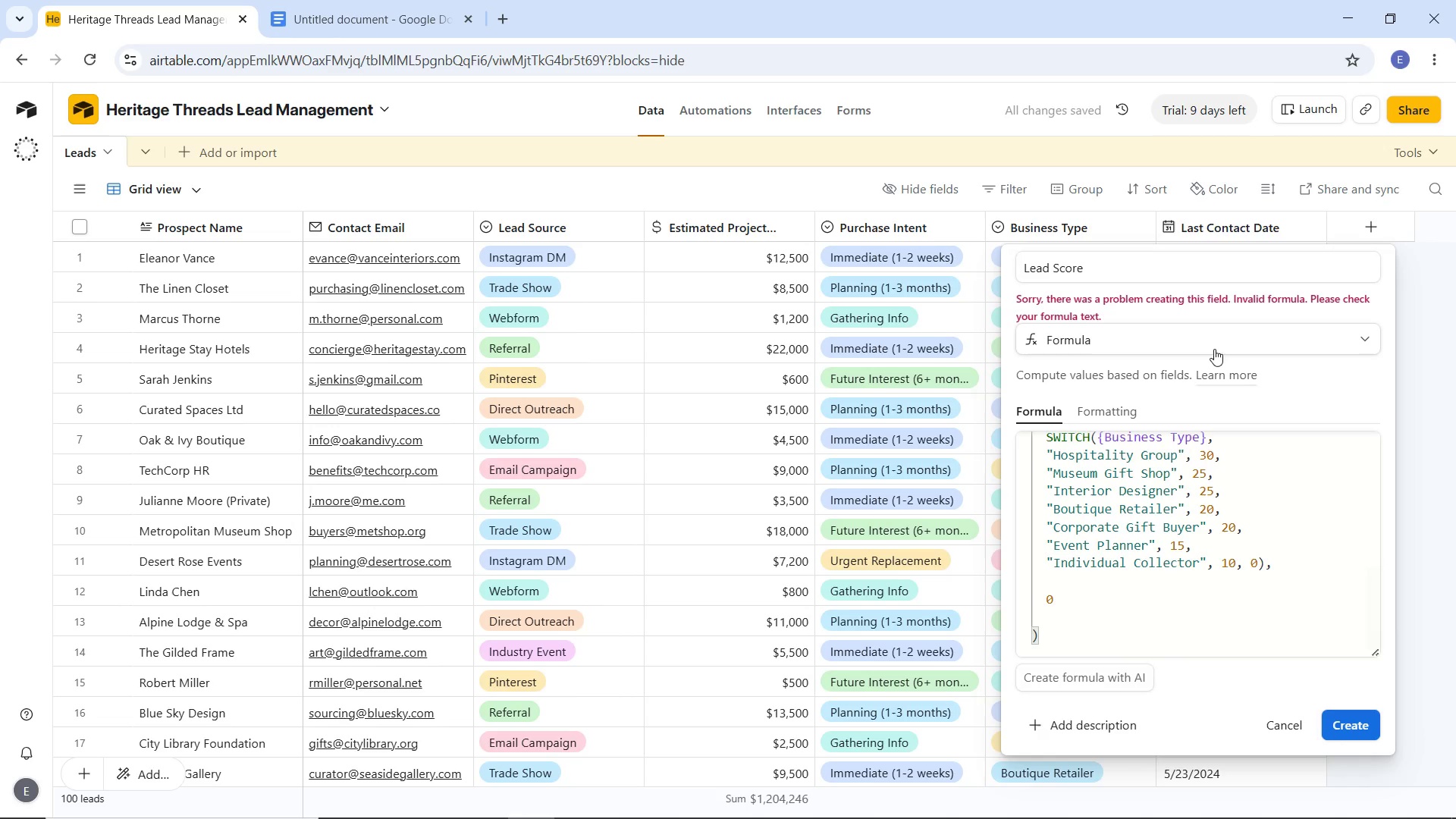 
wait(5.5)
 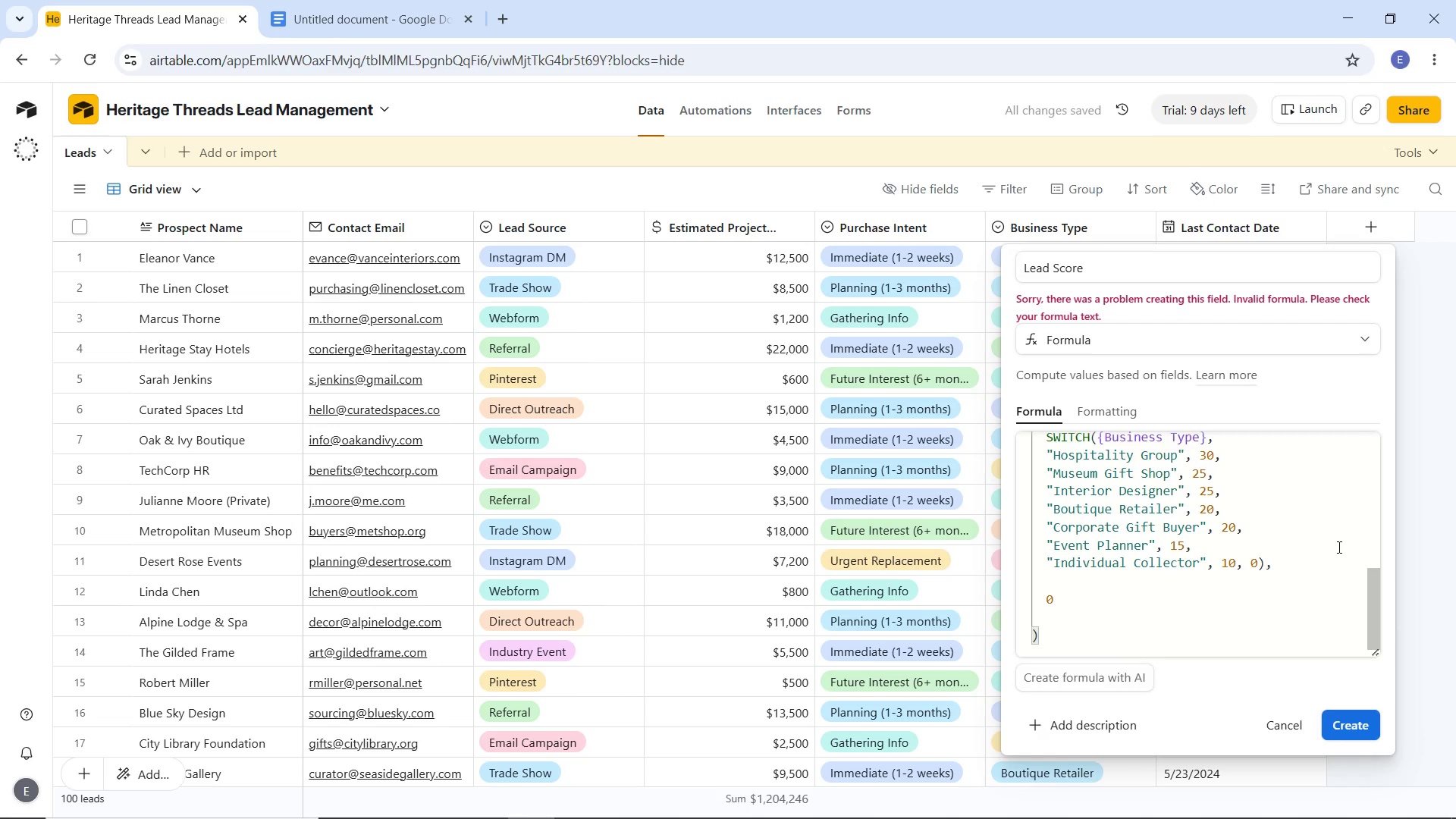 
scroll: coordinate [1145, 563], scroll_direction: up, amount: 9.0
 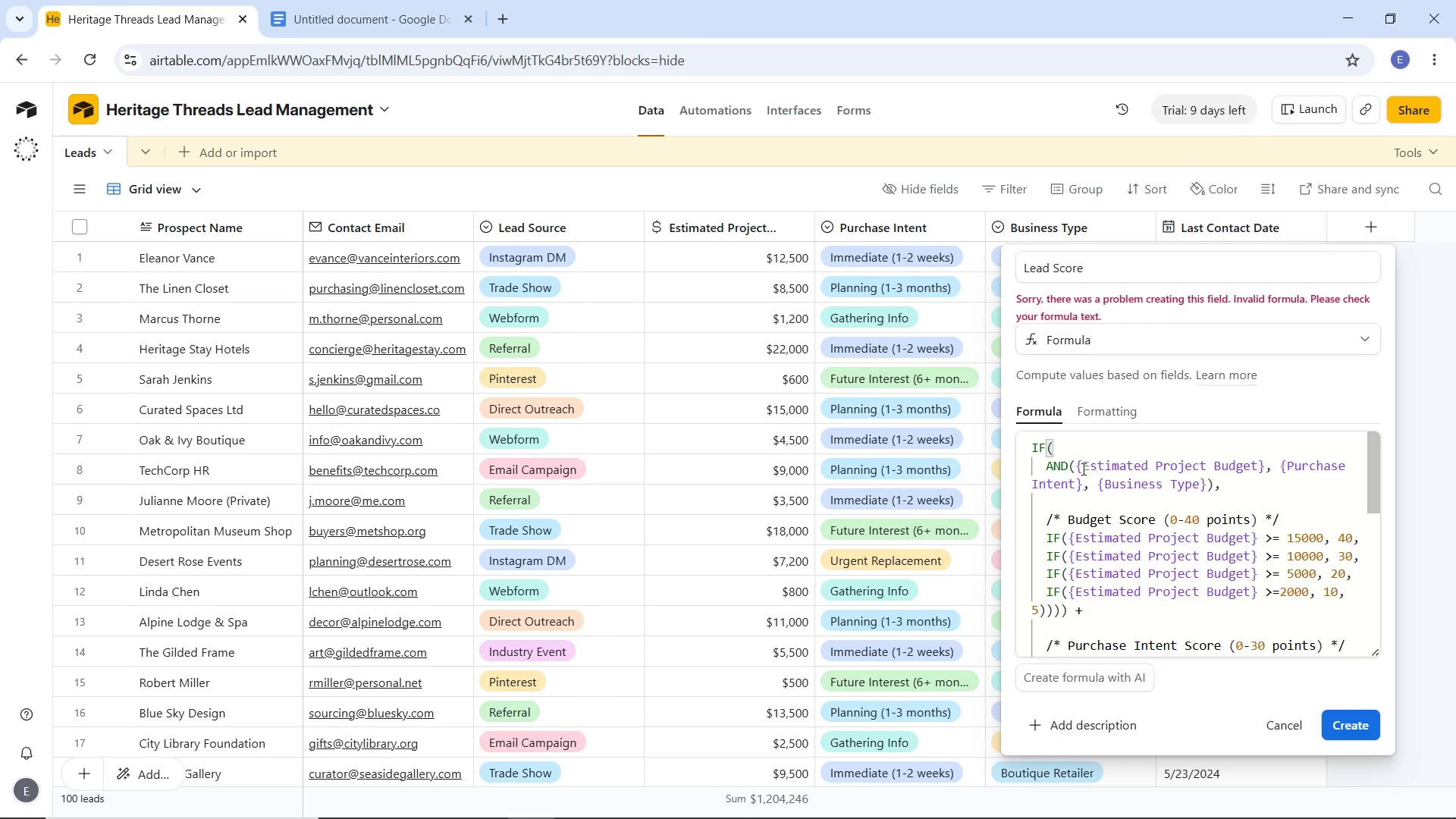 
scroll: coordinate [1084, 482], scroll_direction: down, amount: 8.0
 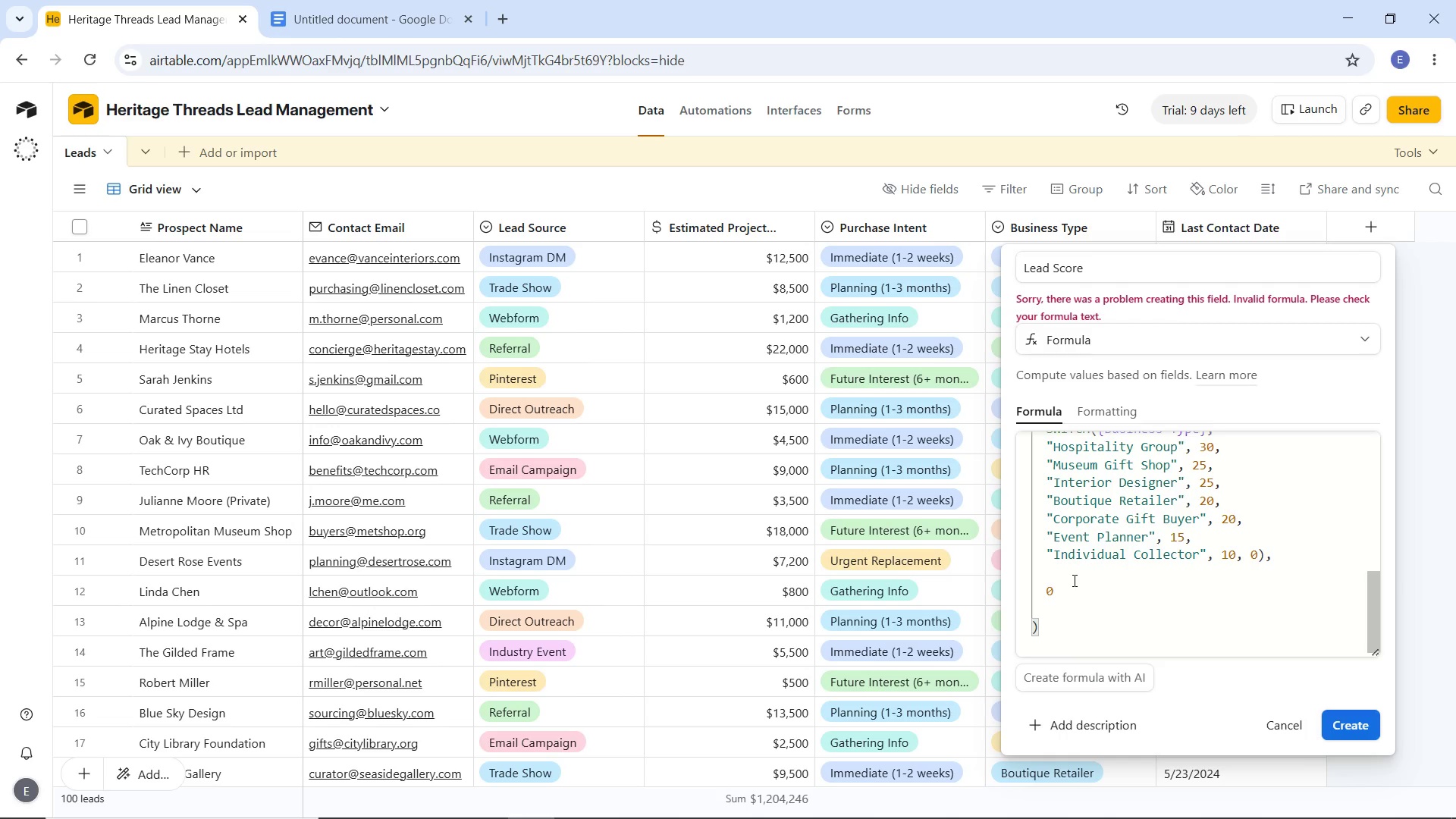 
wait(76.51)
 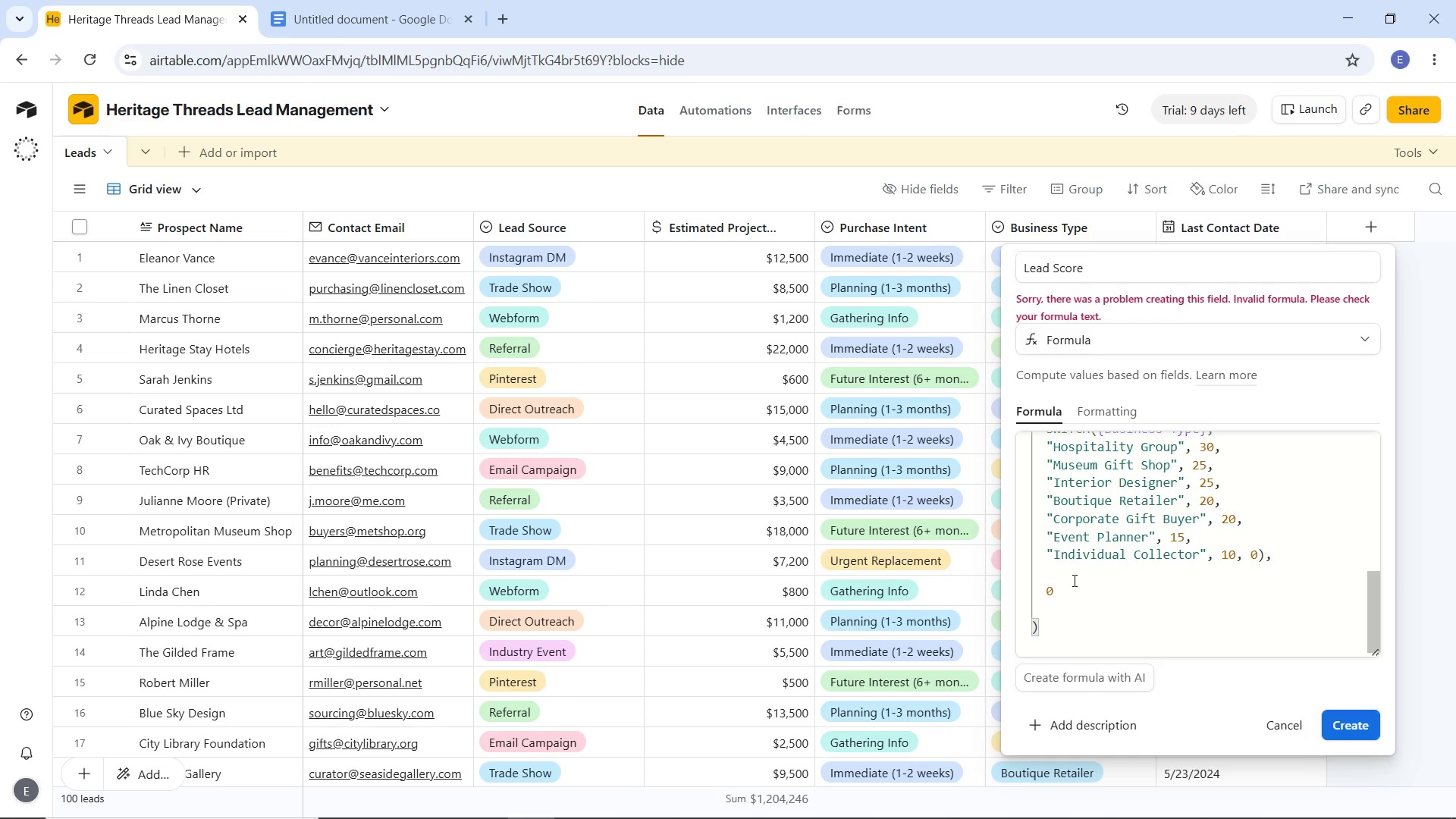 
scroll: coordinate [1167, 510], scroll_direction: up, amount: 4.0
 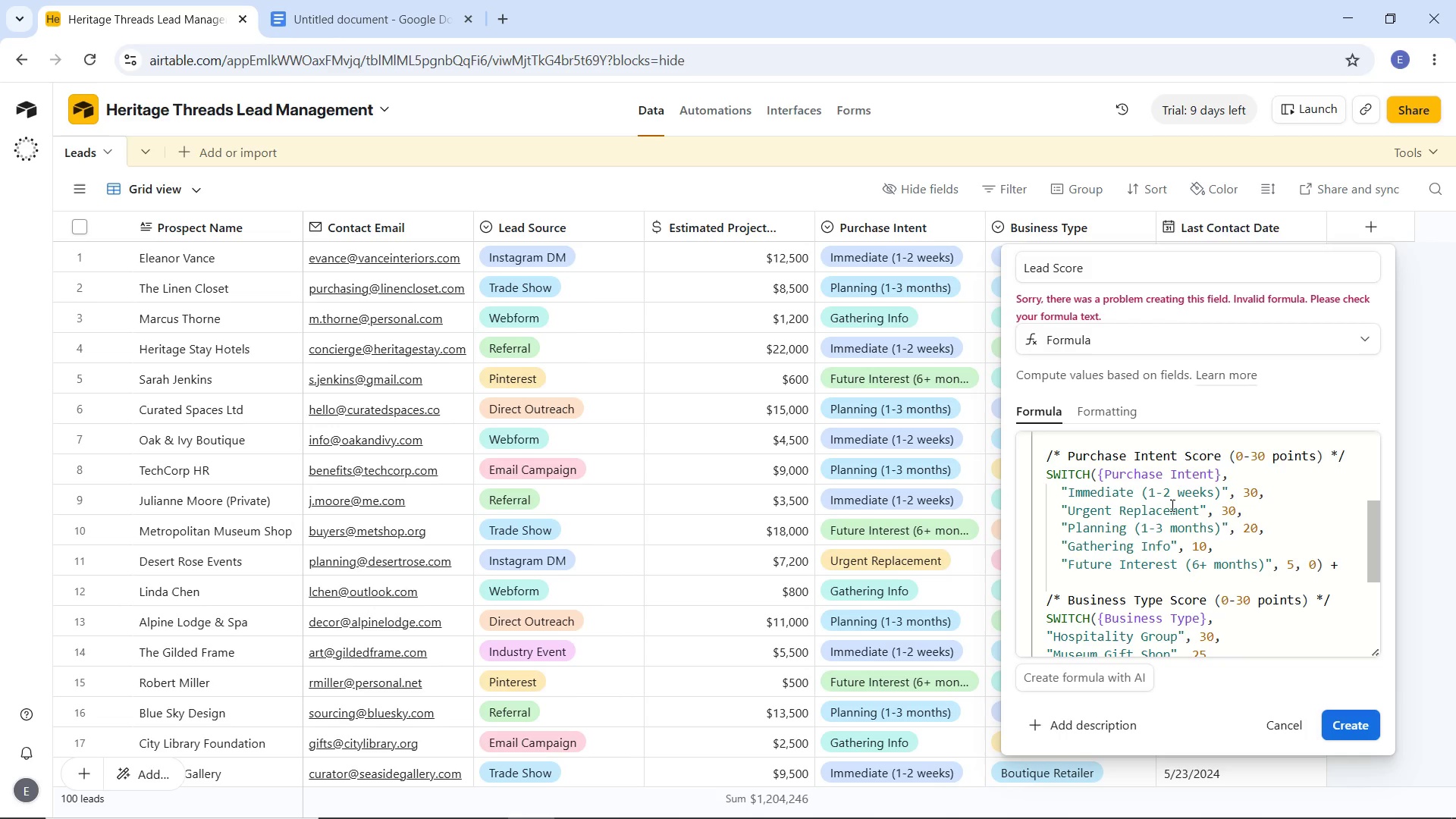 
wait(10.62)
 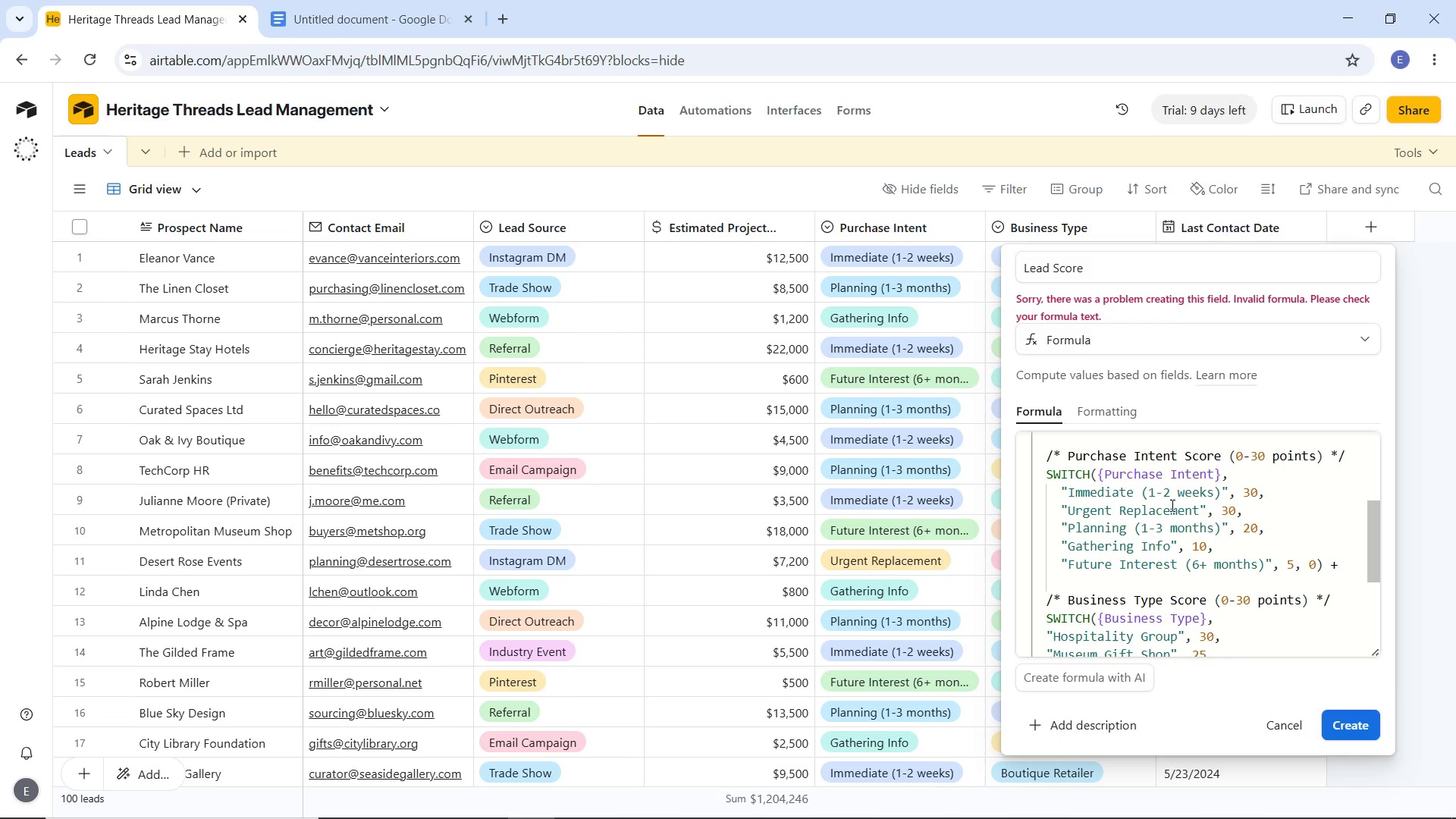 
scroll: coordinate [1172, 537], scroll_direction: down, amount: 4.0
 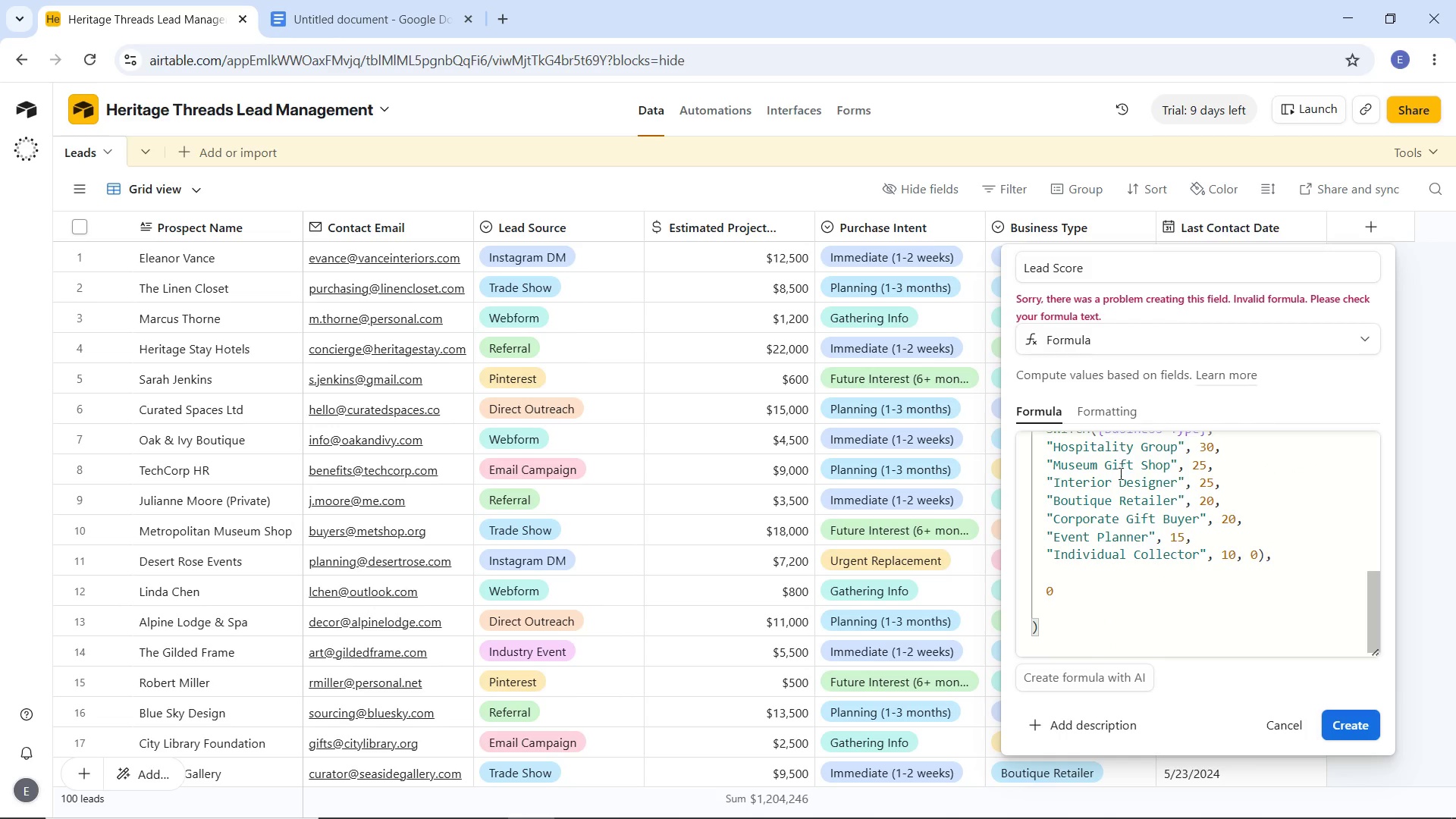 
scroll: coordinate [1116, 480], scroll_direction: up, amount: 10.0
 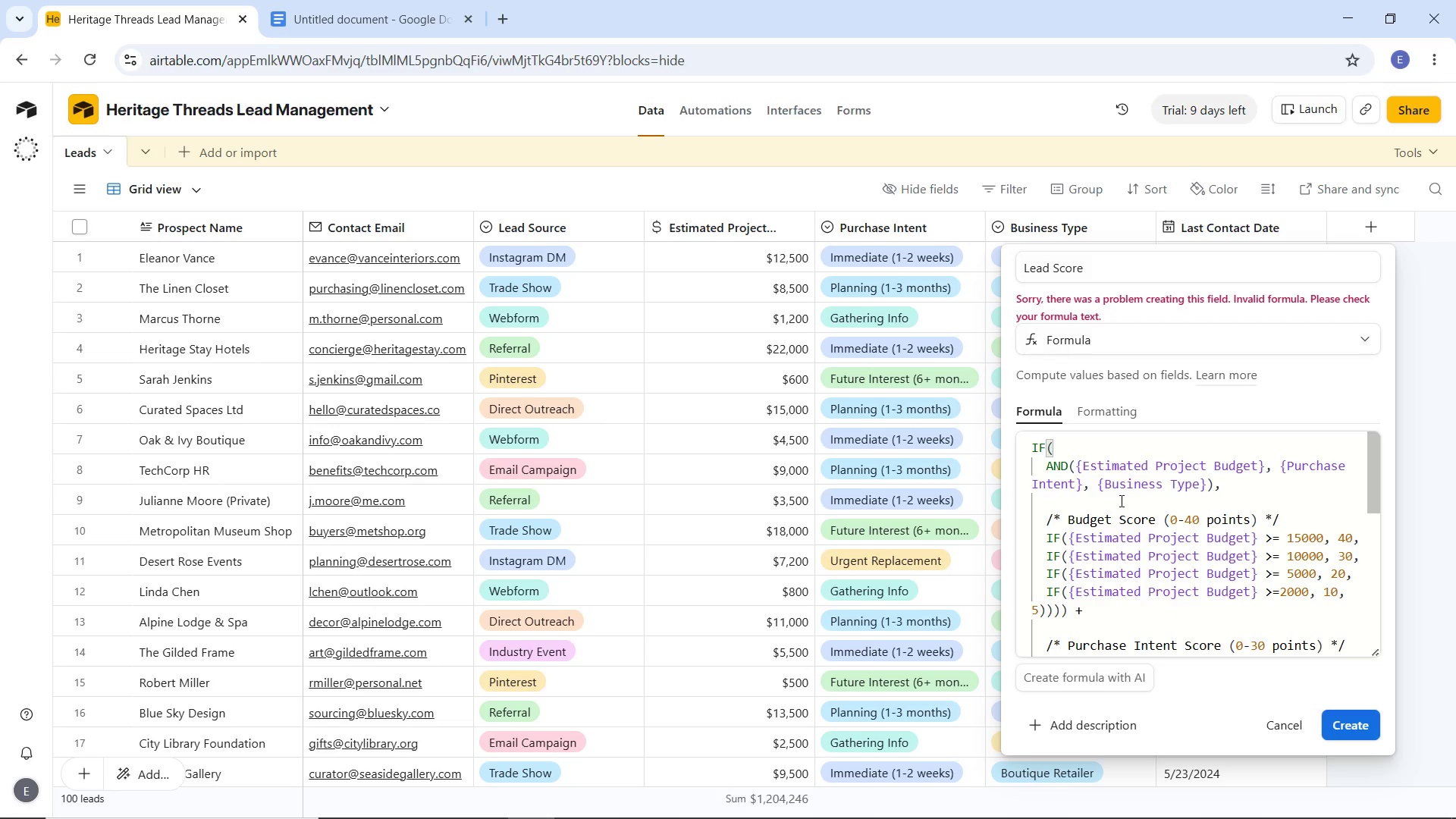 
wait(11.34)
 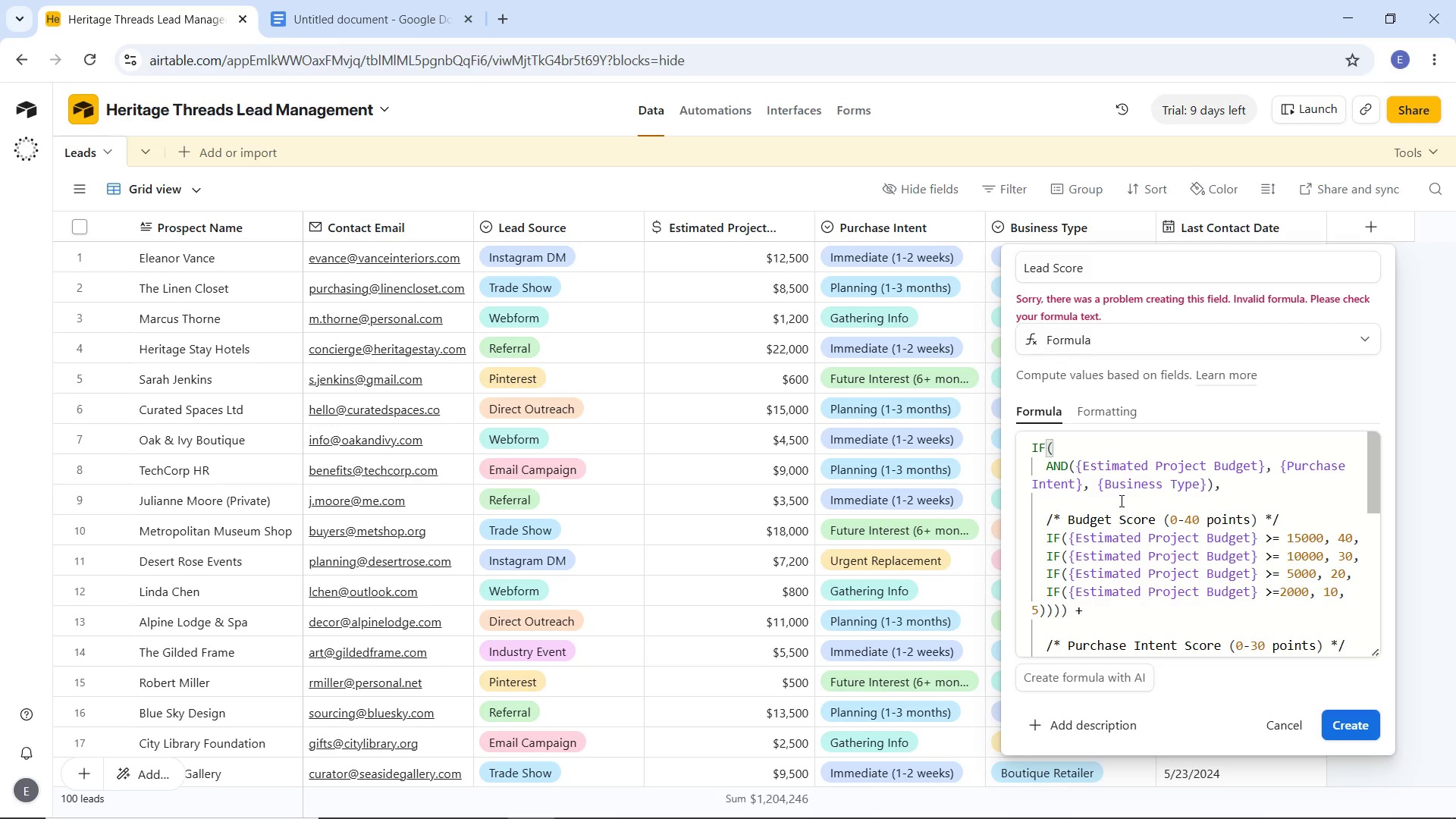 
key(Control+A)
 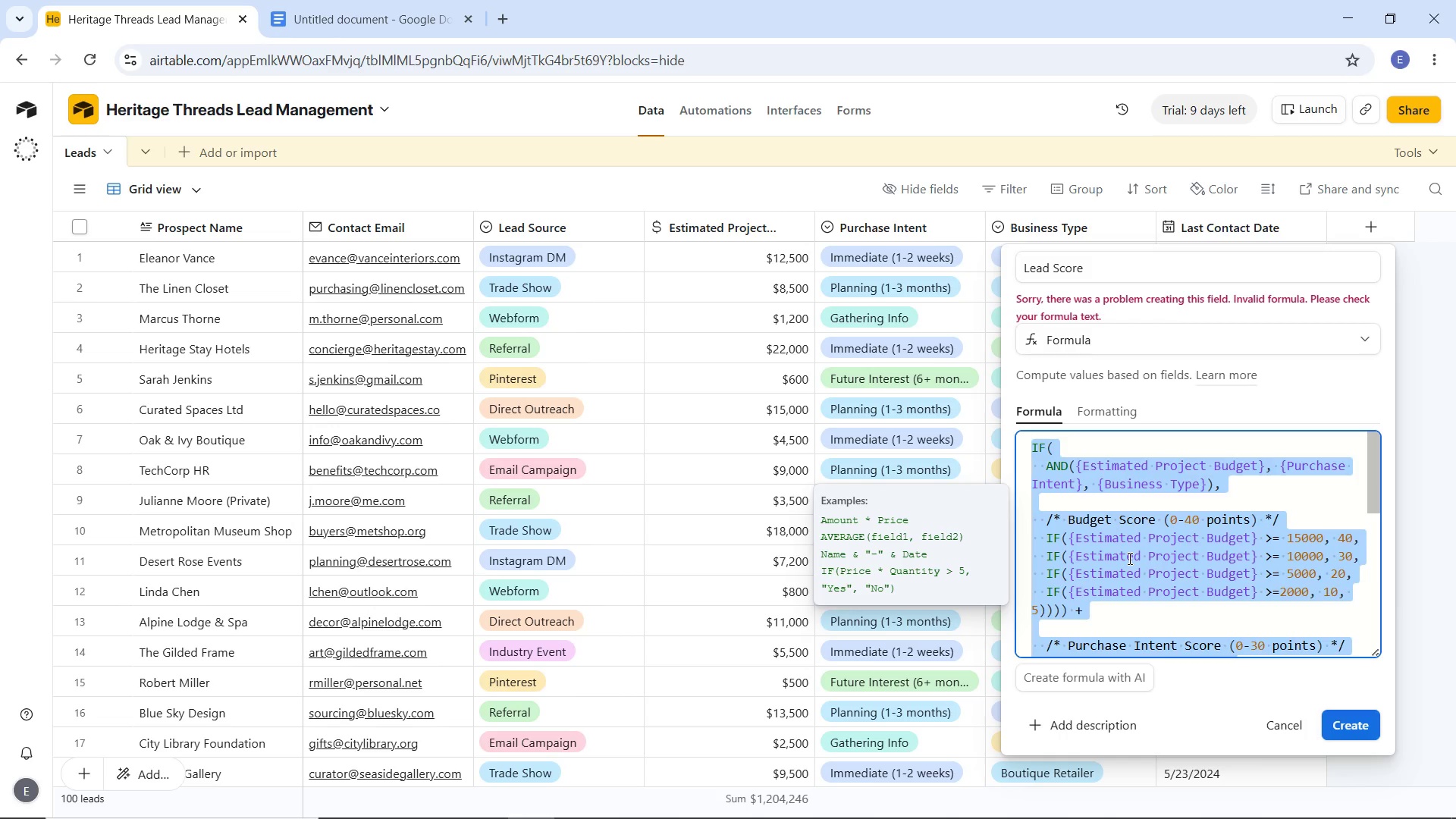 
key(Control+C)
 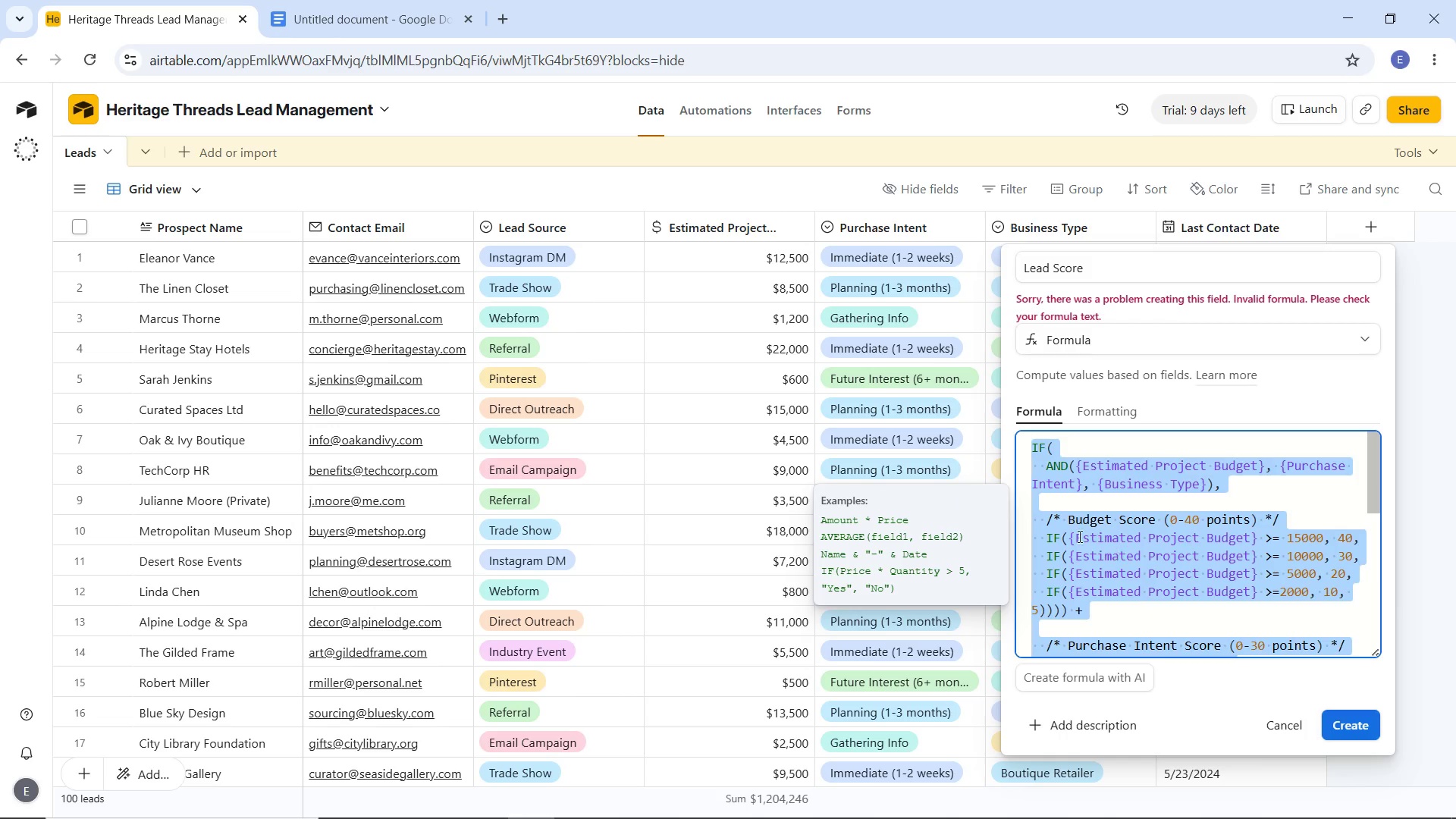 
key(Control+C)
 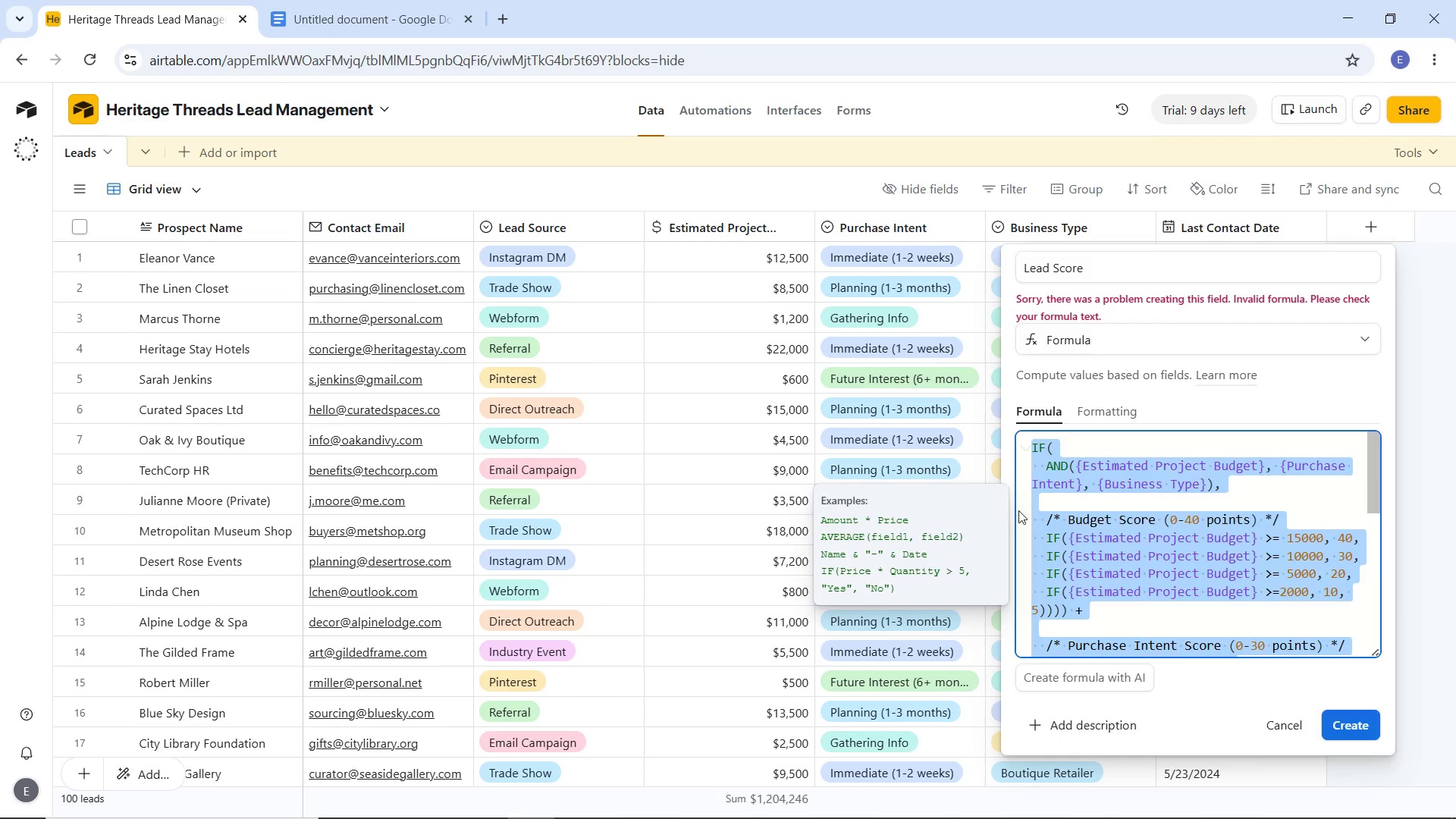 
key(Control+C)
 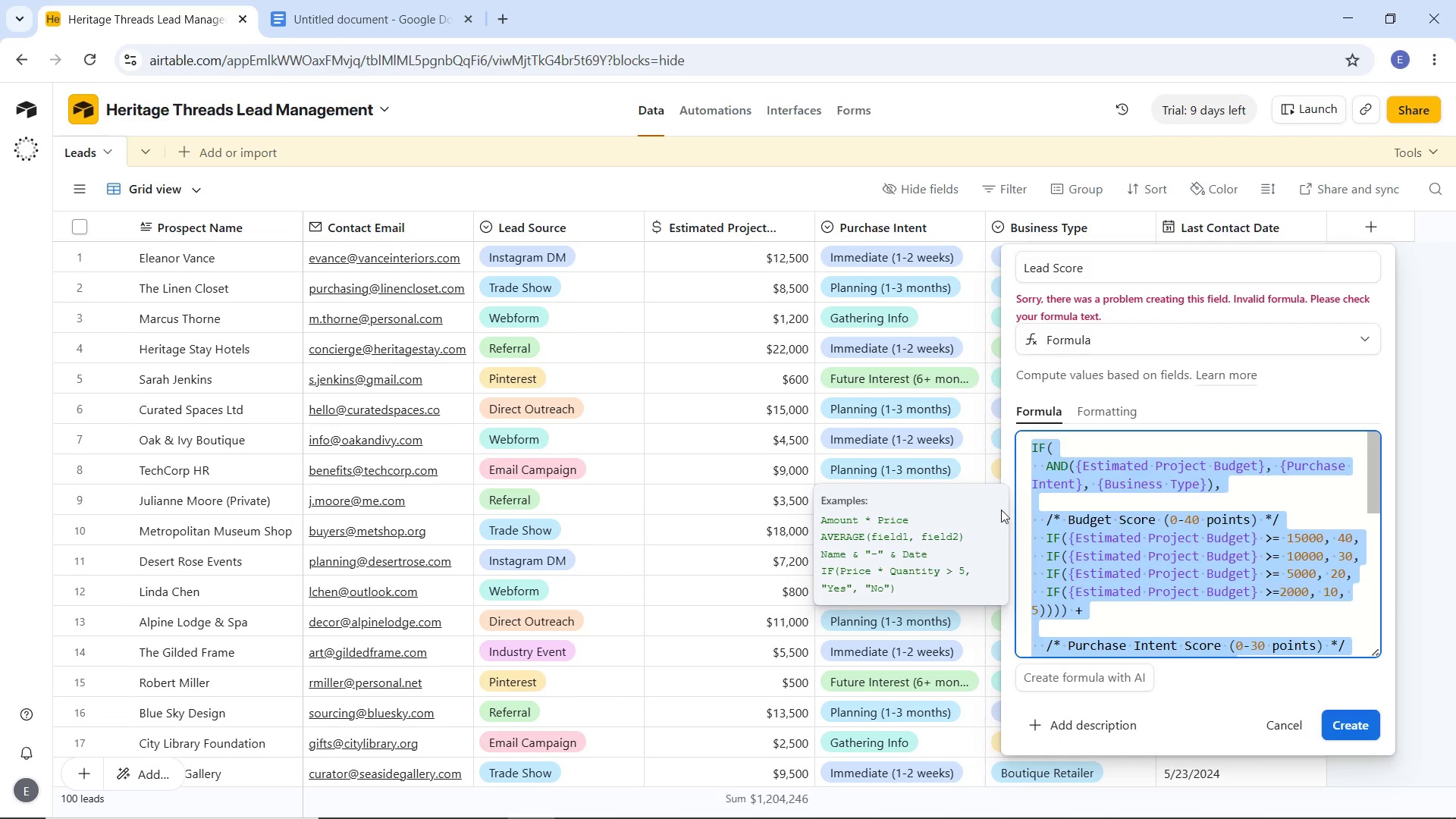 
key(Control+C)
 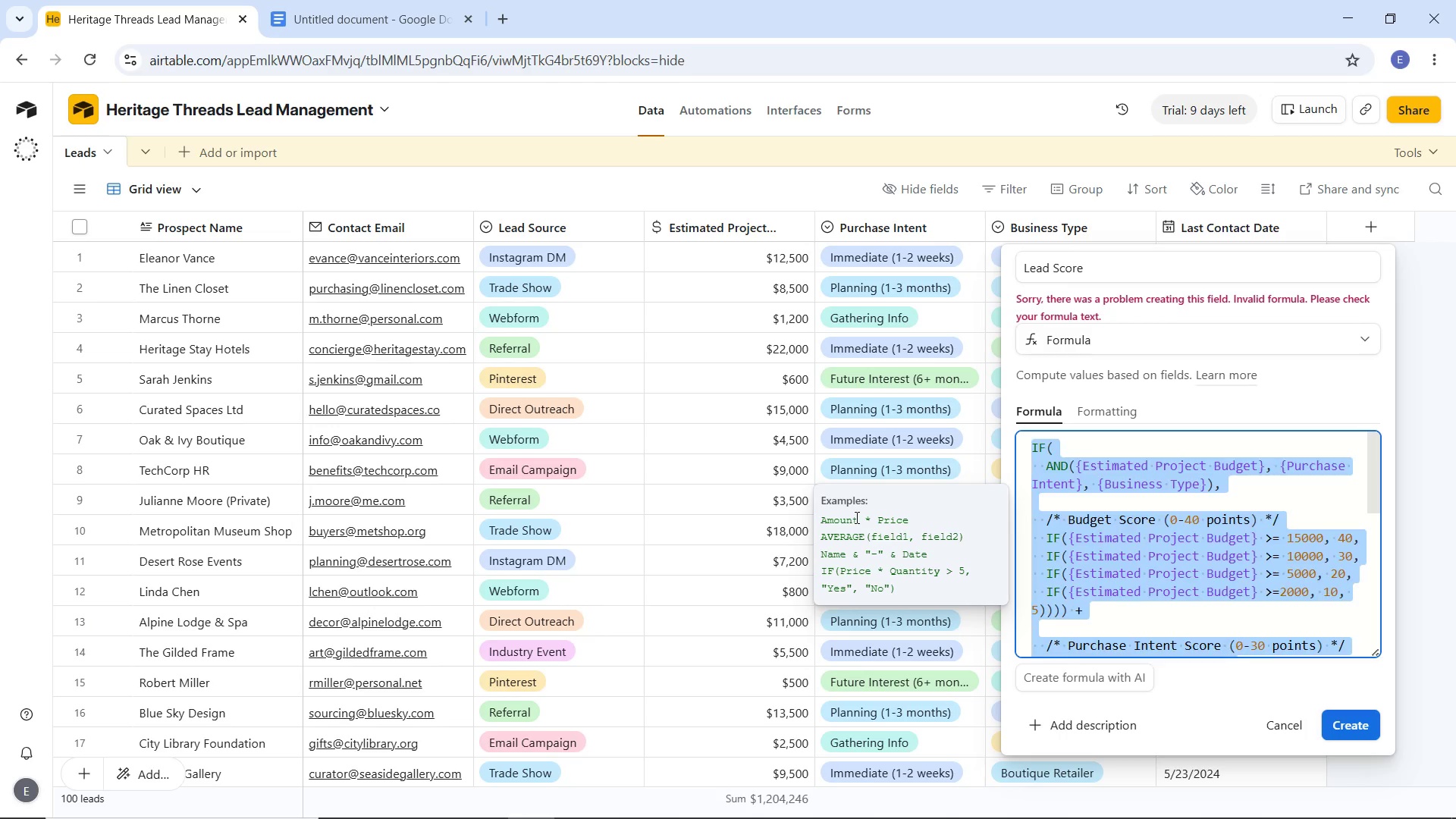 
key(Control+X)
 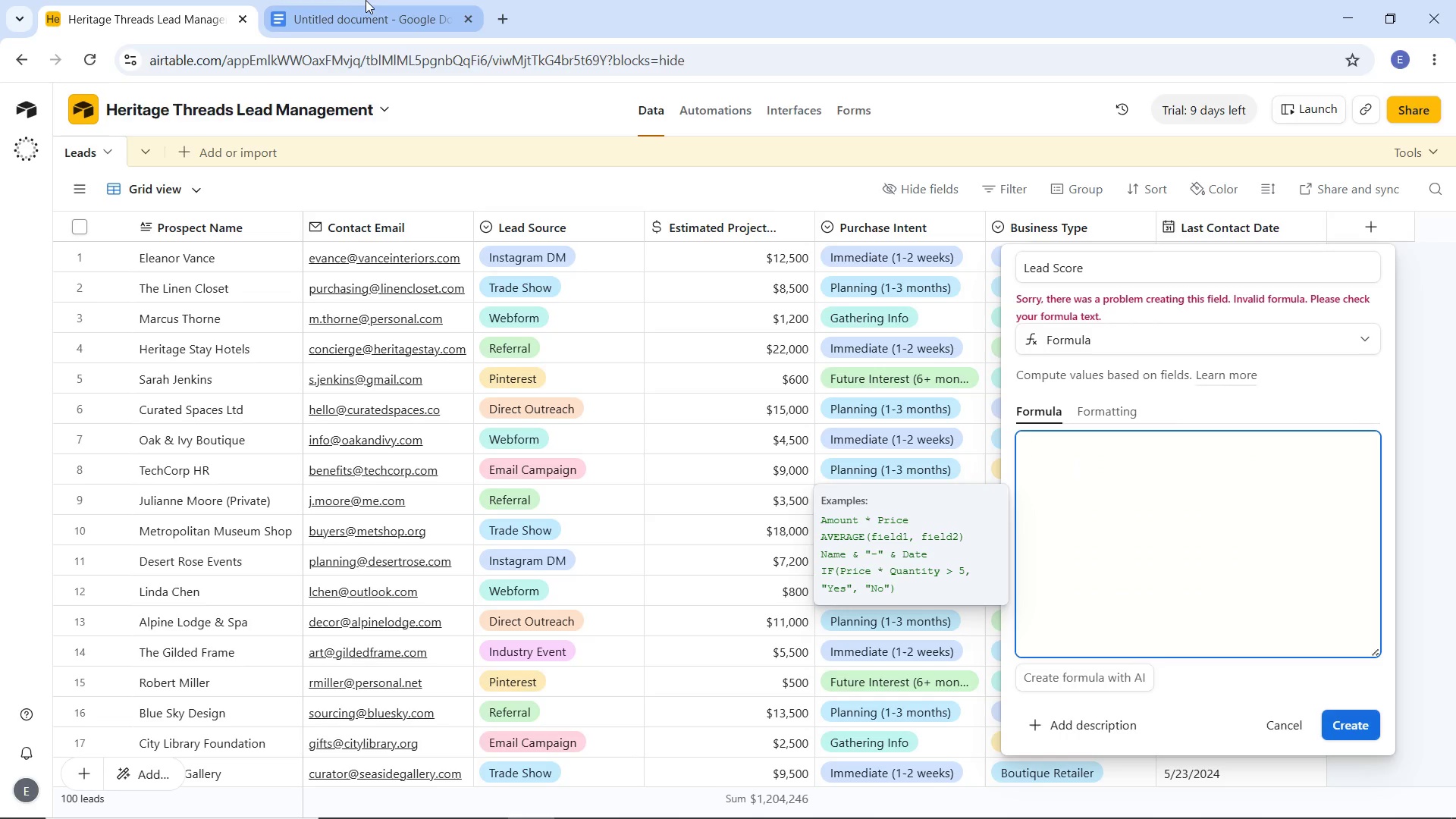 
left_click([366, 0])
 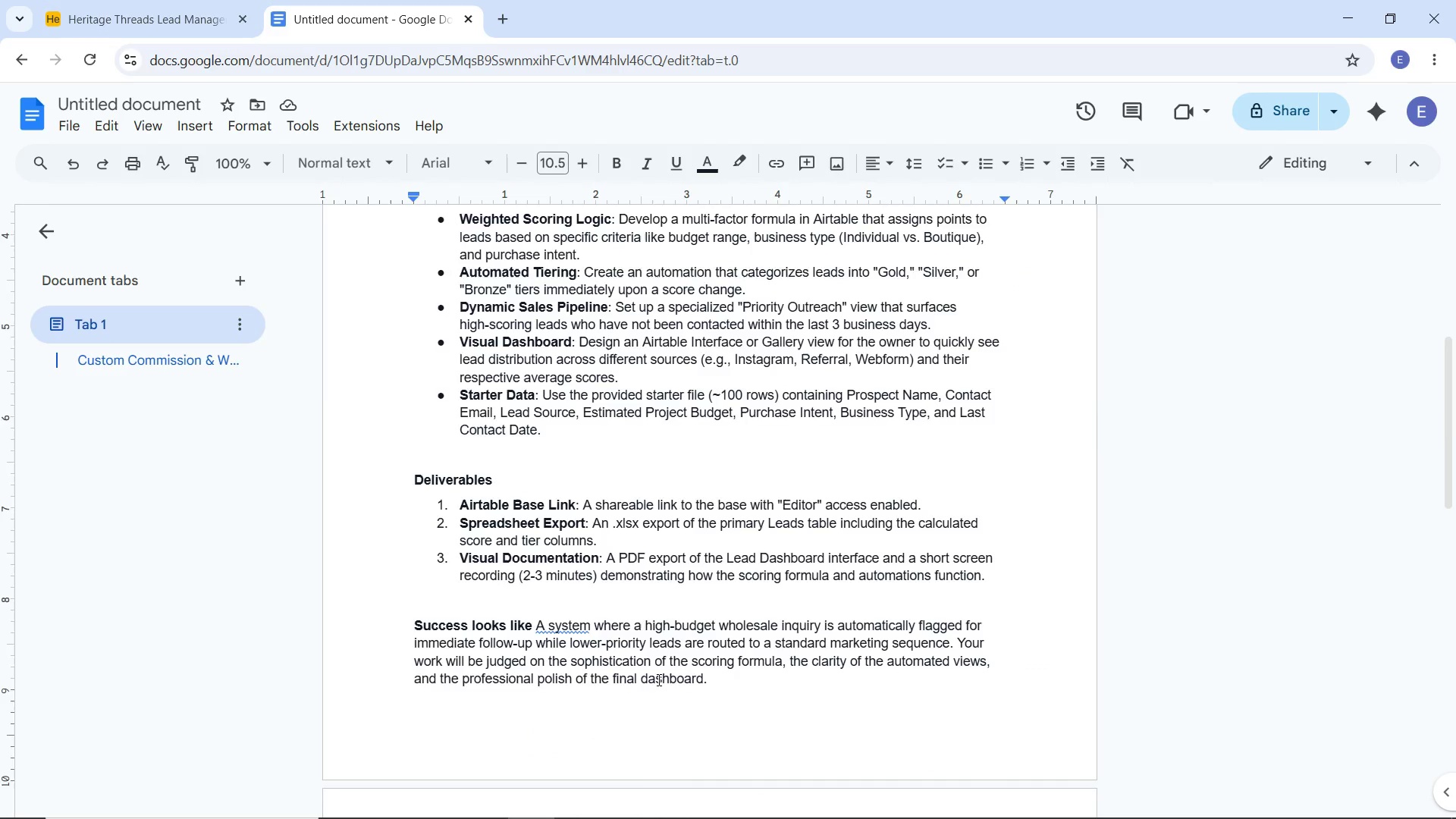 
left_click([572, 479])
 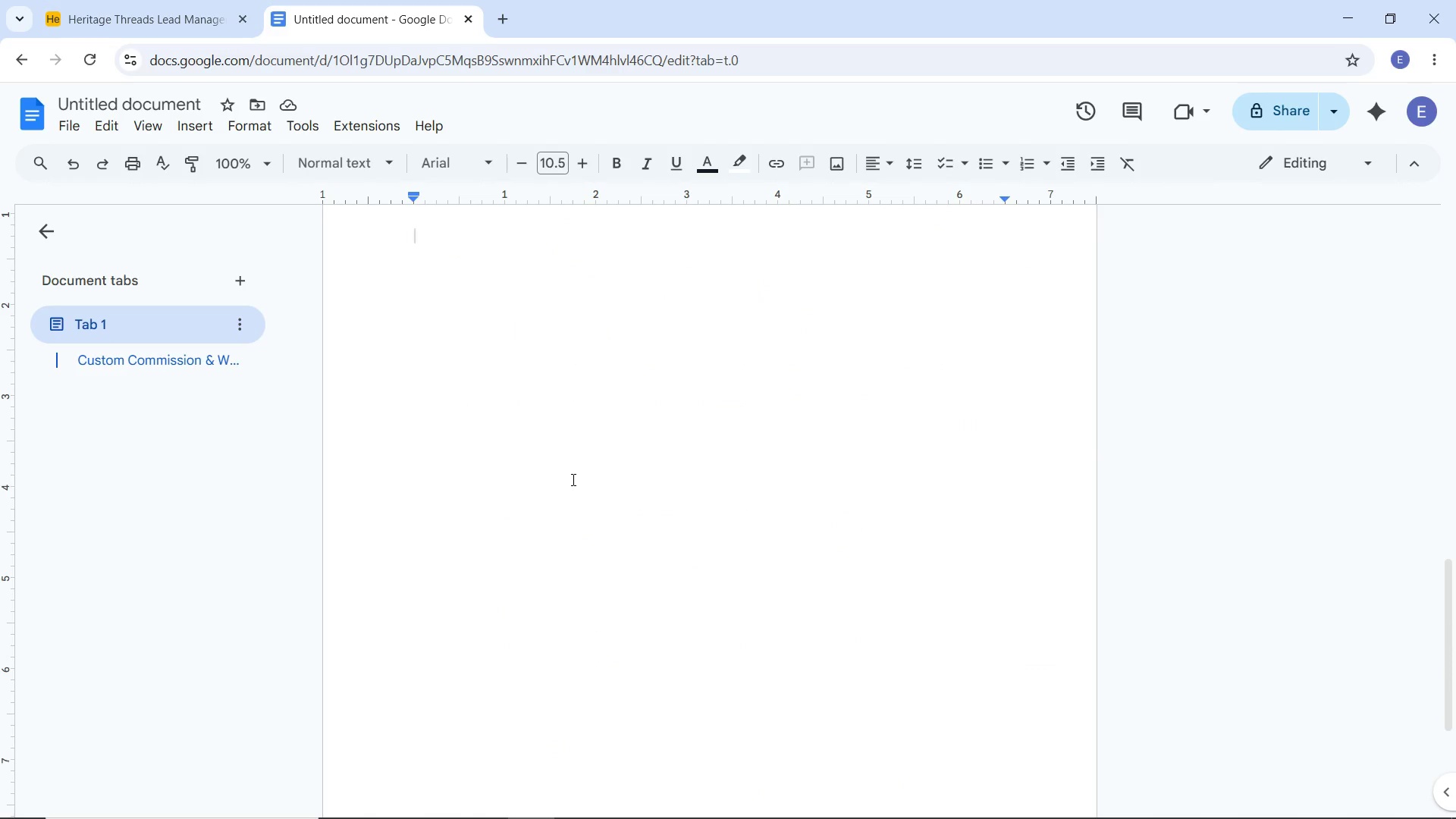 
scroll: coordinate [651, 676], scroll_direction: down, amount: 8.0
 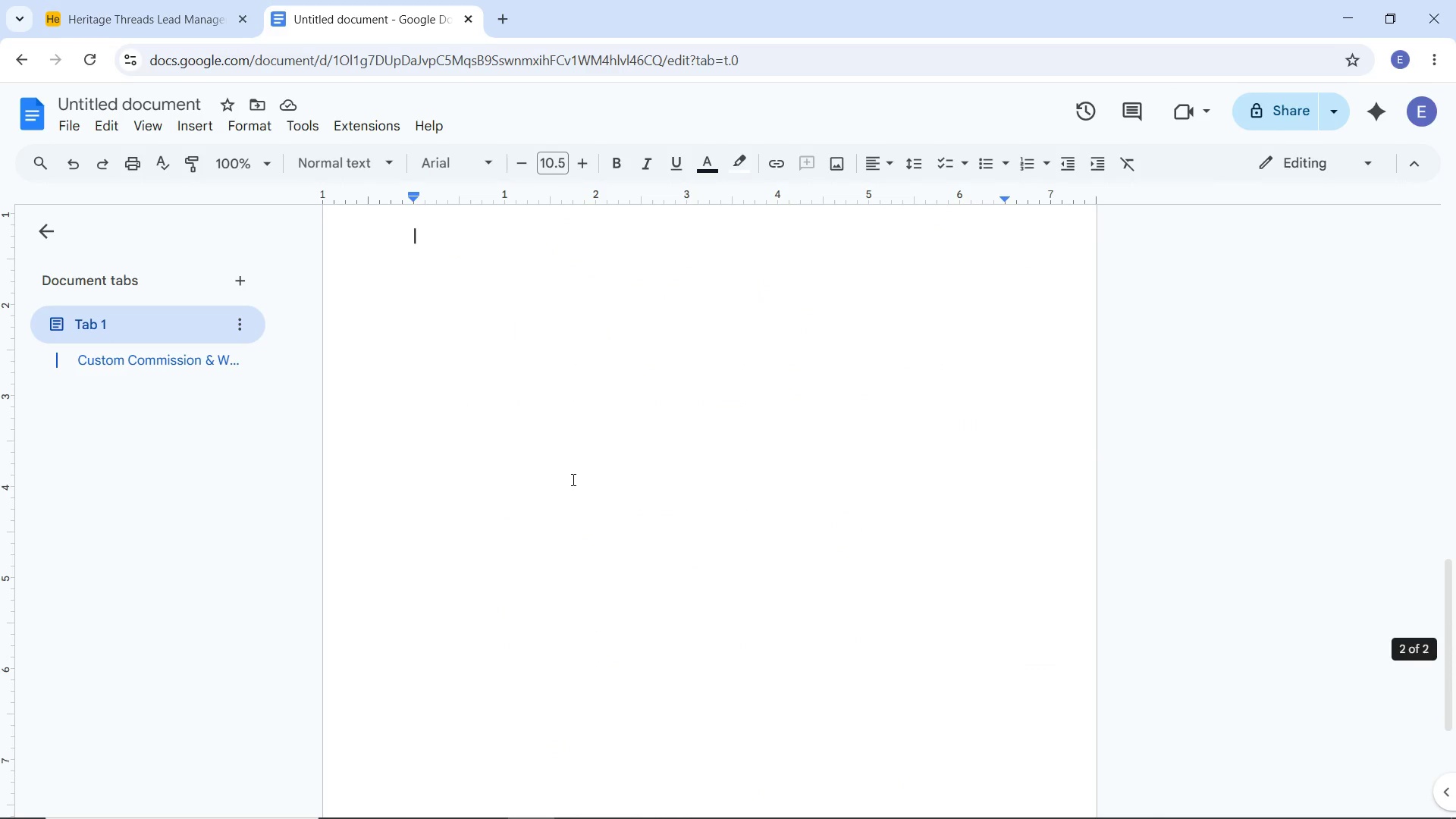 
key(Control+V)
 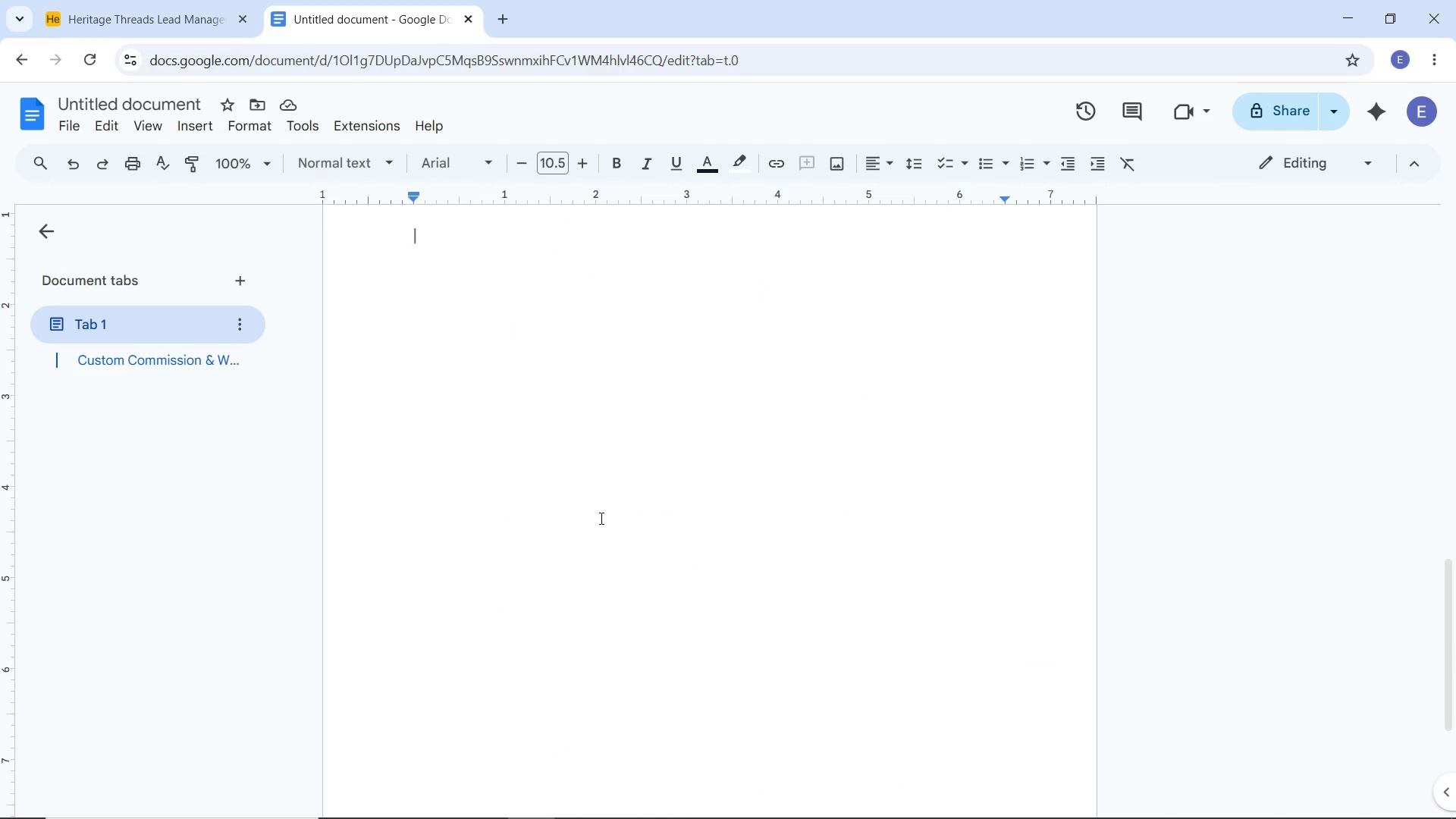 
scroll: coordinate [600, 518], scroll_direction: up, amount: 4.0
 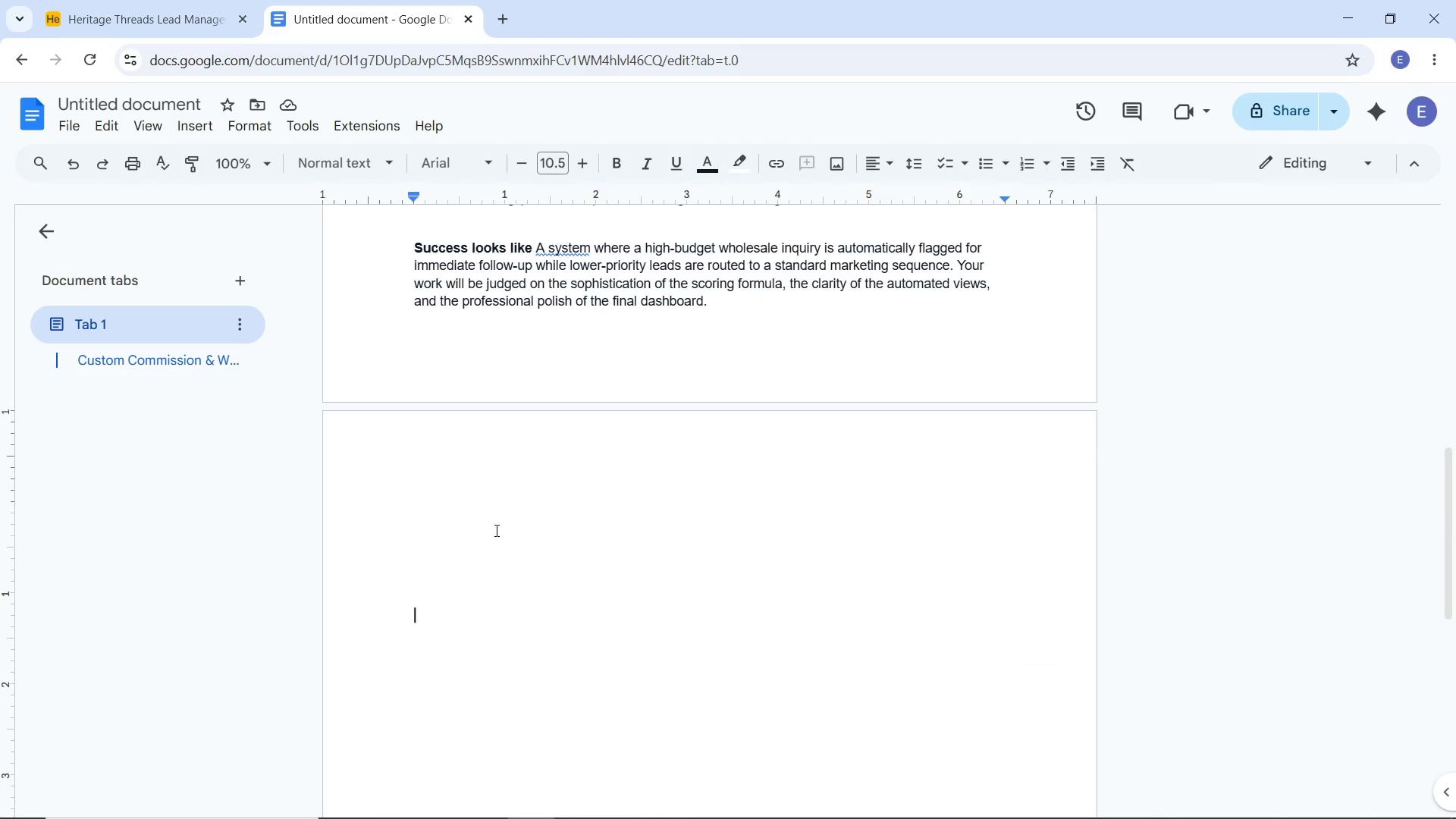 
left_click([495, 530])
 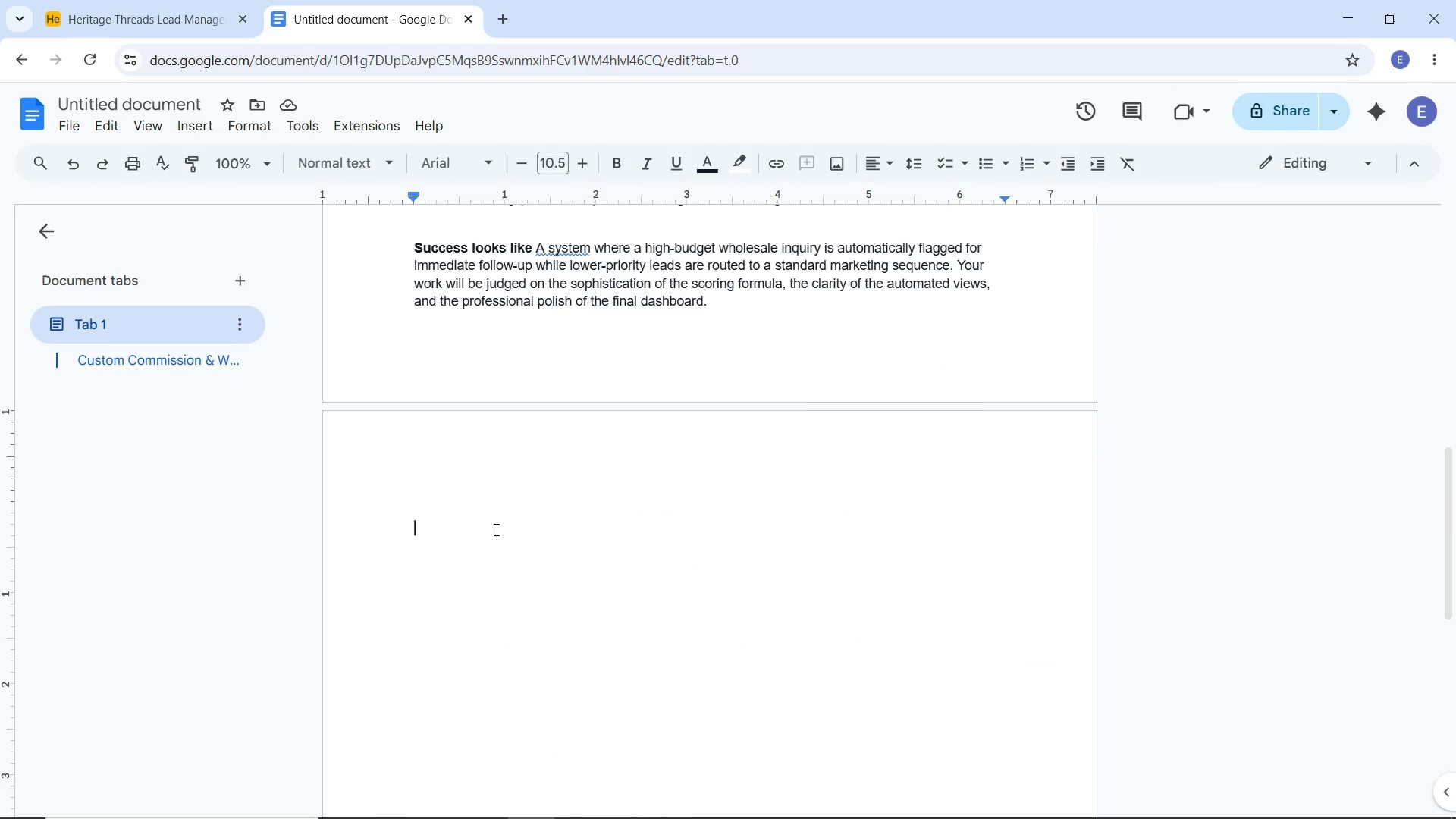 
right_click([495, 530])
 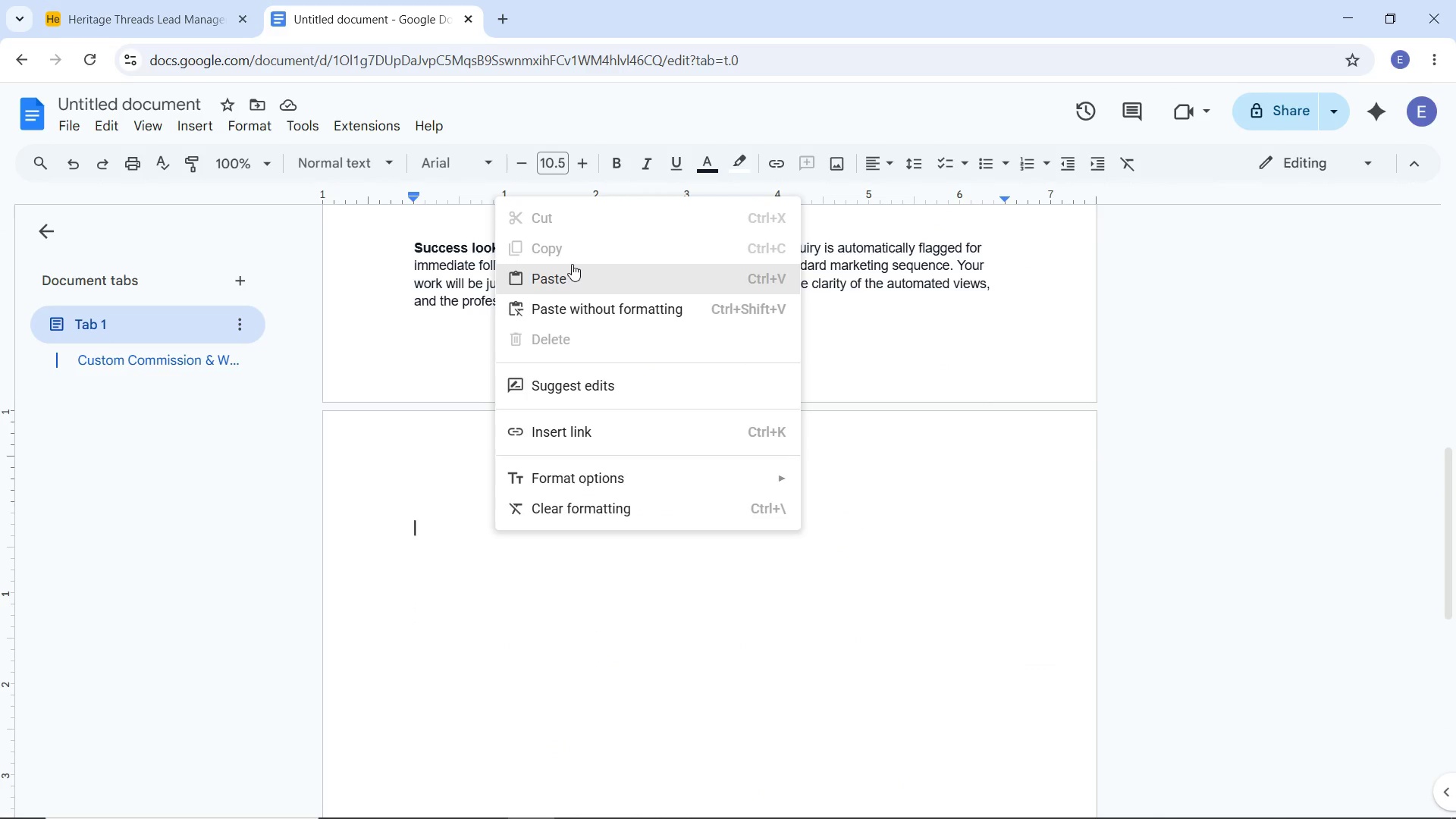 
left_click([572, 264])
 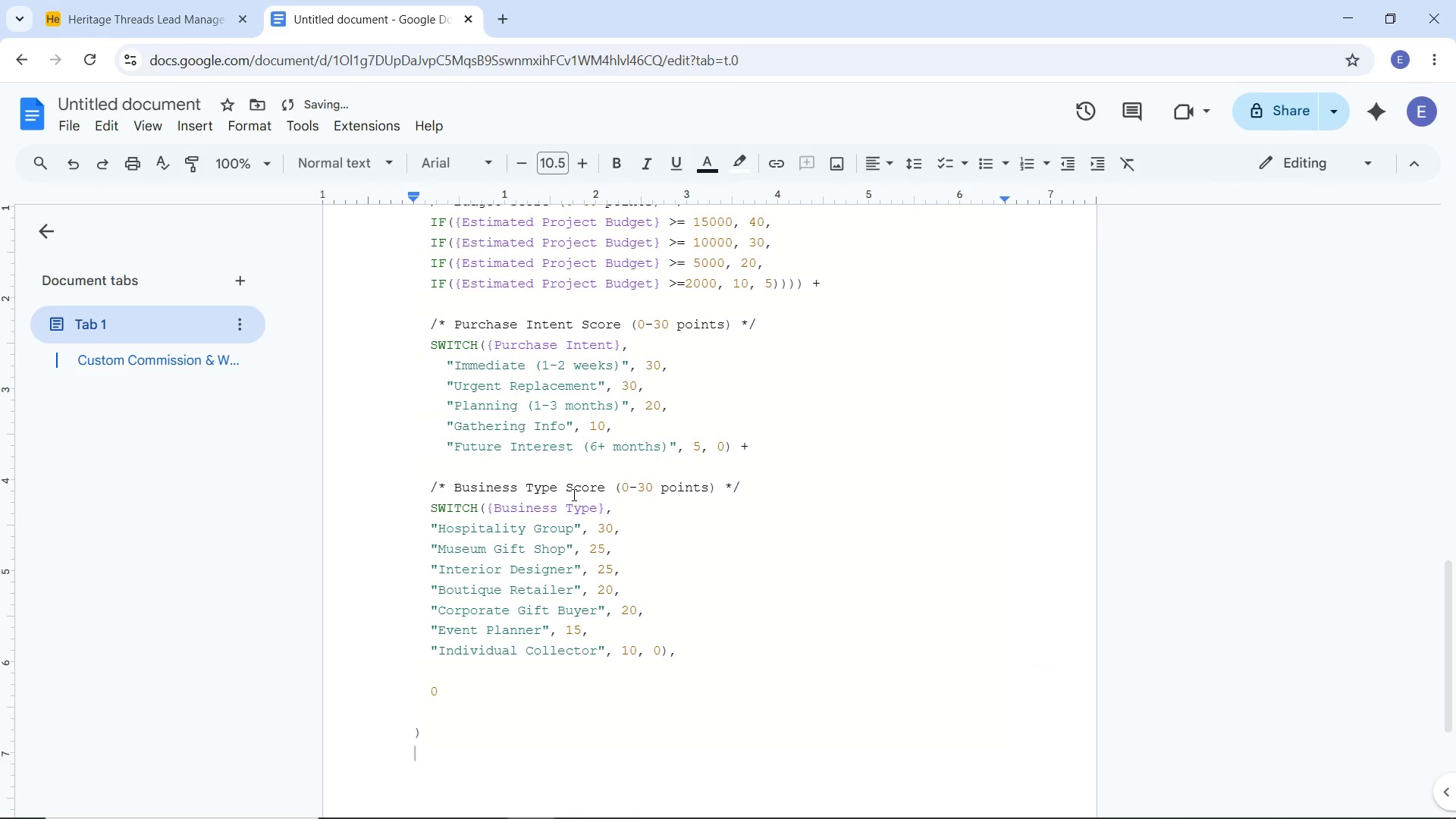 
scroll: coordinate [591, 504], scroll_direction: up, amount: 4.0
 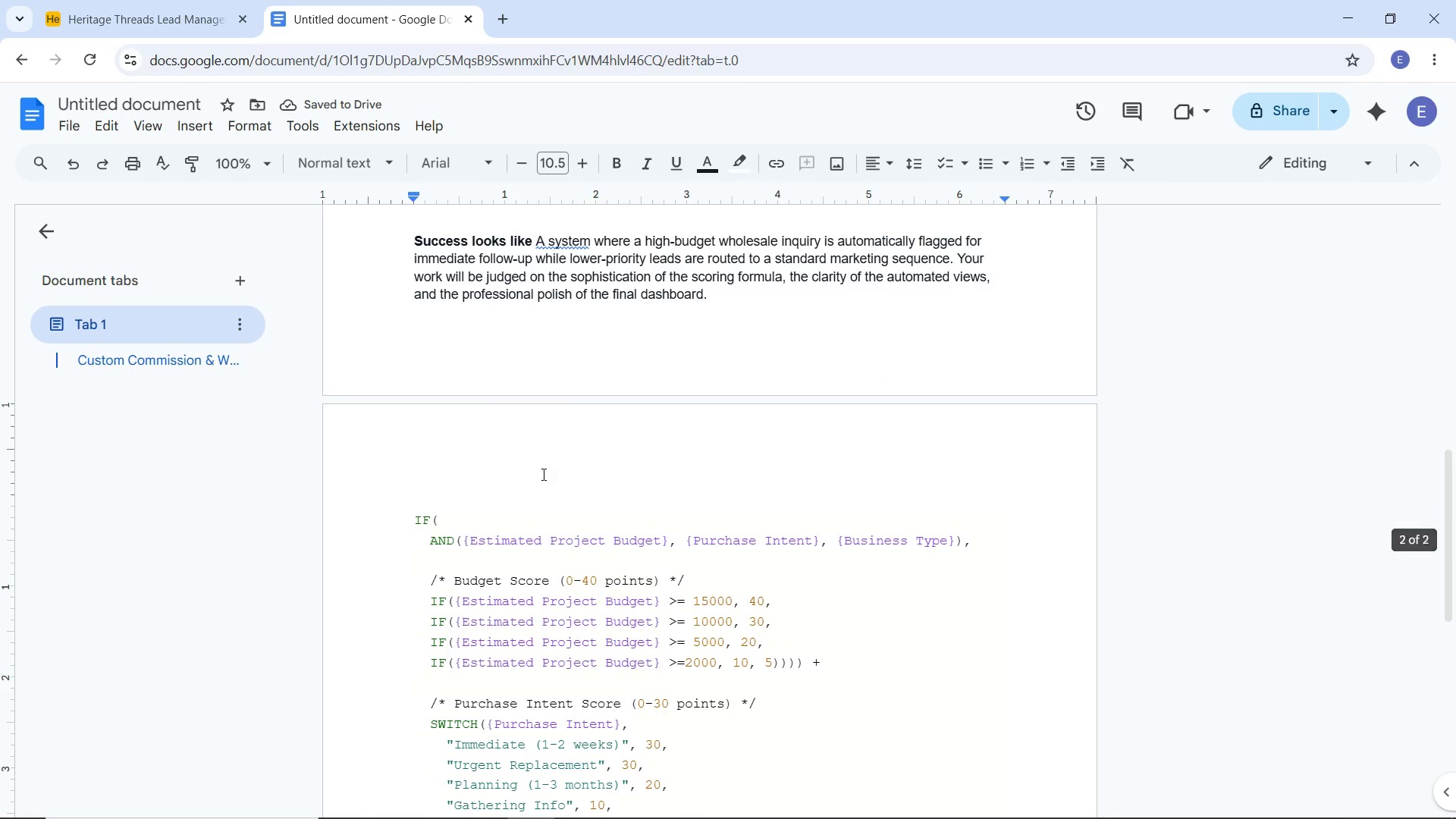 
scroll: coordinate [542, 474], scroll_direction: down, amount: 2.0
 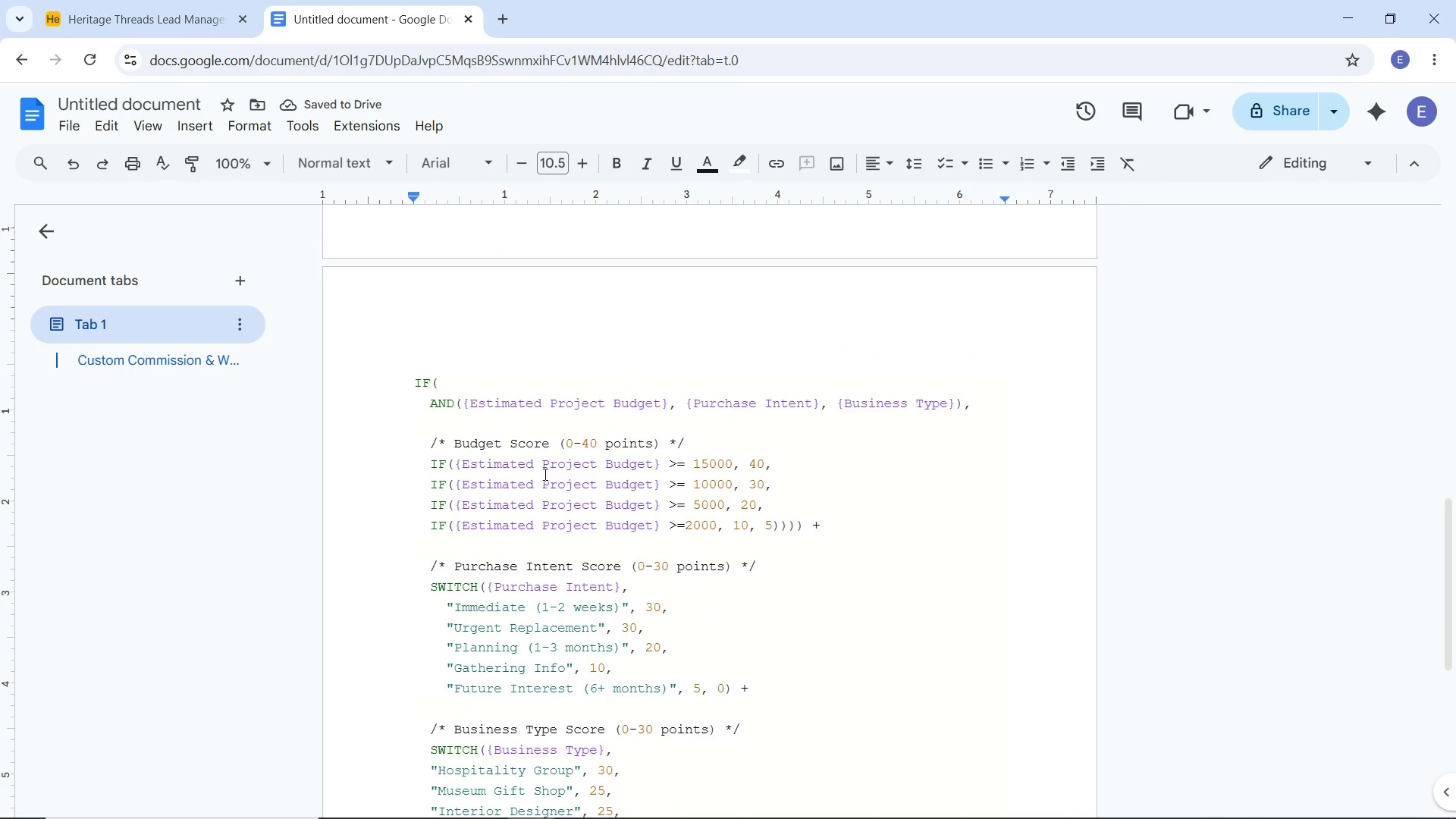 
scroll: coordinate [541, 472], scroll_direction: up, amount: 2.0
 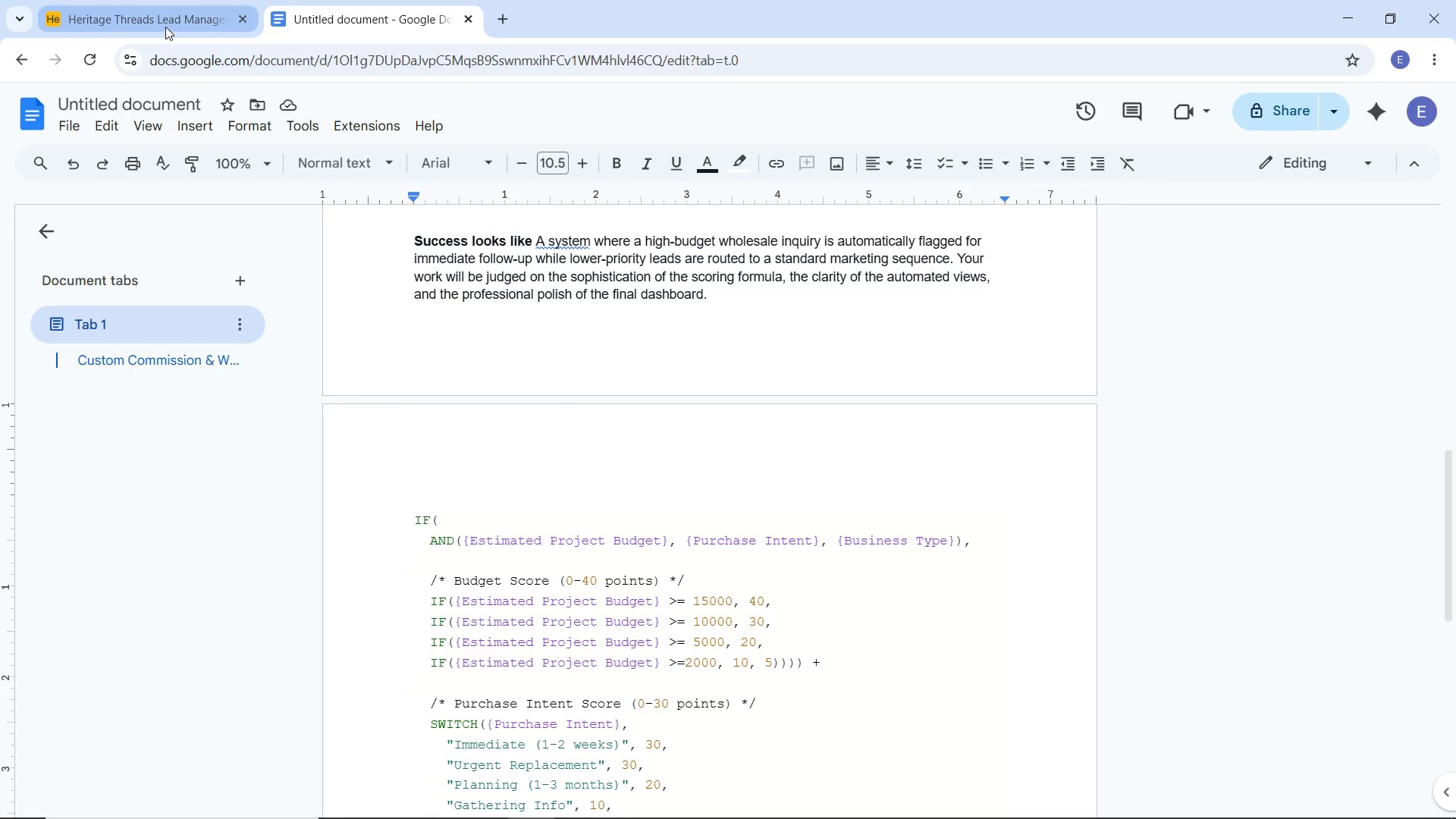 
left_click([165, 26])
 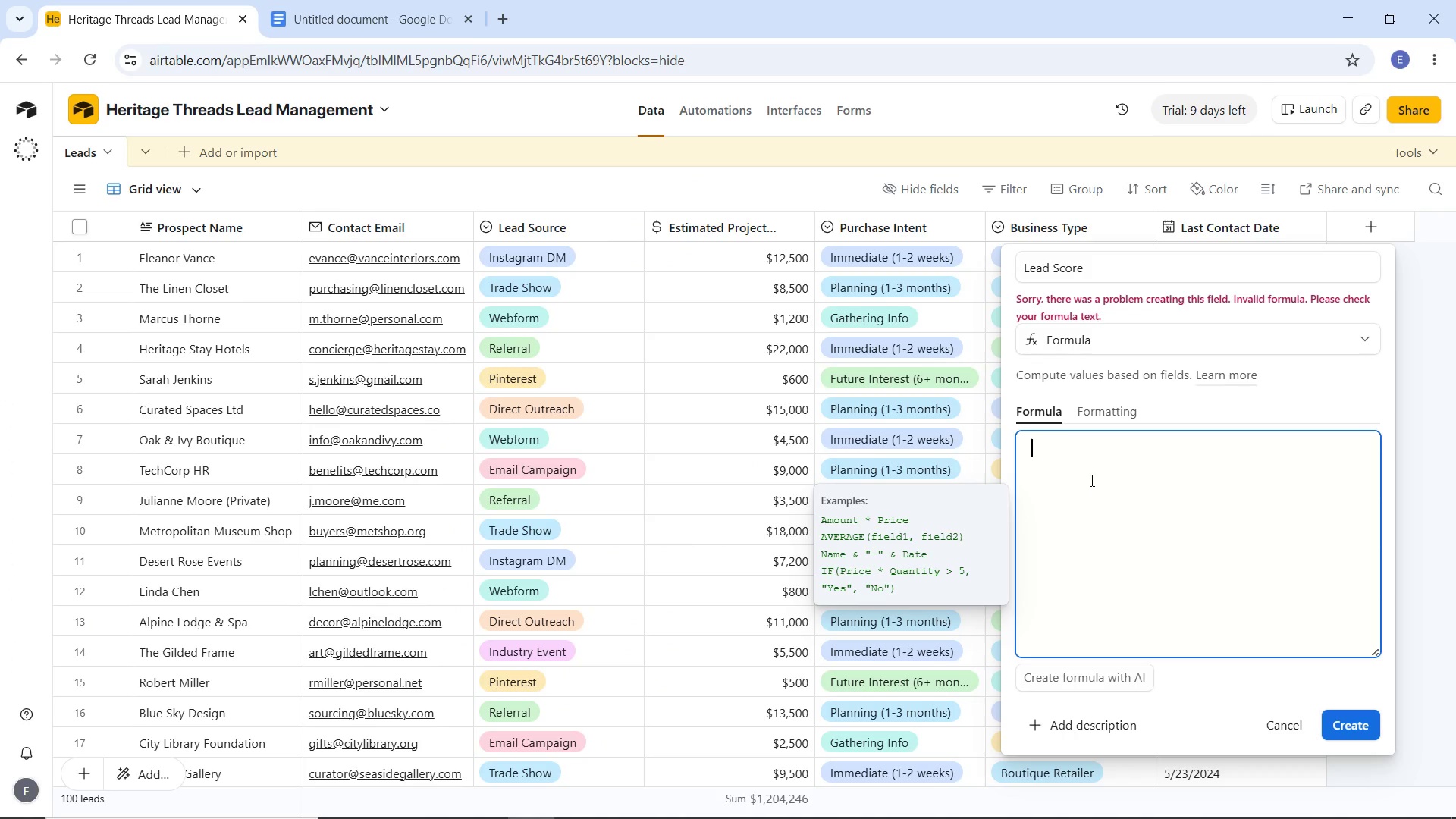 
left_click([1090, 480])
 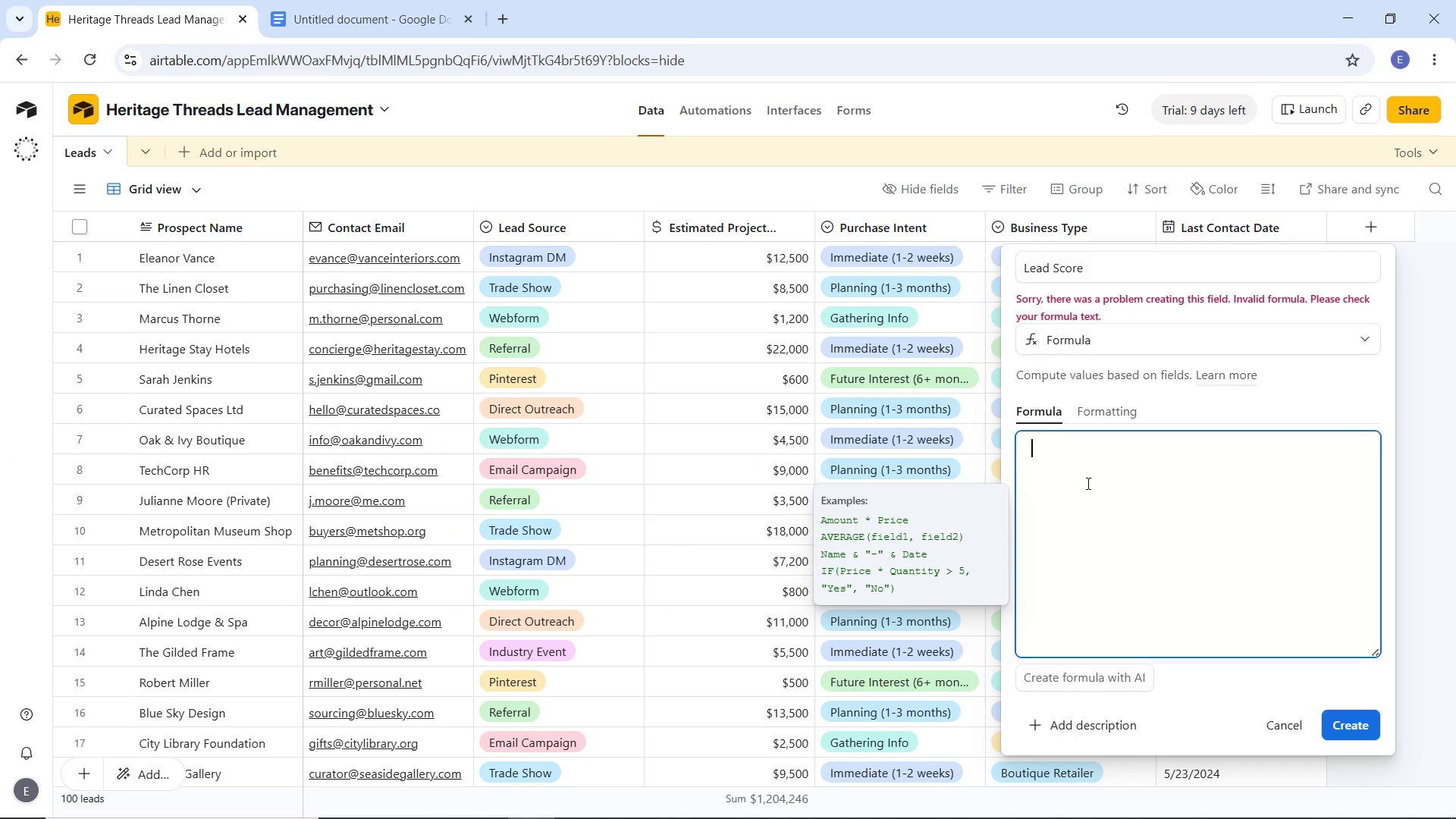 
type(IF)
 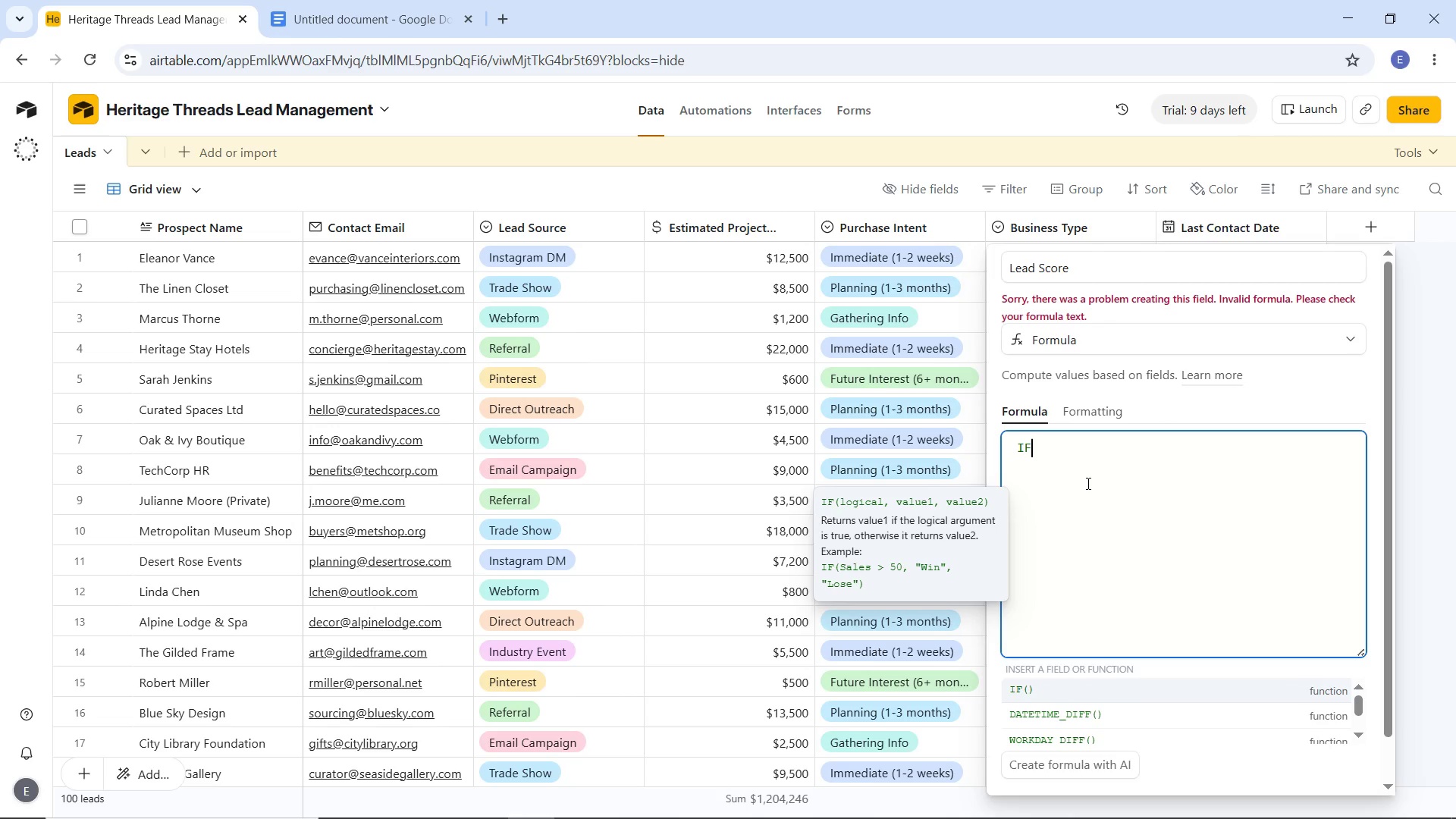 
wait(8.45)
 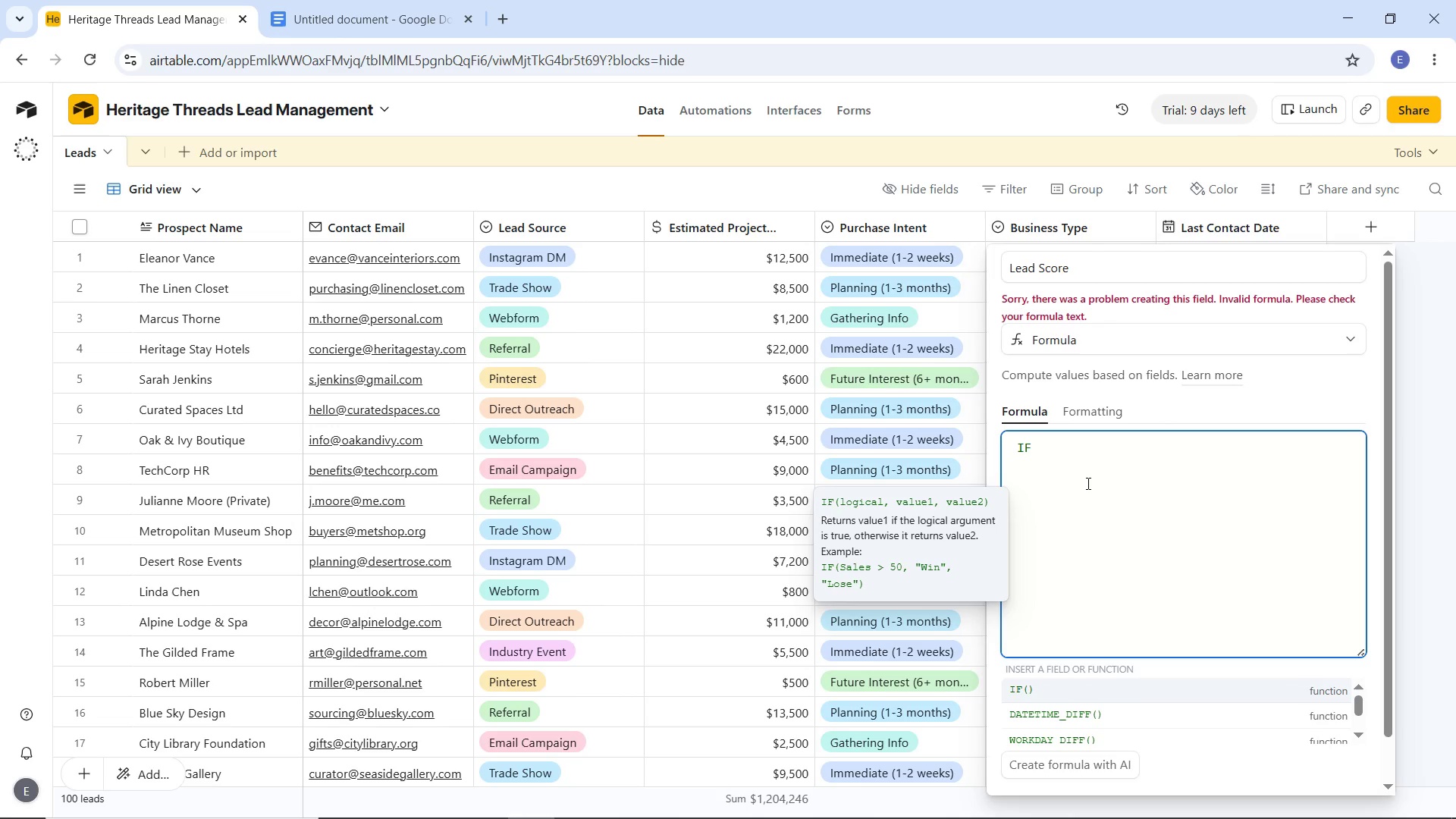 
key(Shift+9)
 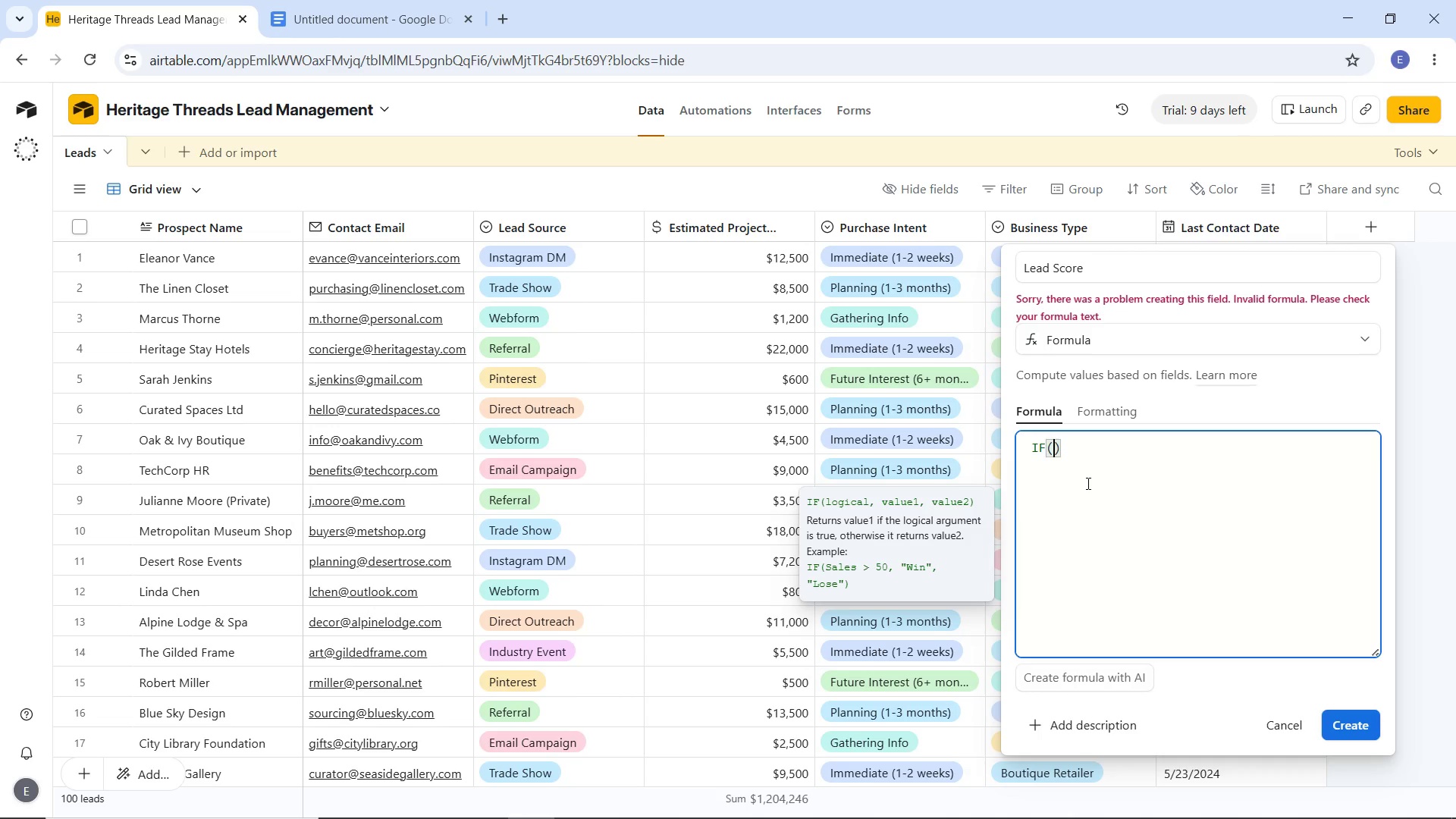 
key(Enter)
 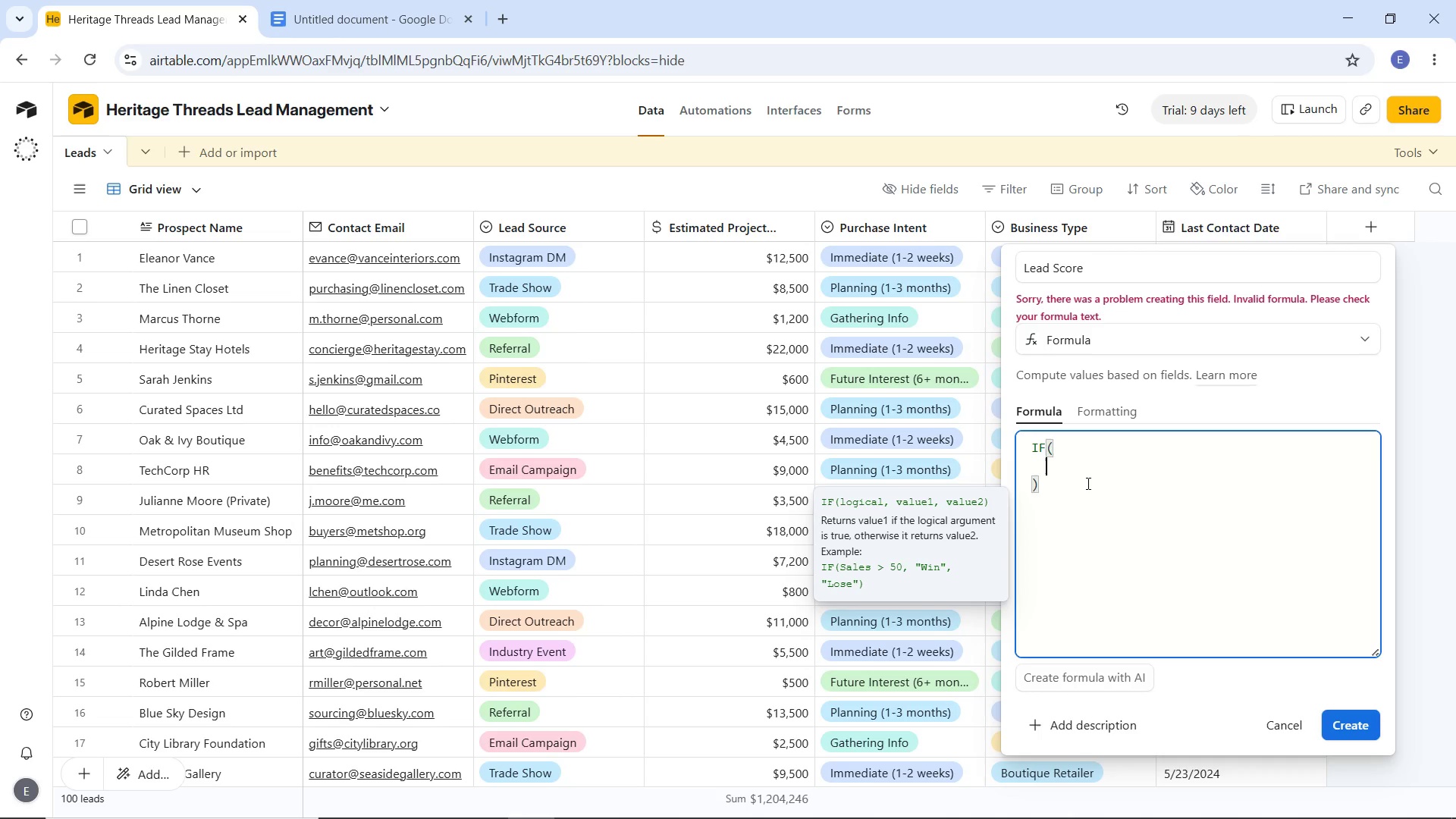 
type(AND()
 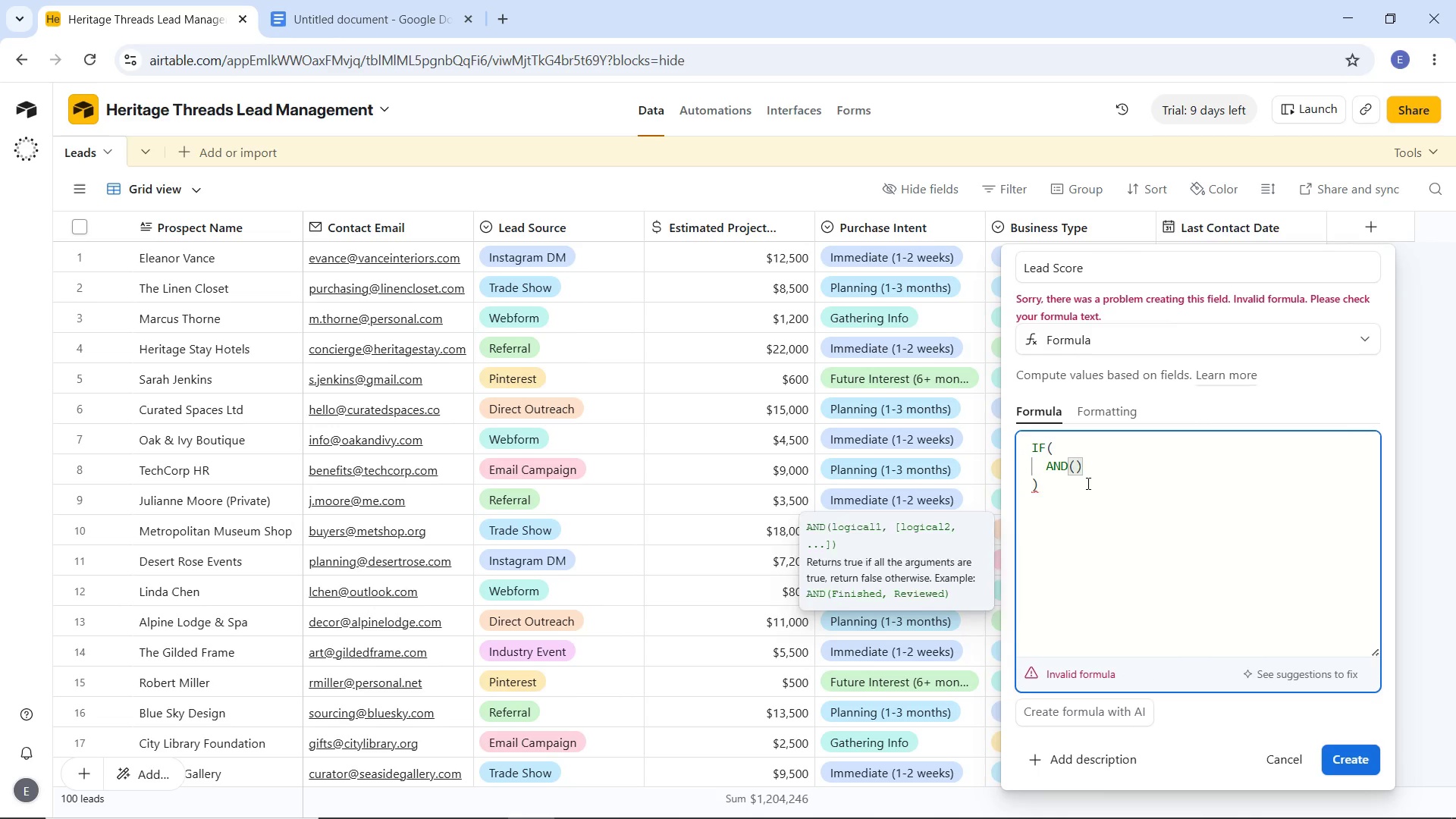 
key(Enter)
 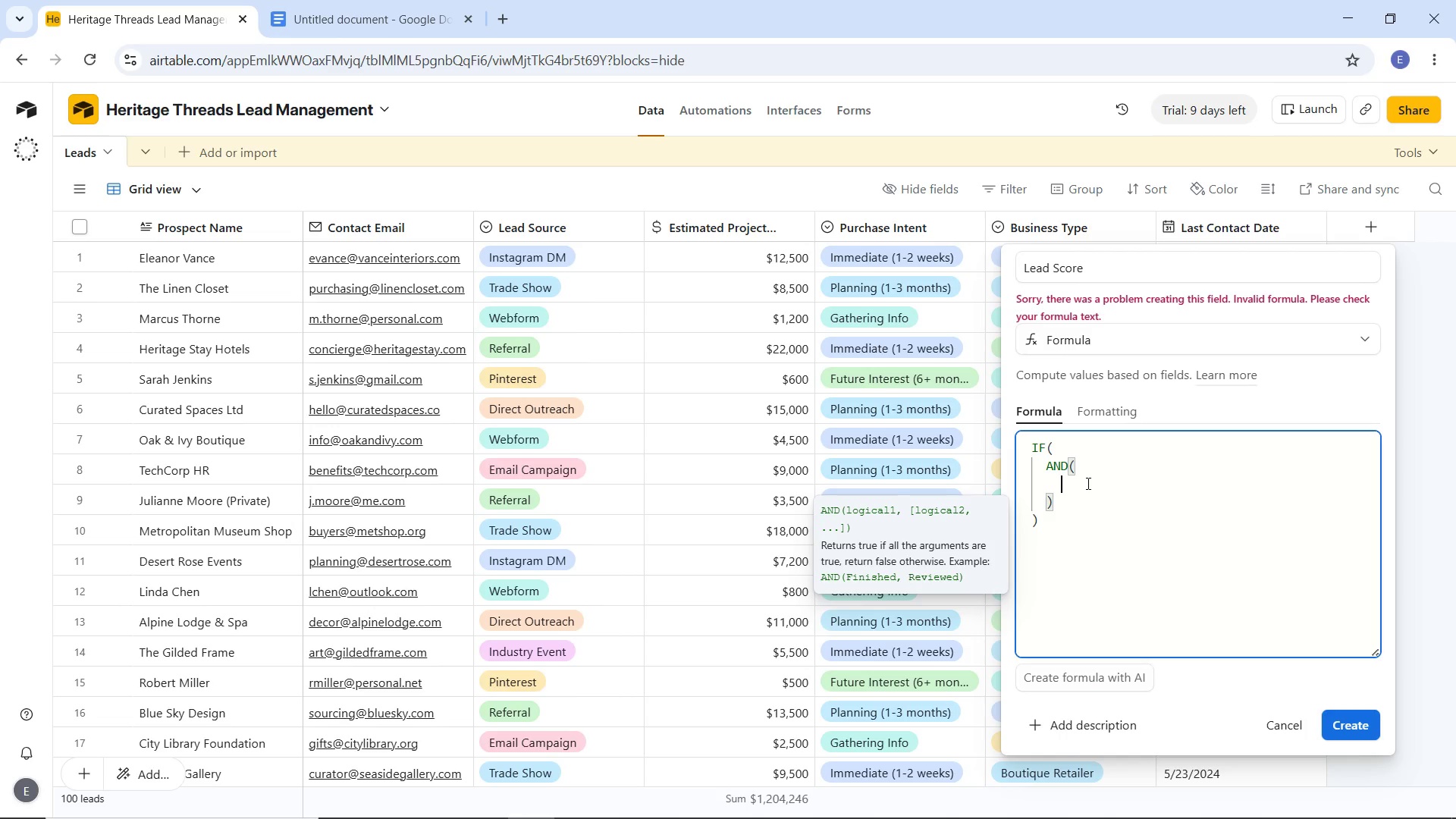 
wait(5.11)
 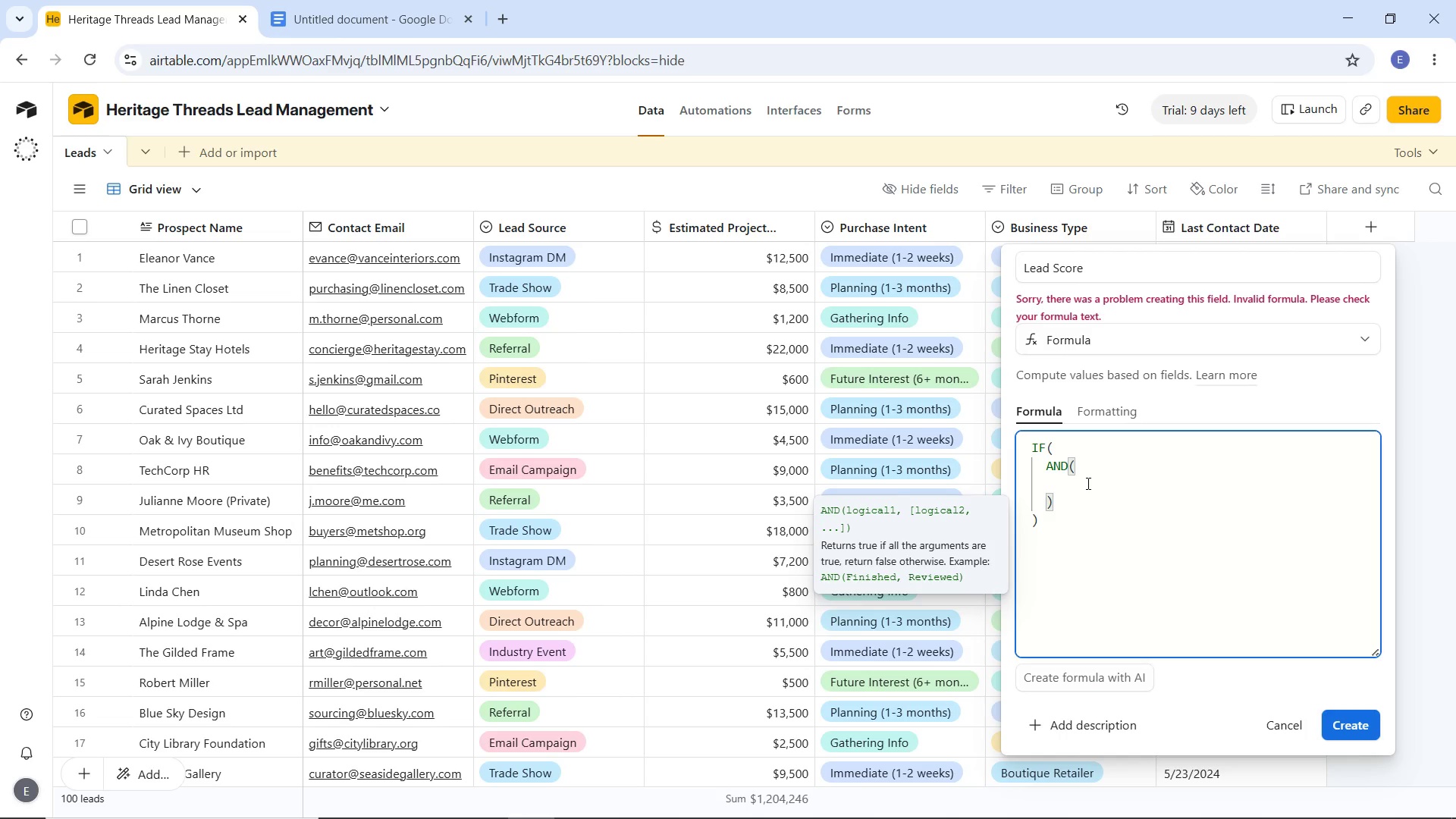 
type({Estims)
key(Backspace)
type(ated)
 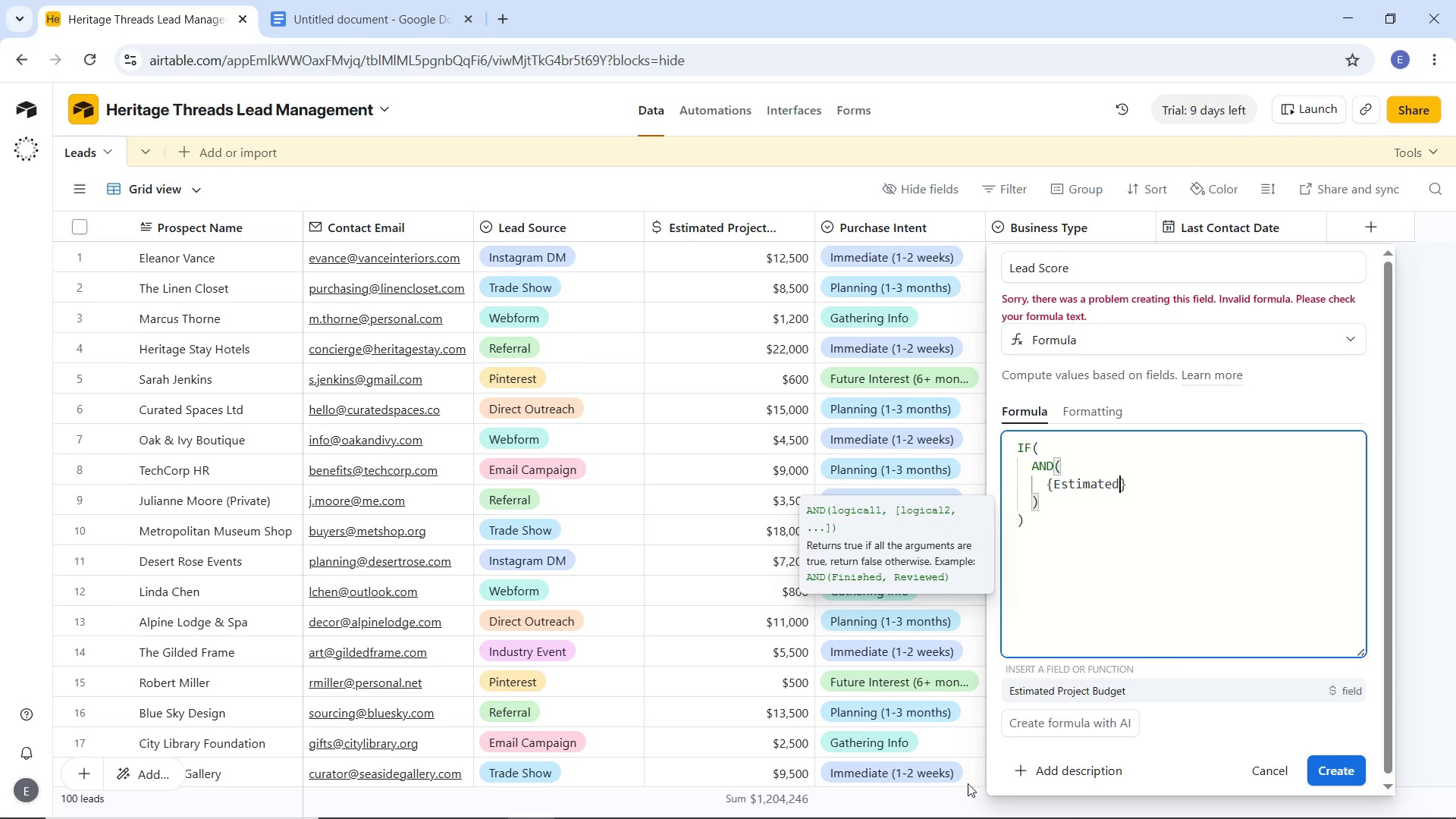 
left_click([1094, 689])
 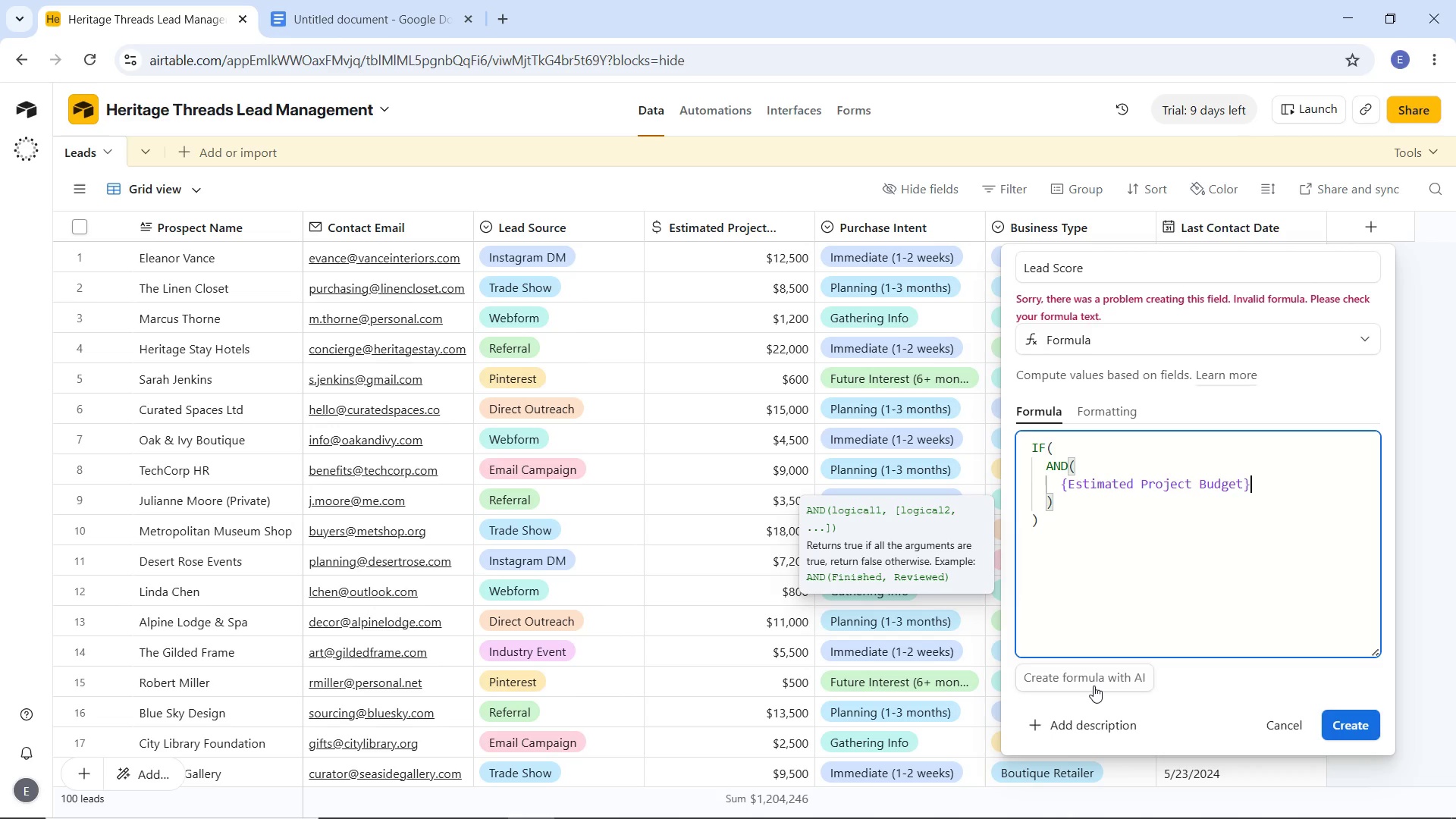 
hold_key(key=ShiftLeft, duration=1.5)
 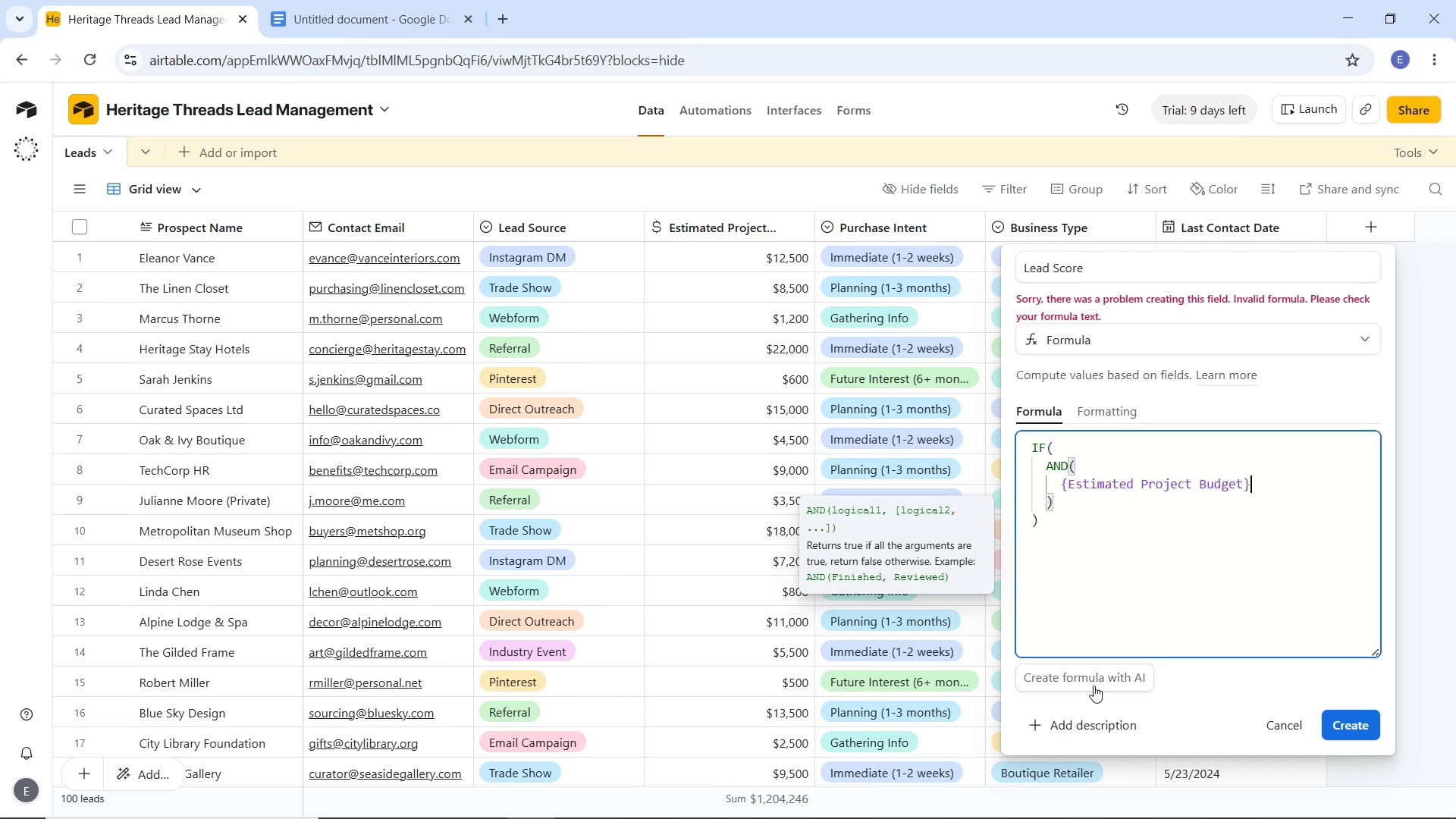 
type( !+)
key(Backspace)
type(= BLANK()
 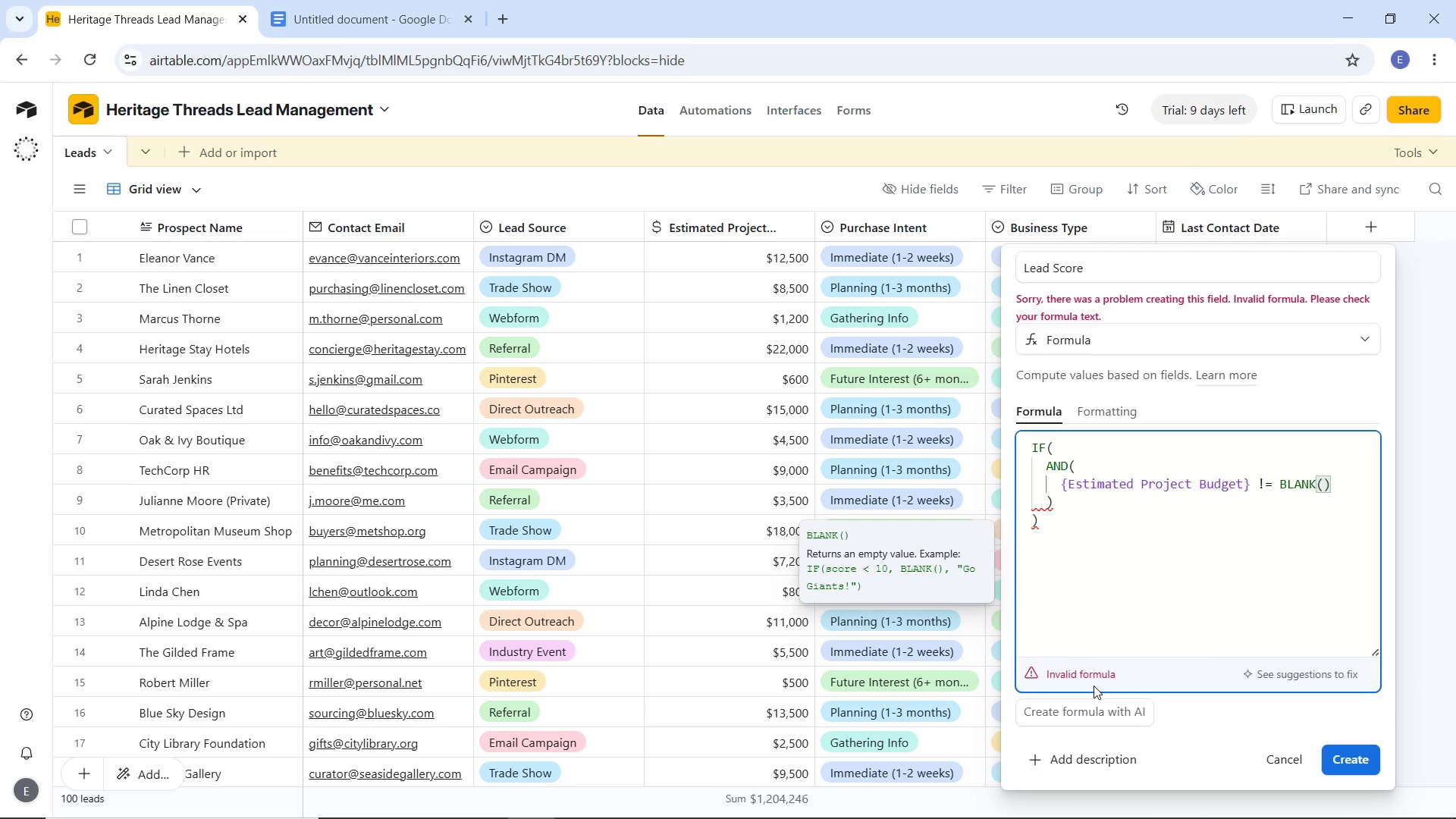 
key(ArrowRight)
 